 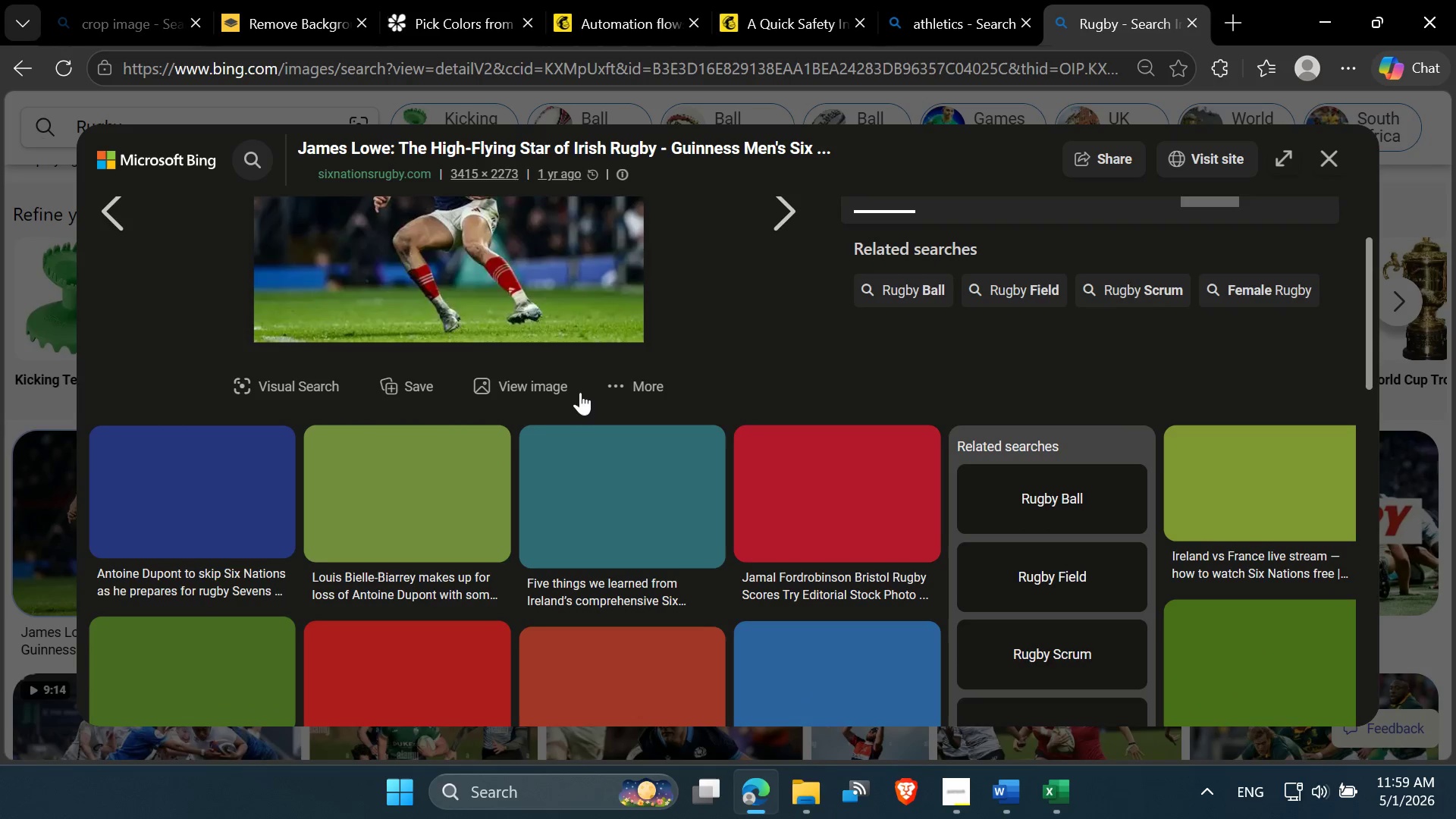 
scroll: coordinate [585, 404], scroll_direction: up, amount: 3.0
 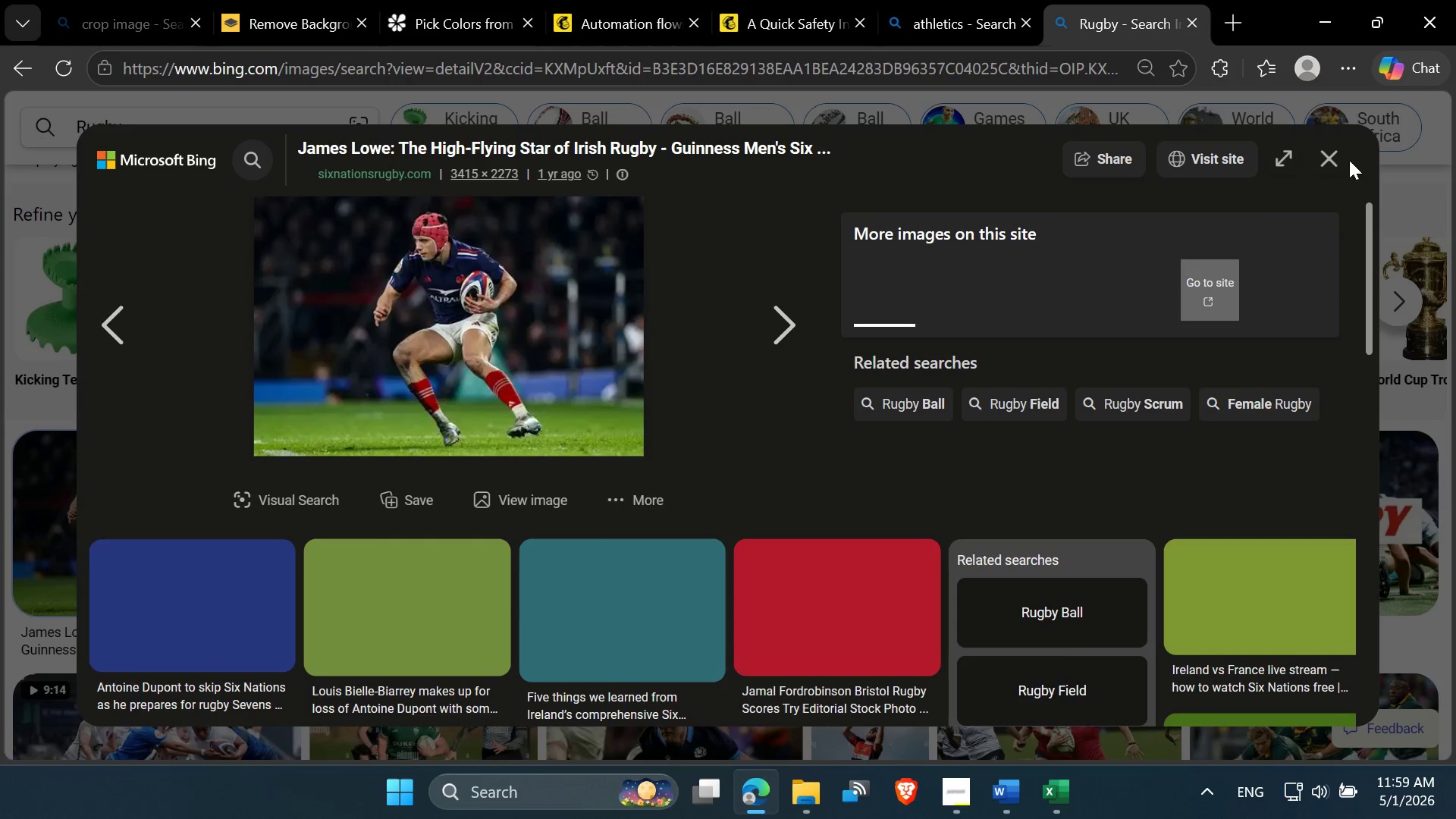 
left_click([1320, 164])
 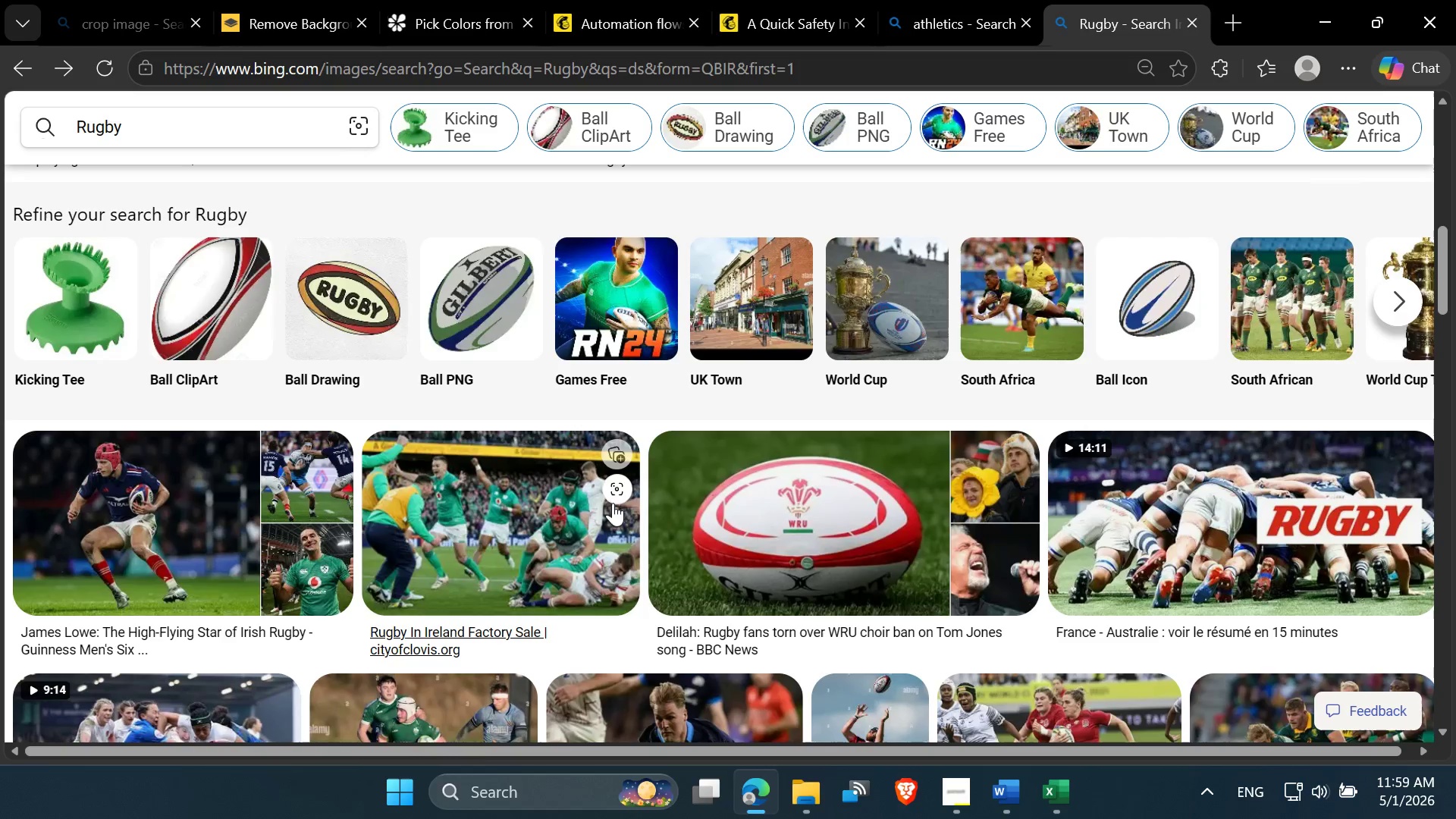 
scroll: coordinate [610, 507], scroll_direction: up, amount: 5.0
 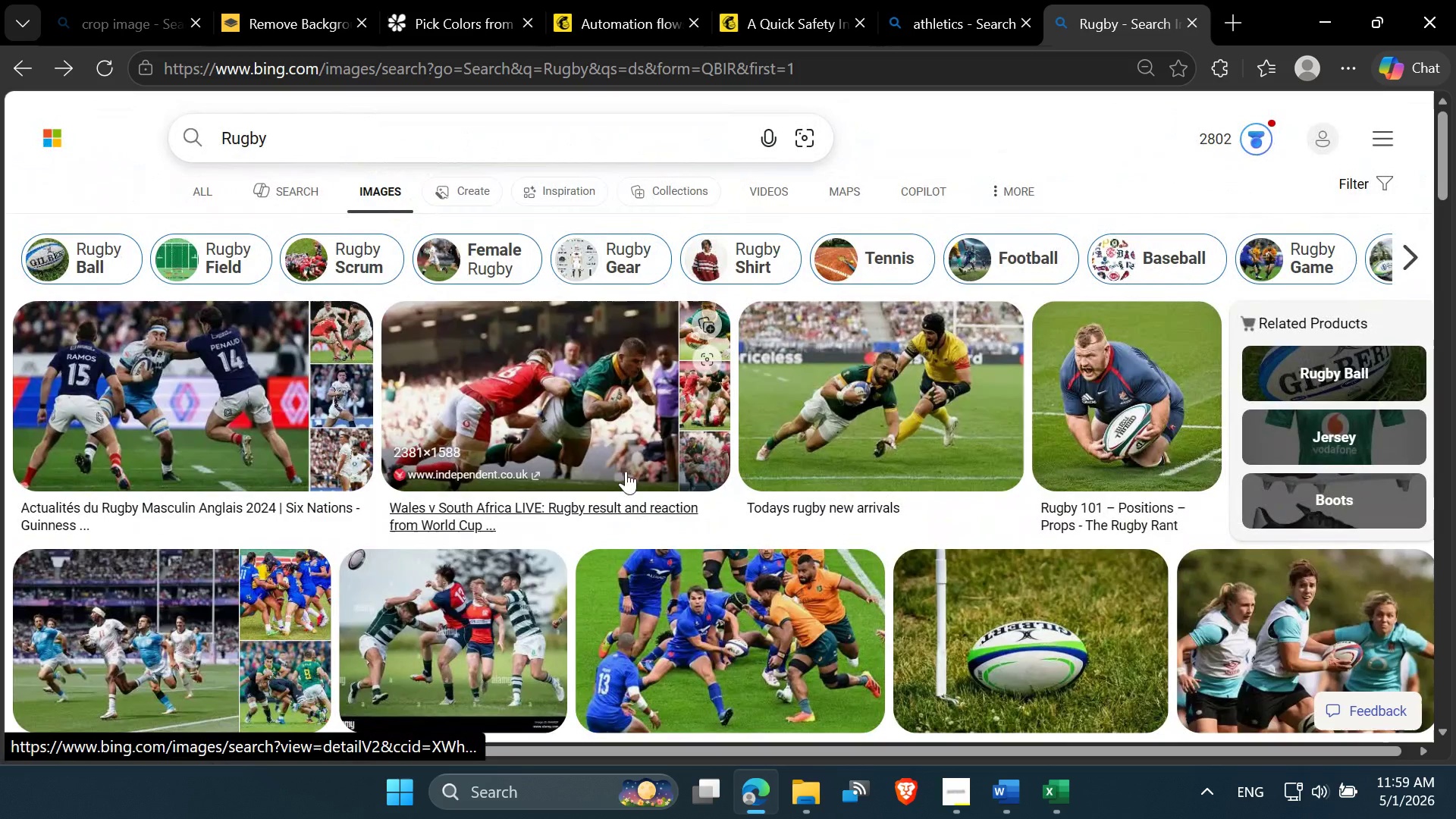 
left_click([634, 435])
 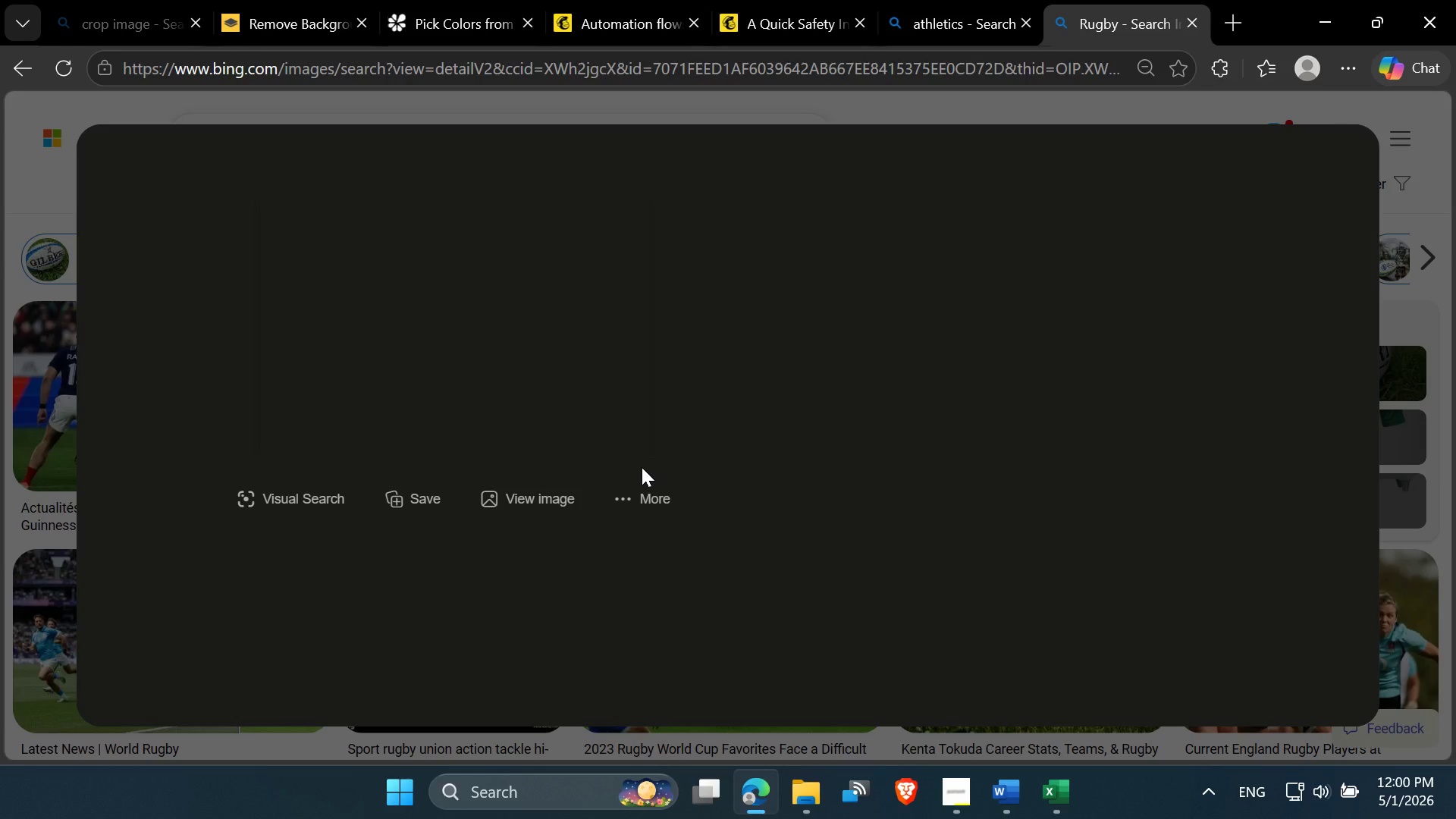 
wait(20.69)
 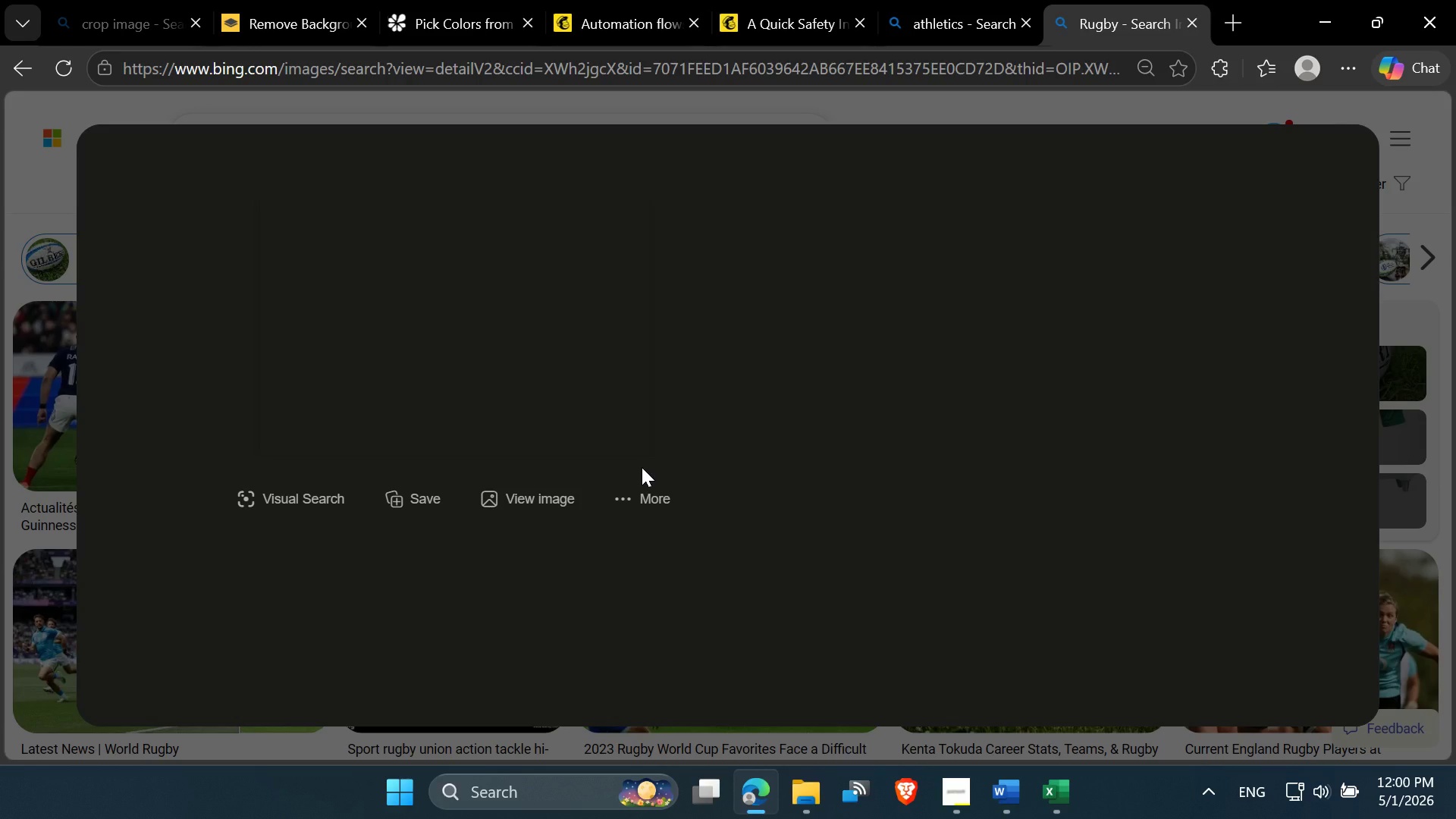 
scroll: coordinate [529, 416], scroll_direction: down, amount: 2.0
 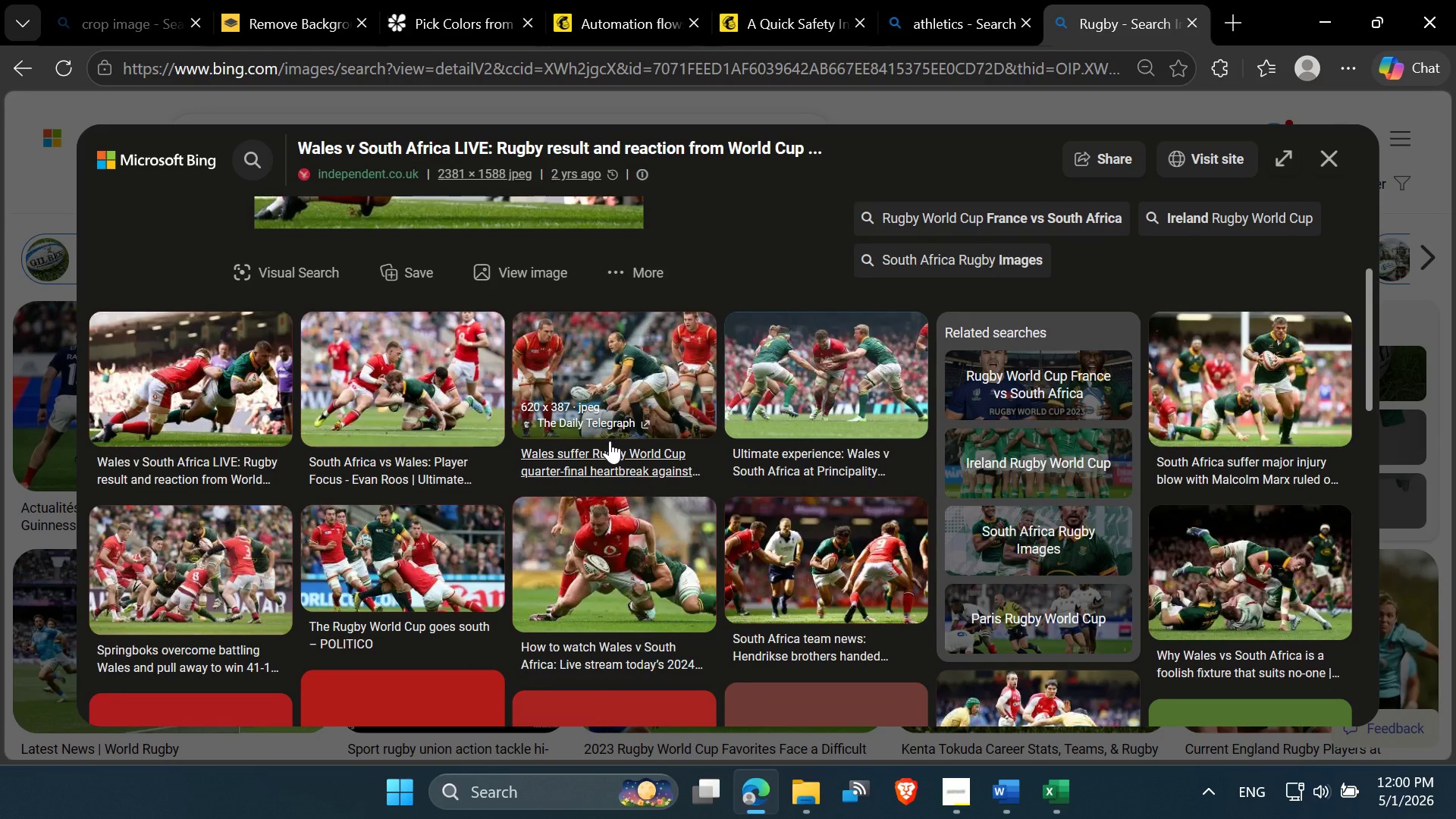 
scroll: coordinate [610, 441], scroll_direction: up, amount: 3.0
 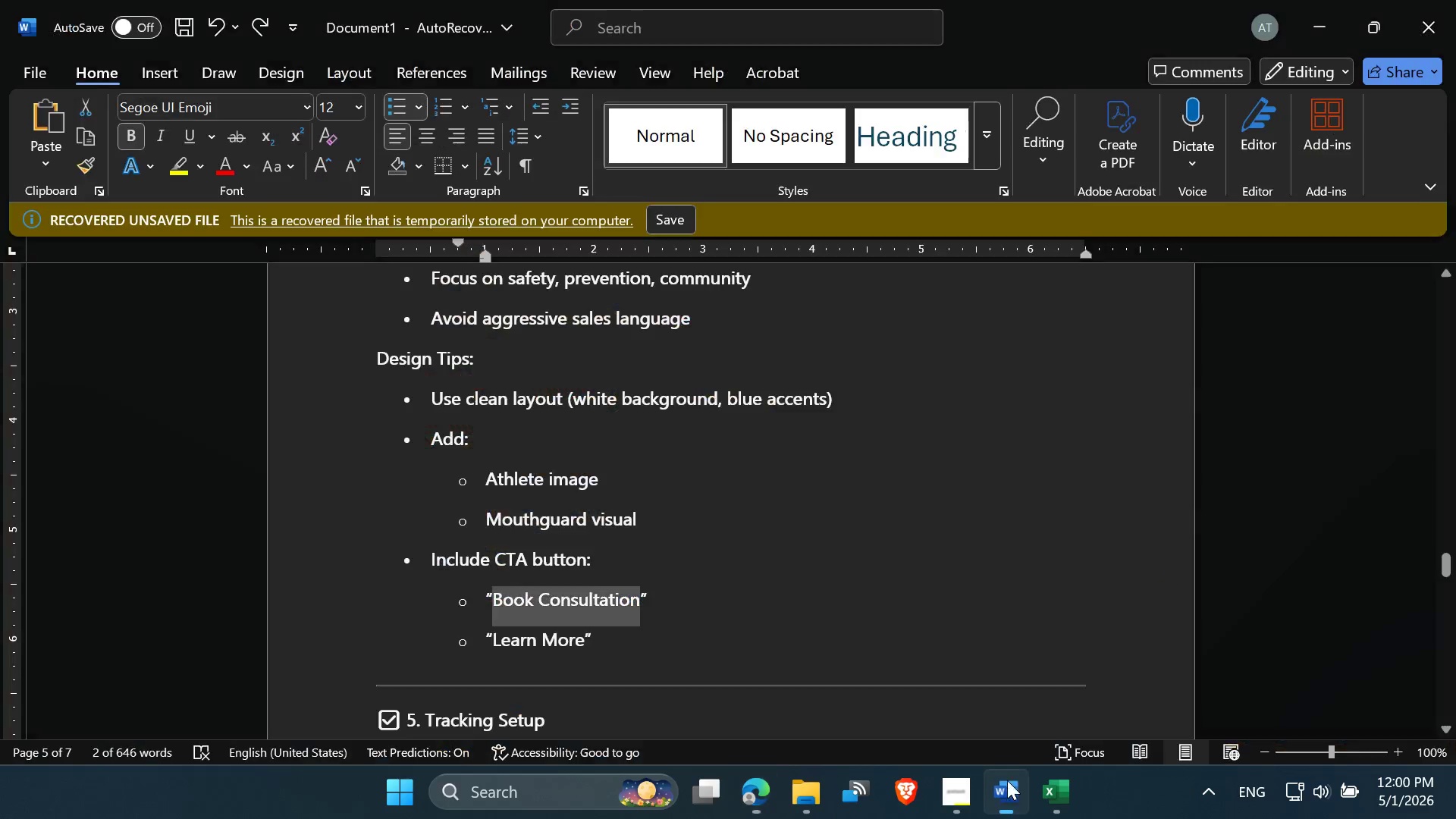 
left_click([594, 546])
 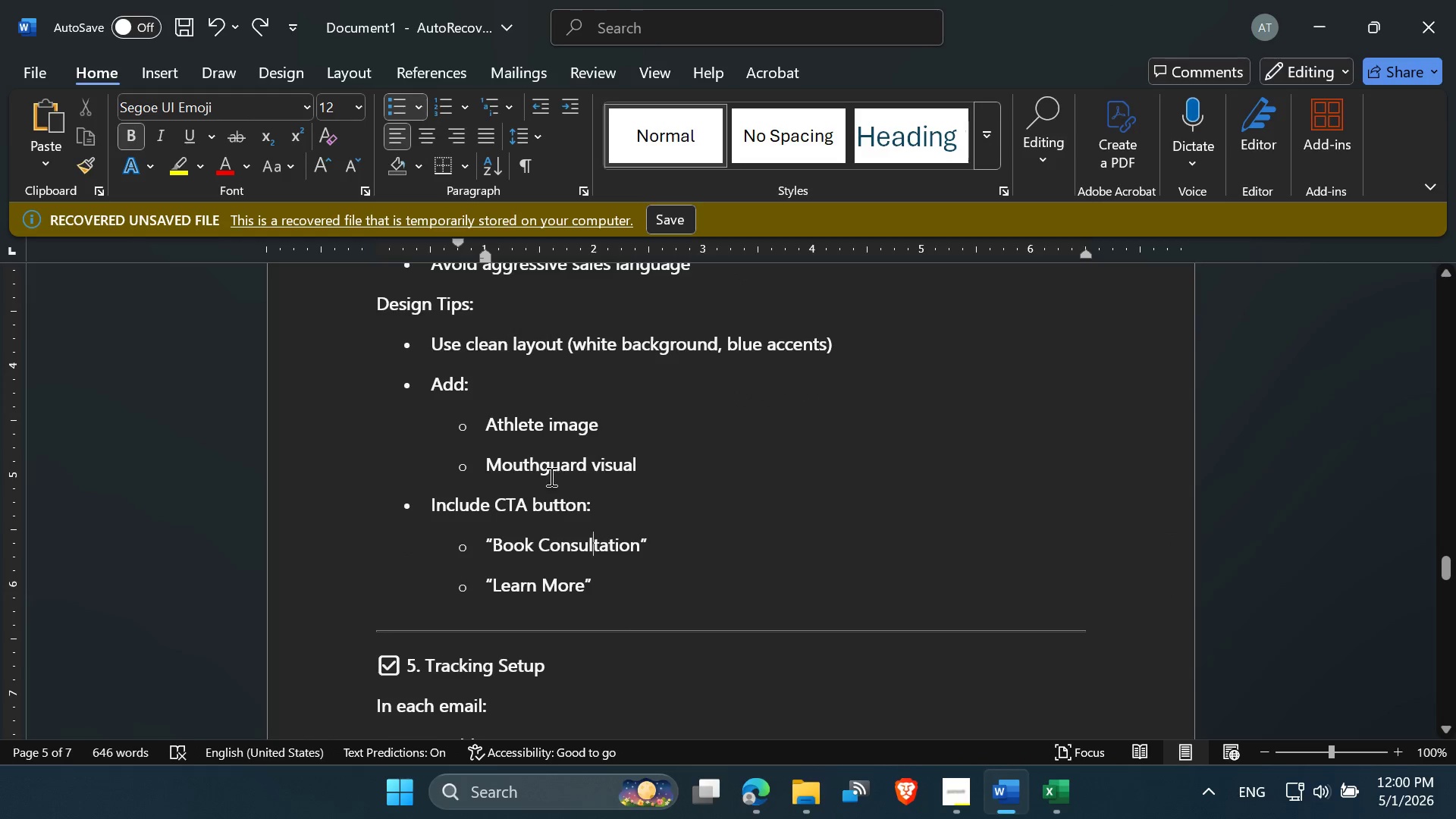 
scroll: coordinate [643, 522], scroll_direction: down, amount: 1.0
 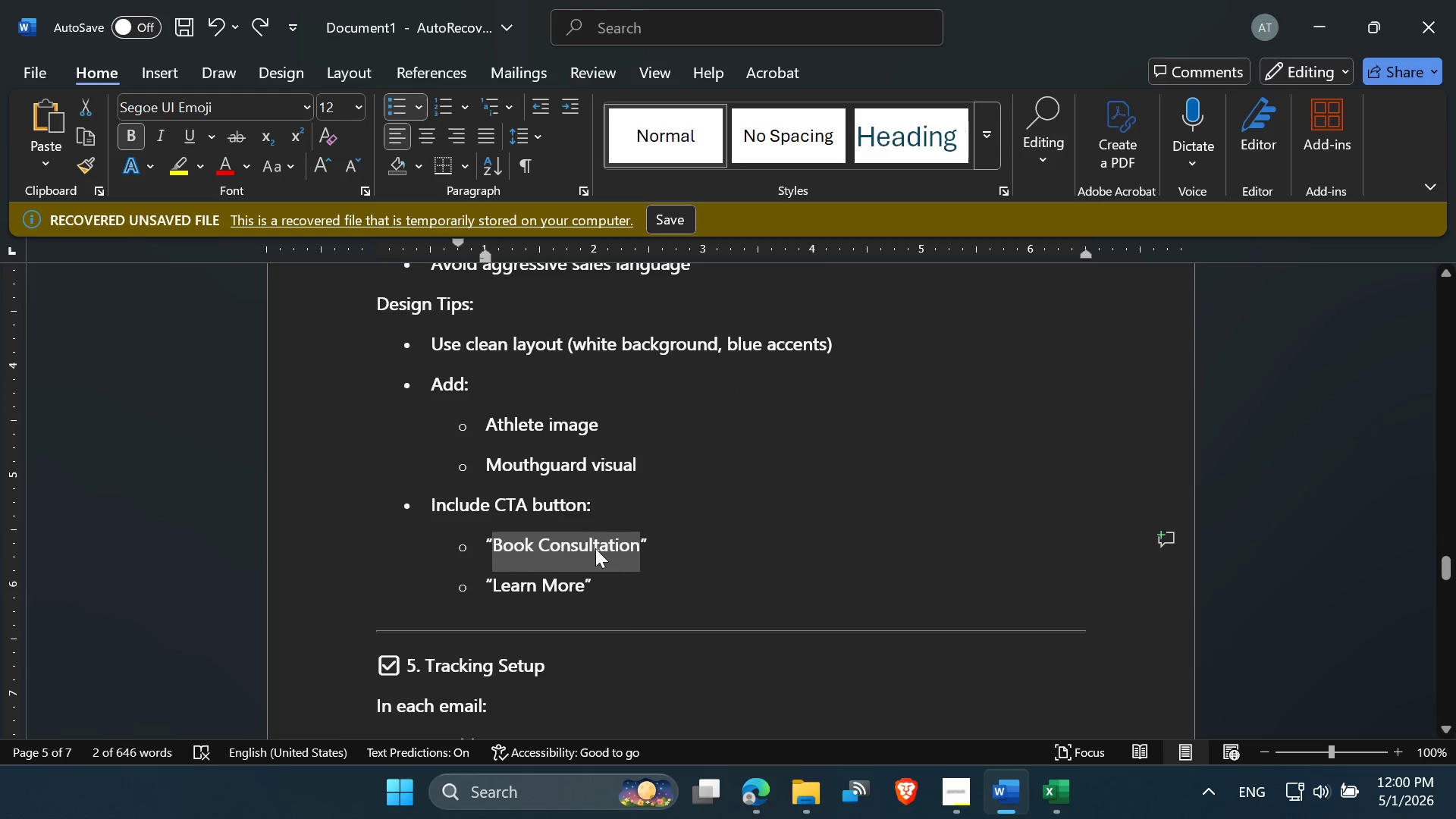 
left_click([539, 468])
 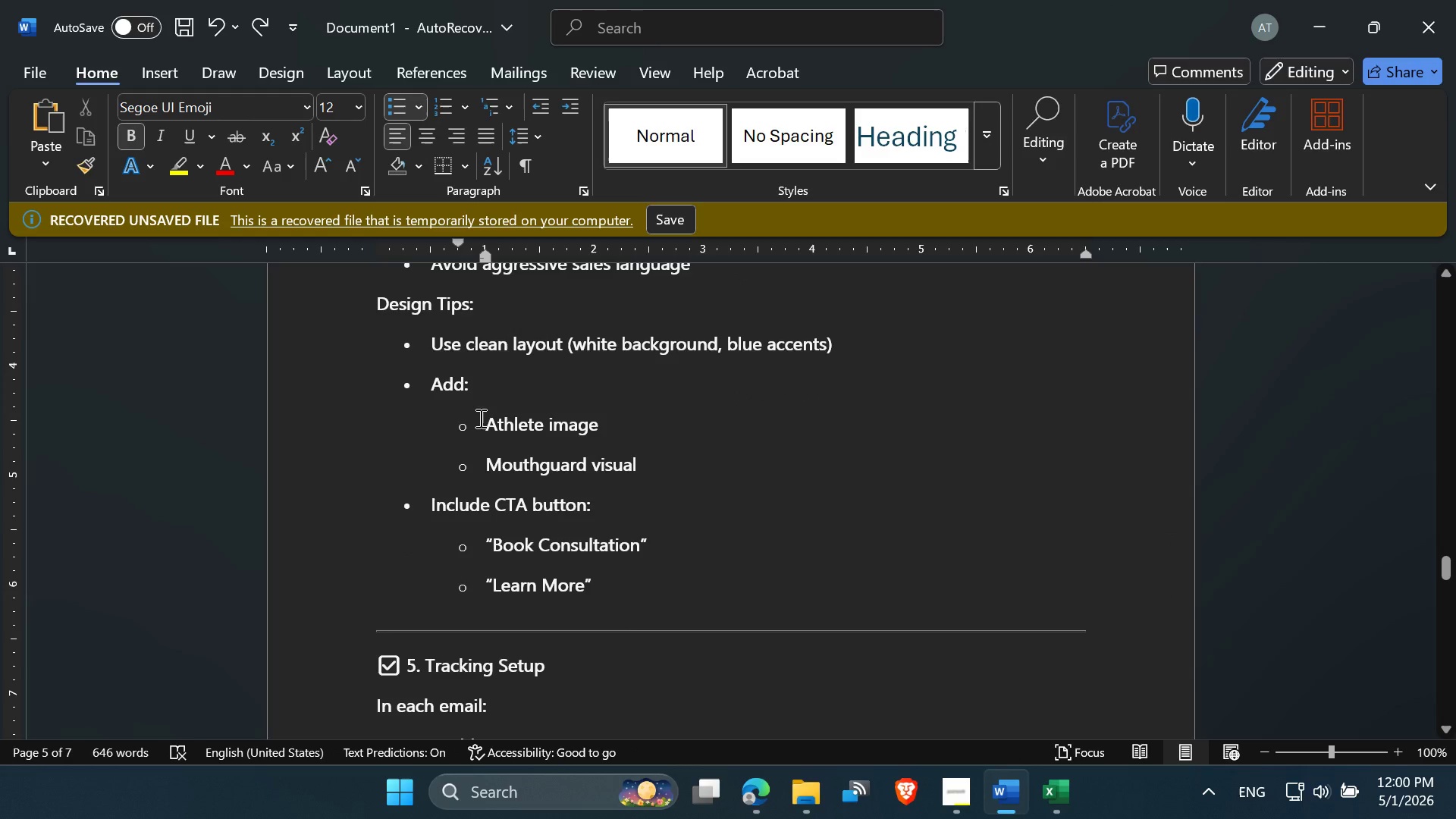 
left_click_drag(start_coordinate=[481, 418], to_coordinate=[610, 425])
 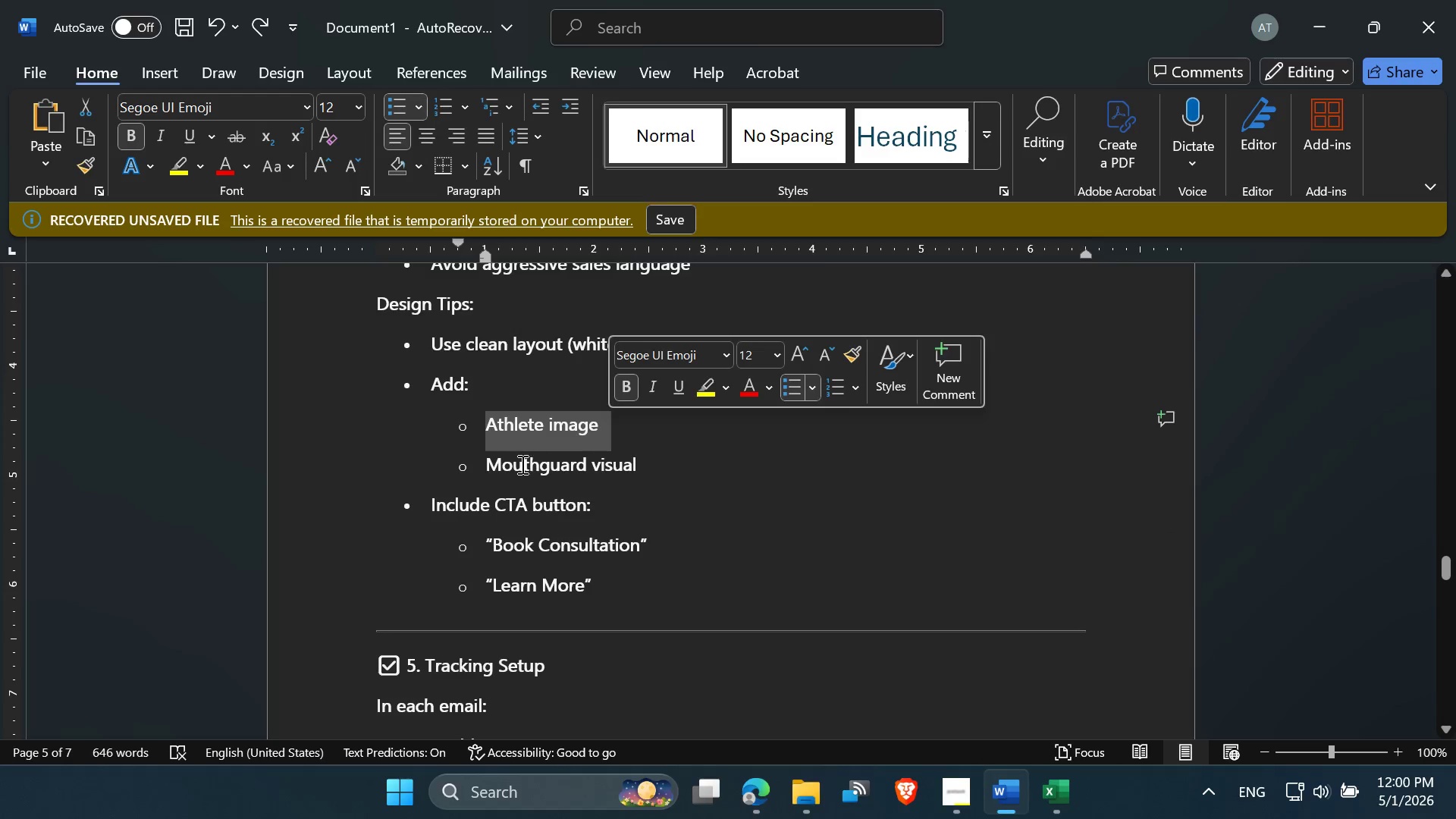 
left_click([519, 466])
 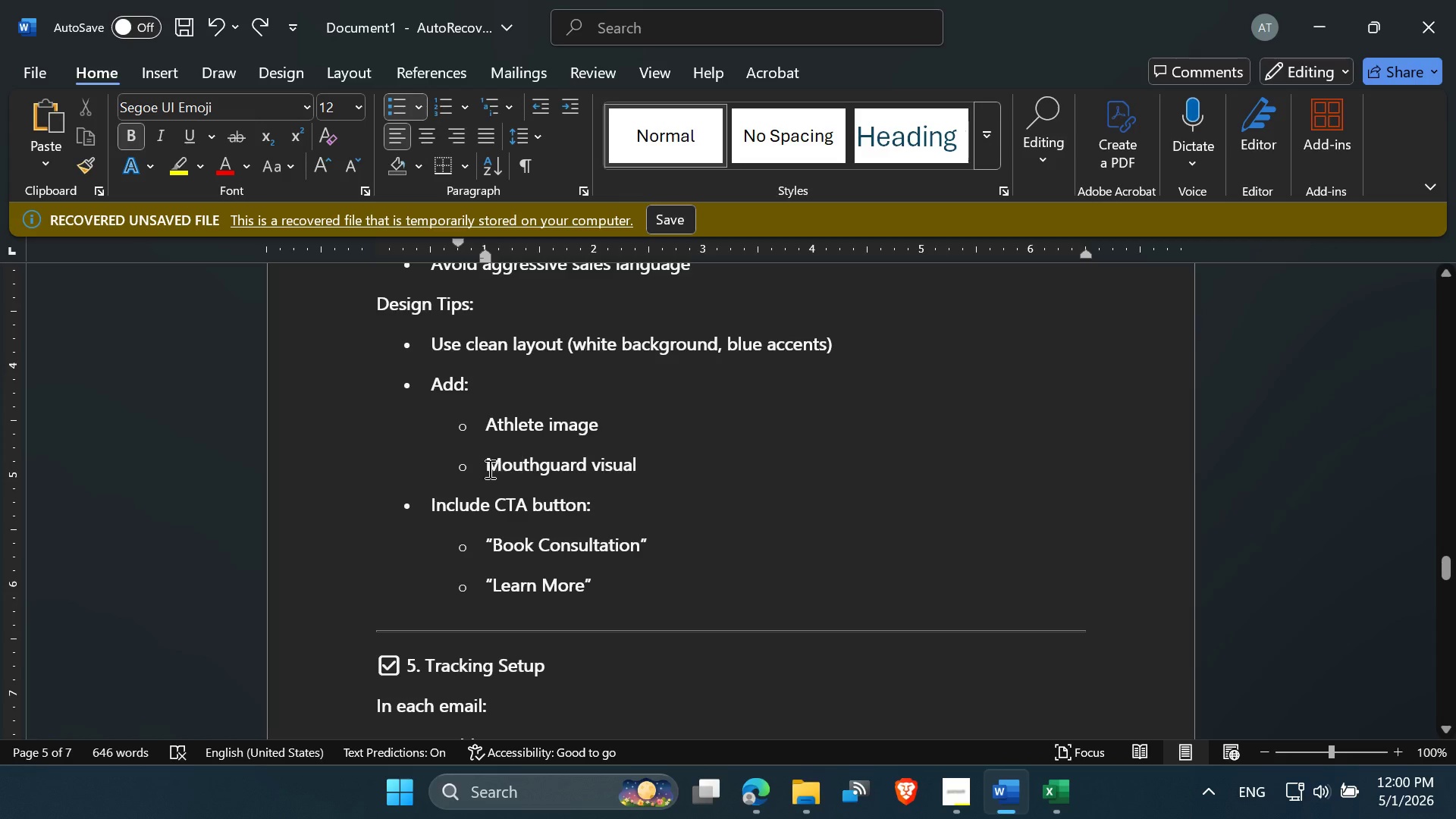 
left_click_drag(start_coordinate=[488, 467], to_coordinate=[642, 422])
 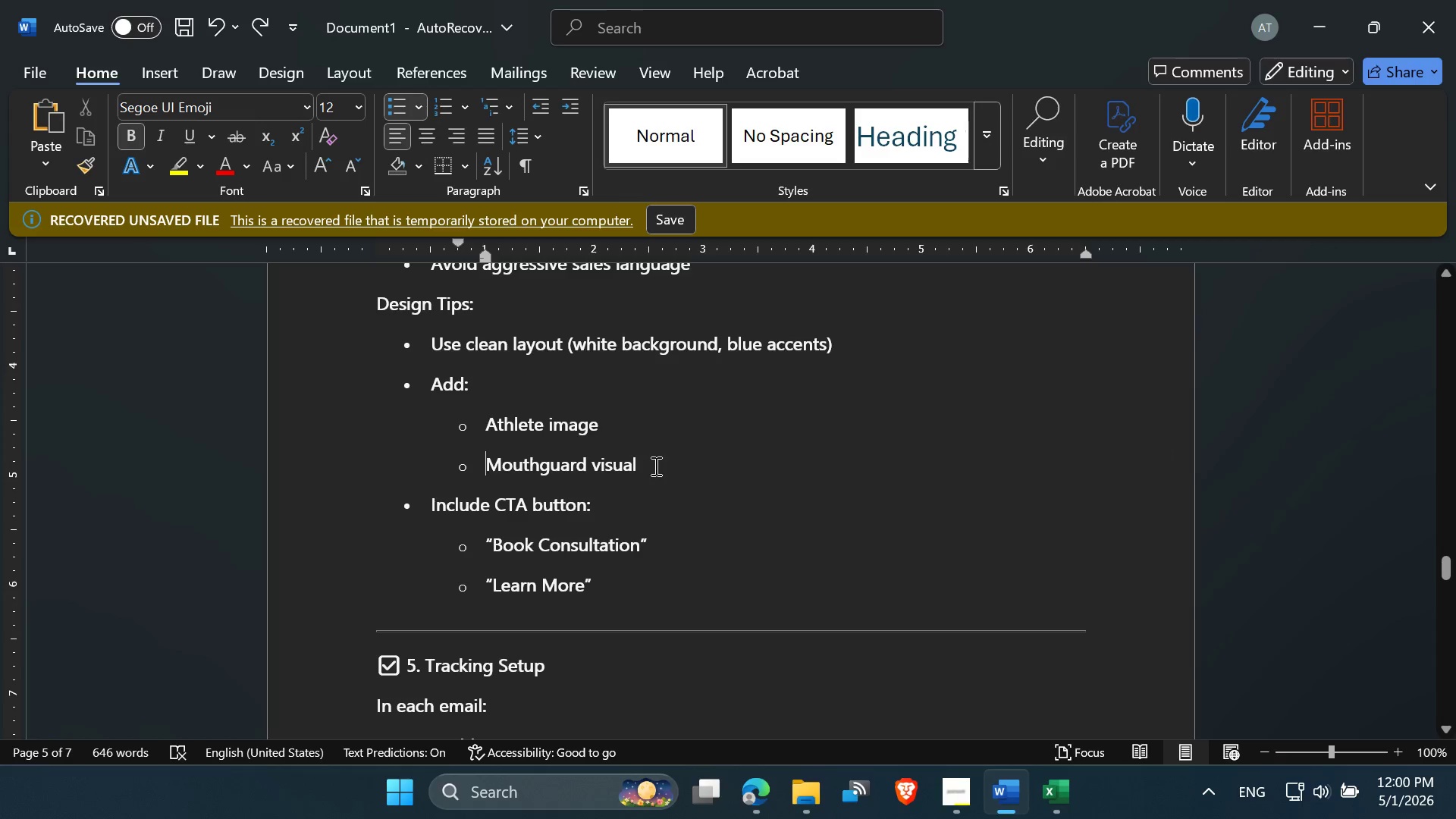 
left_click_drag(start_coordinate=[654, 466], to_coordinate=[519, 433])
 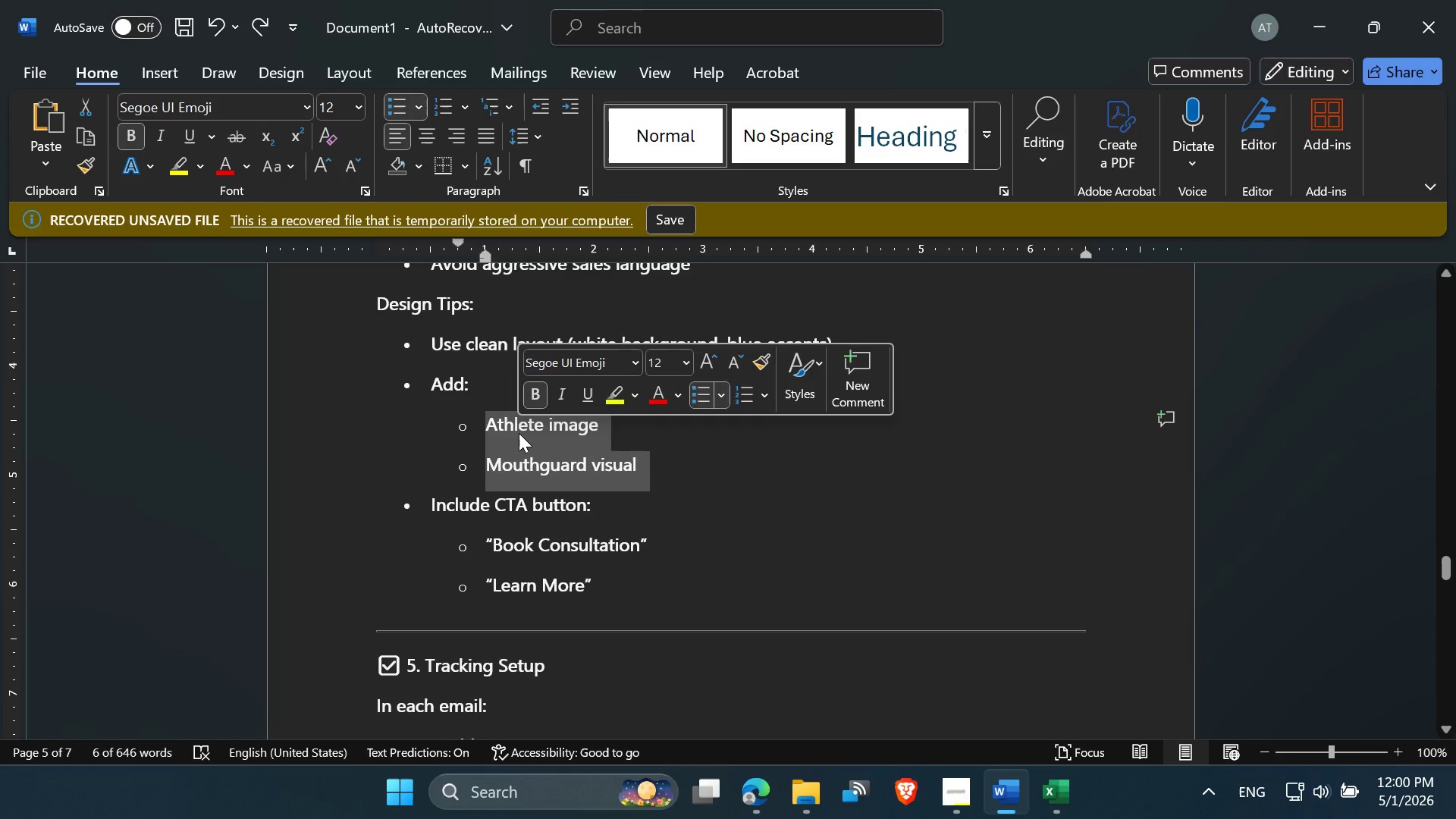 
key(Control+C)
 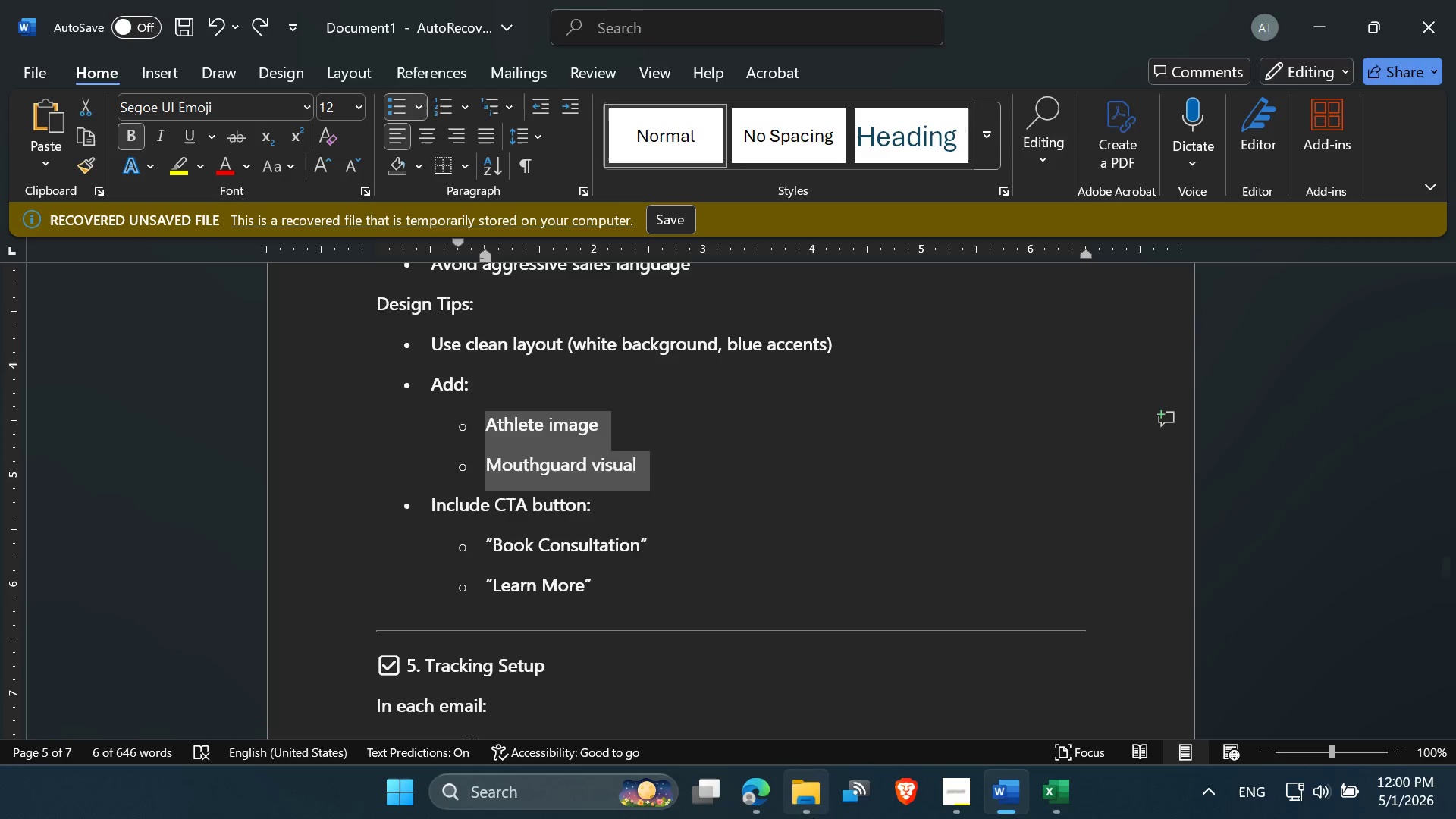 
left_click([762, 799])
 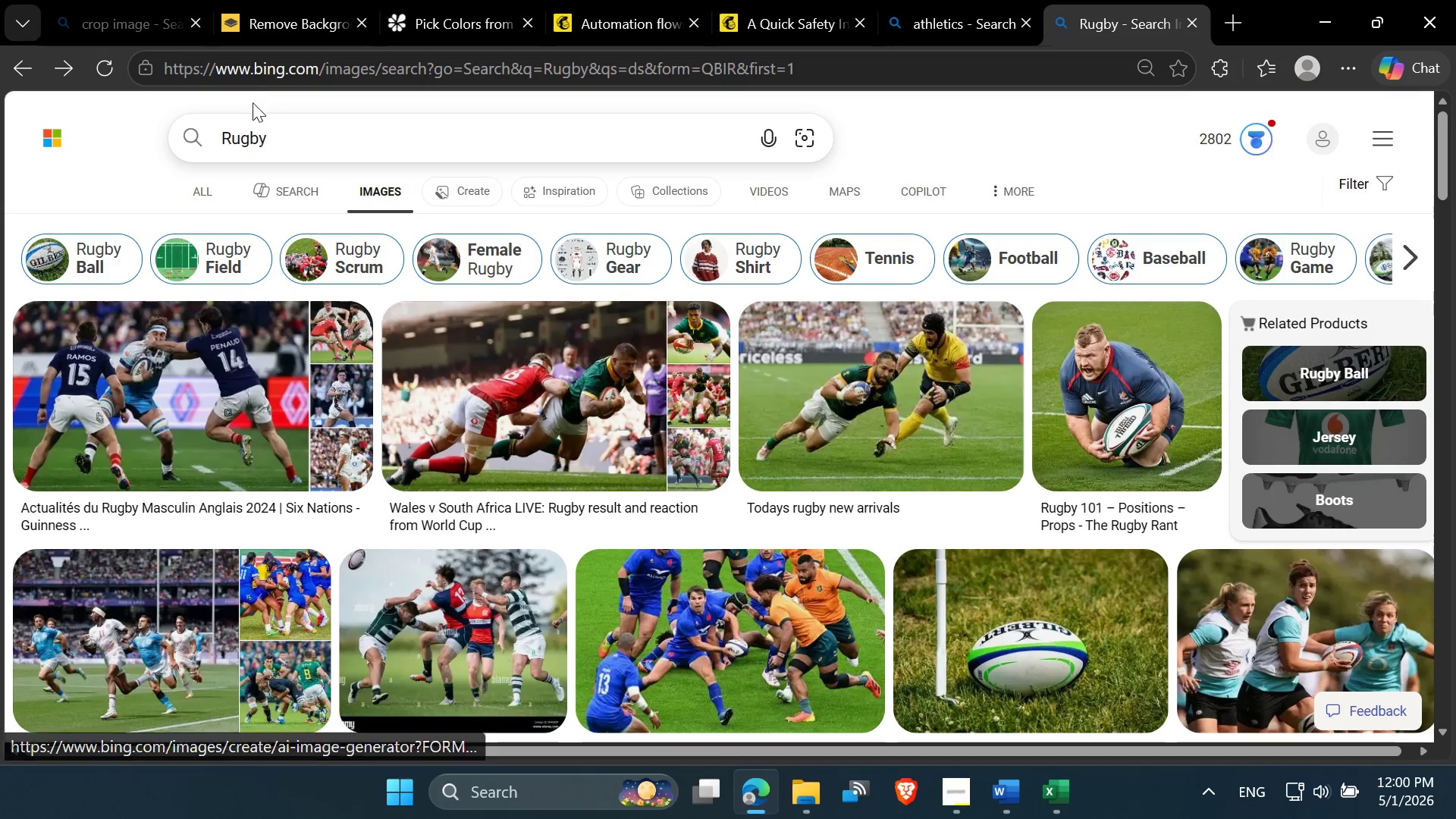 
left_click_drag(start_coordinate=[290, 131], to_coordinate=[212, 137])
 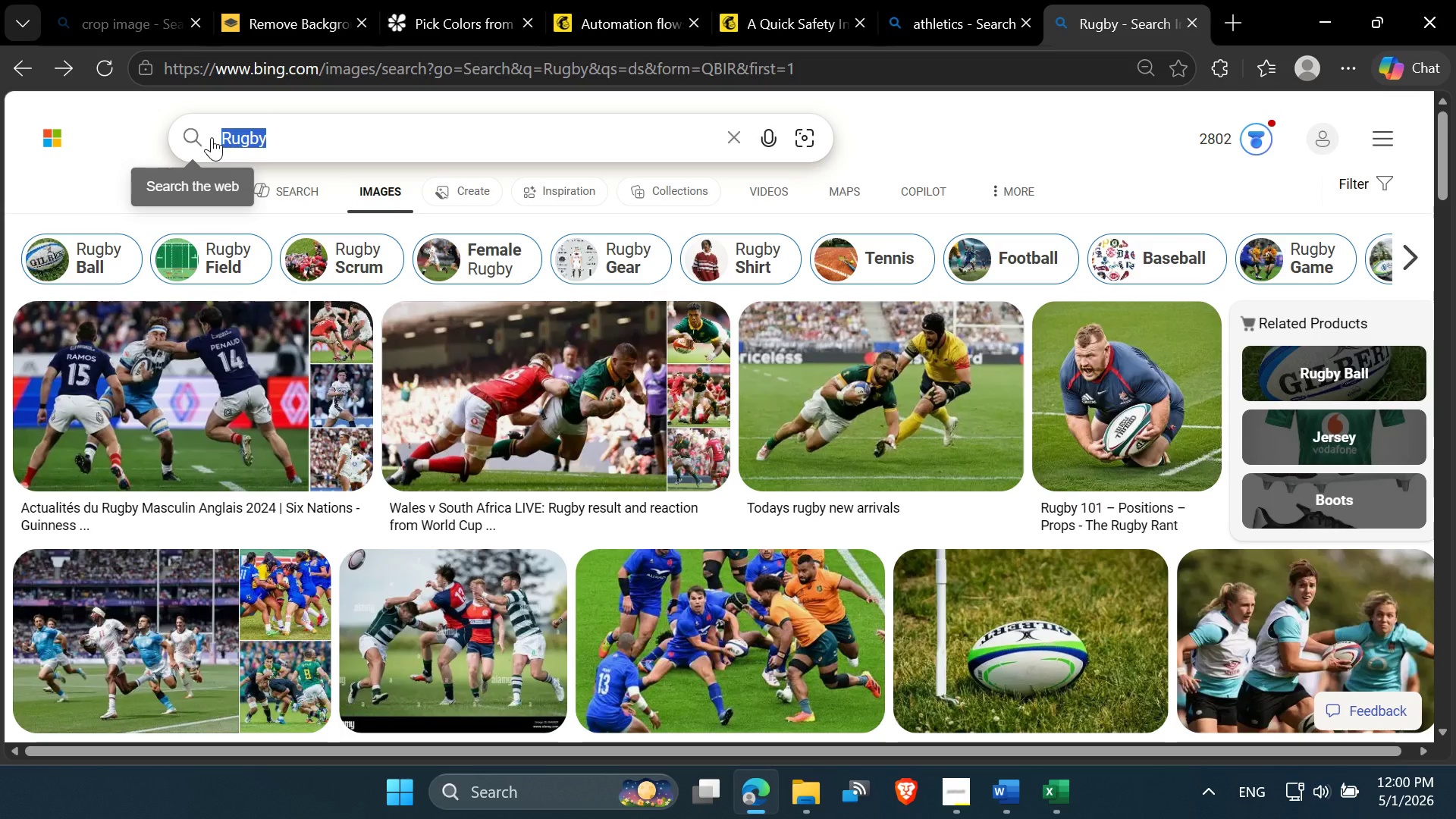 
key(Control+V)
 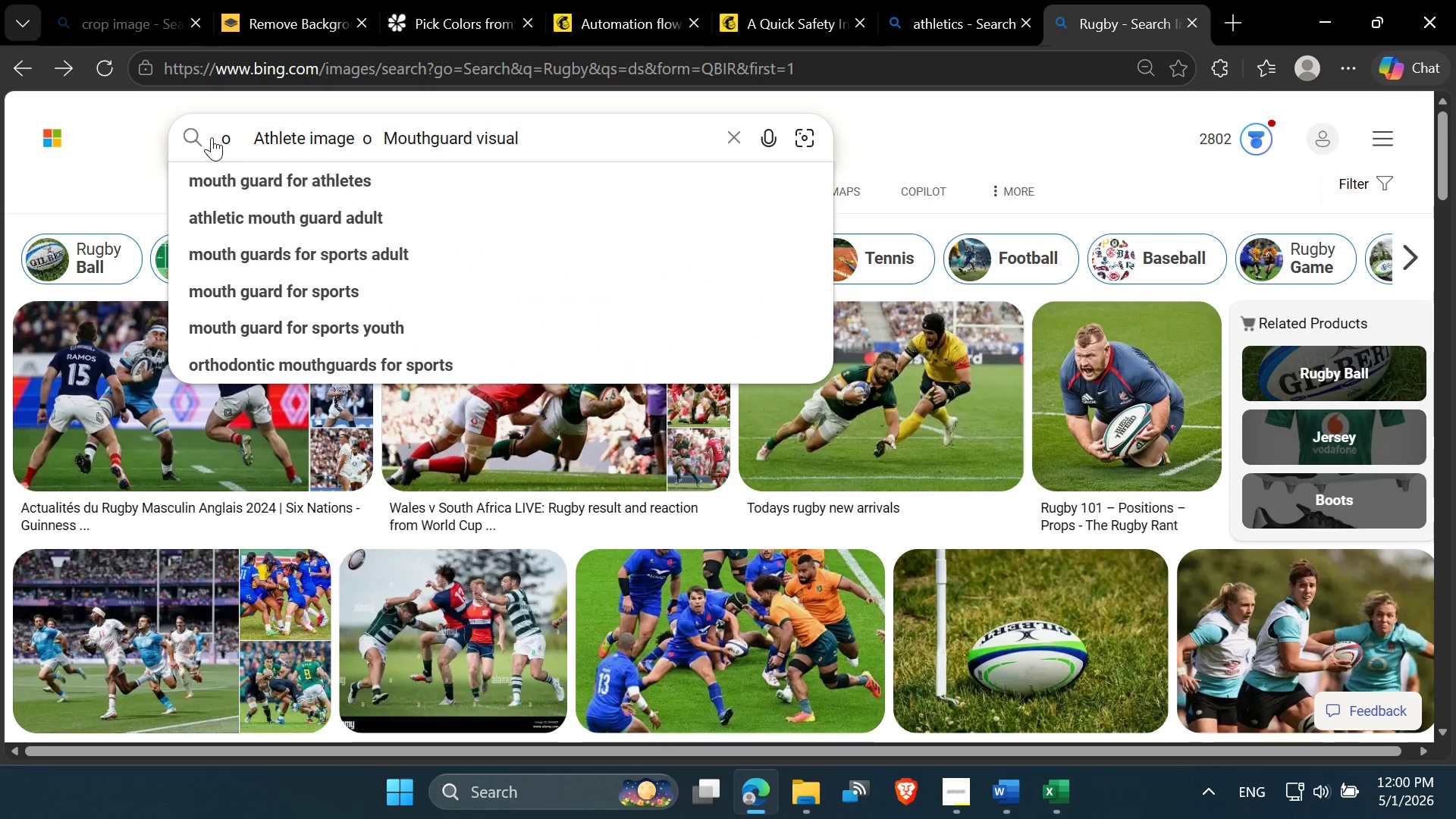 
key(Enter)
 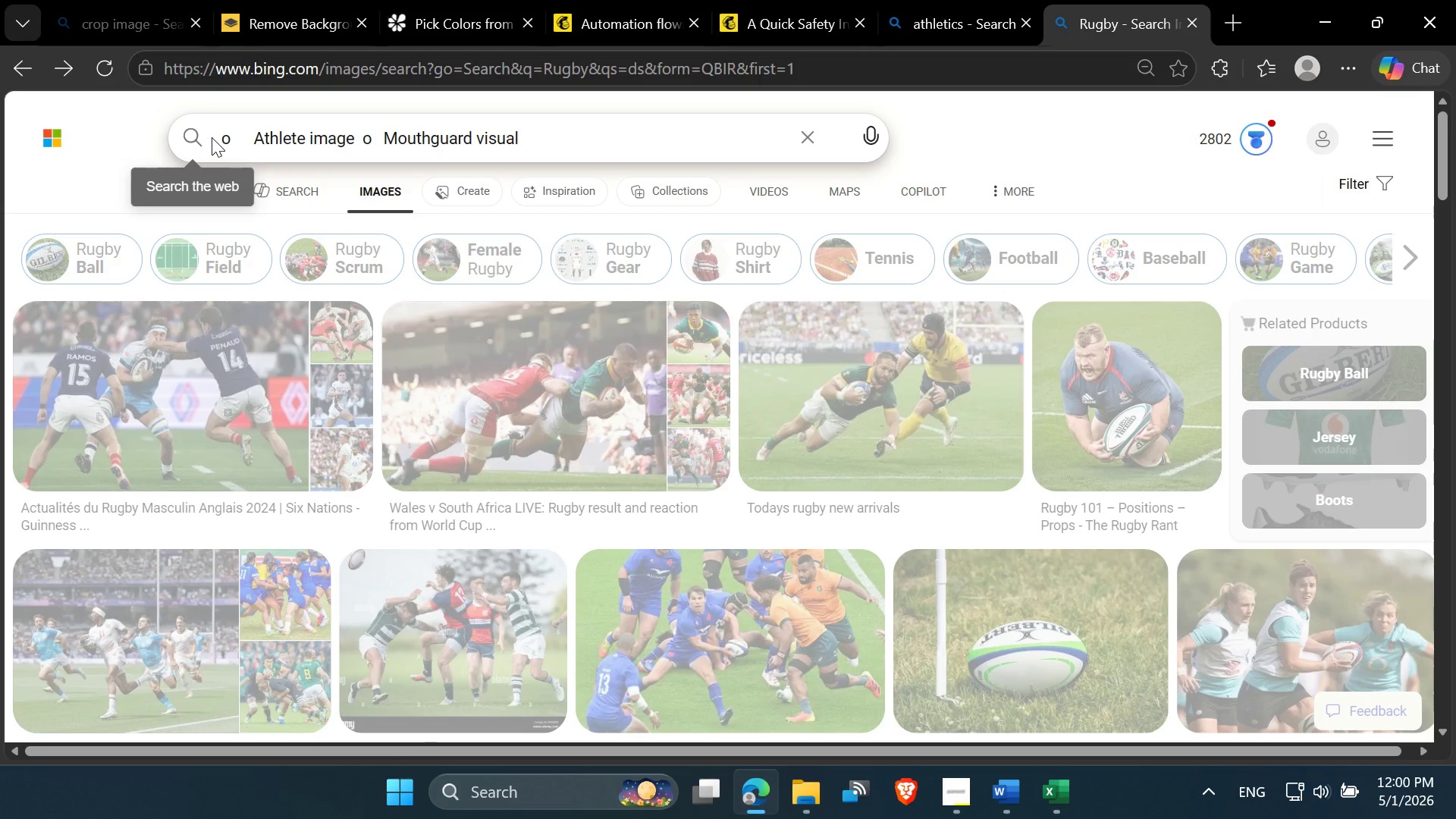 
wait(8.5)
 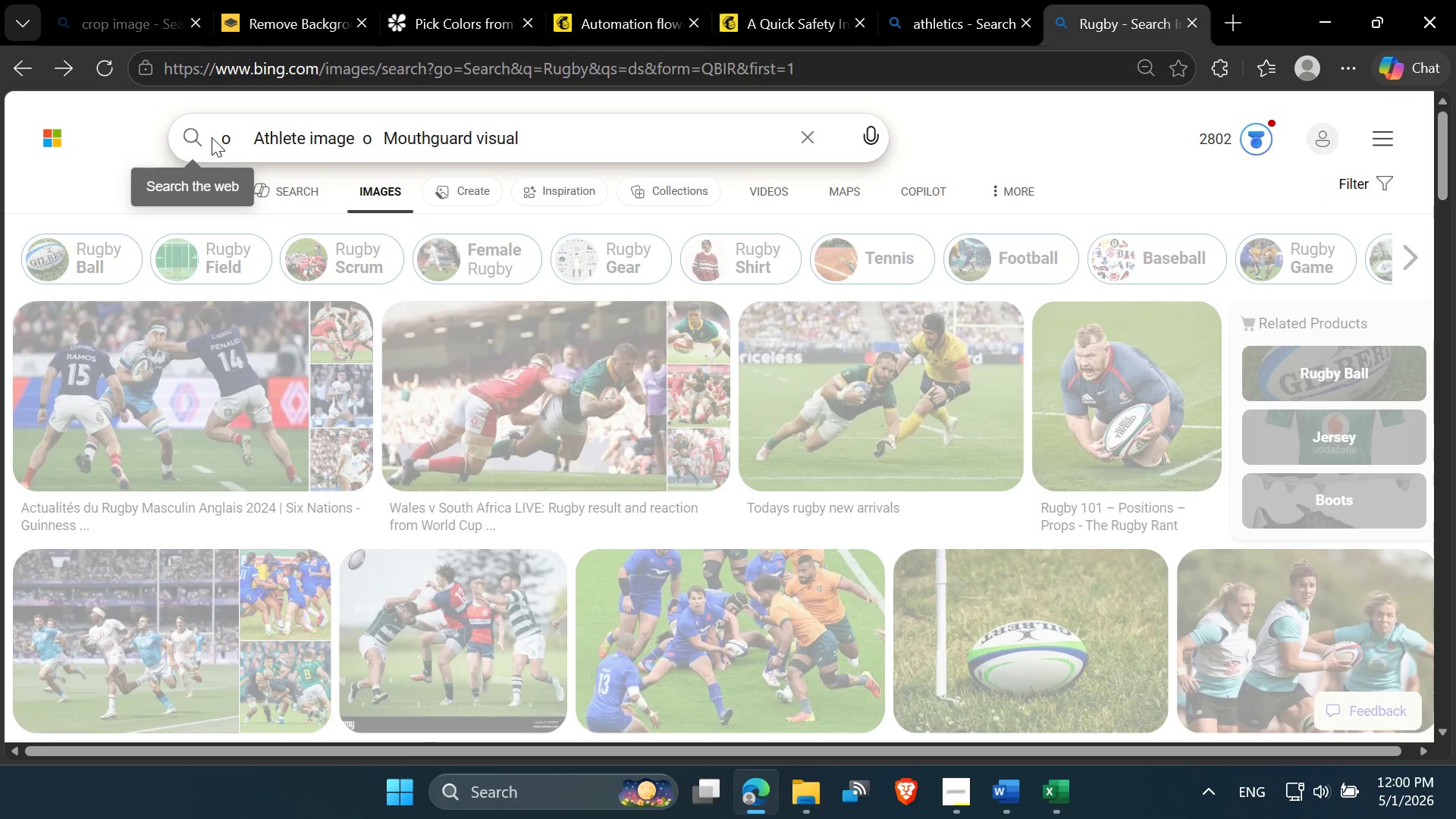 
scroll: coordinate [496, 519], scroll_direction: down, amount: 7.0
 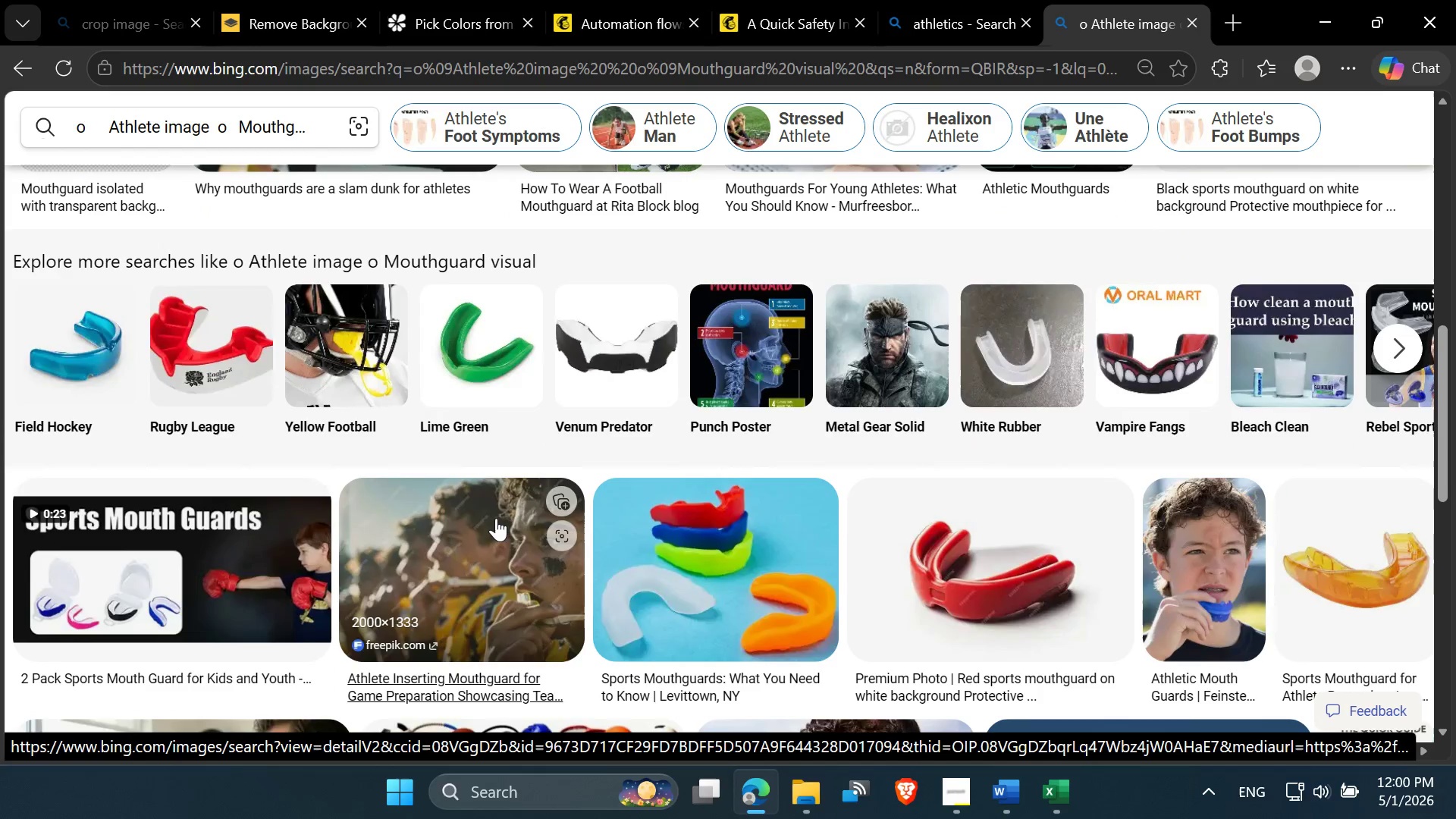 
scroll: coordinate [496, 518], scroll_direction: down, amount: 2.0
 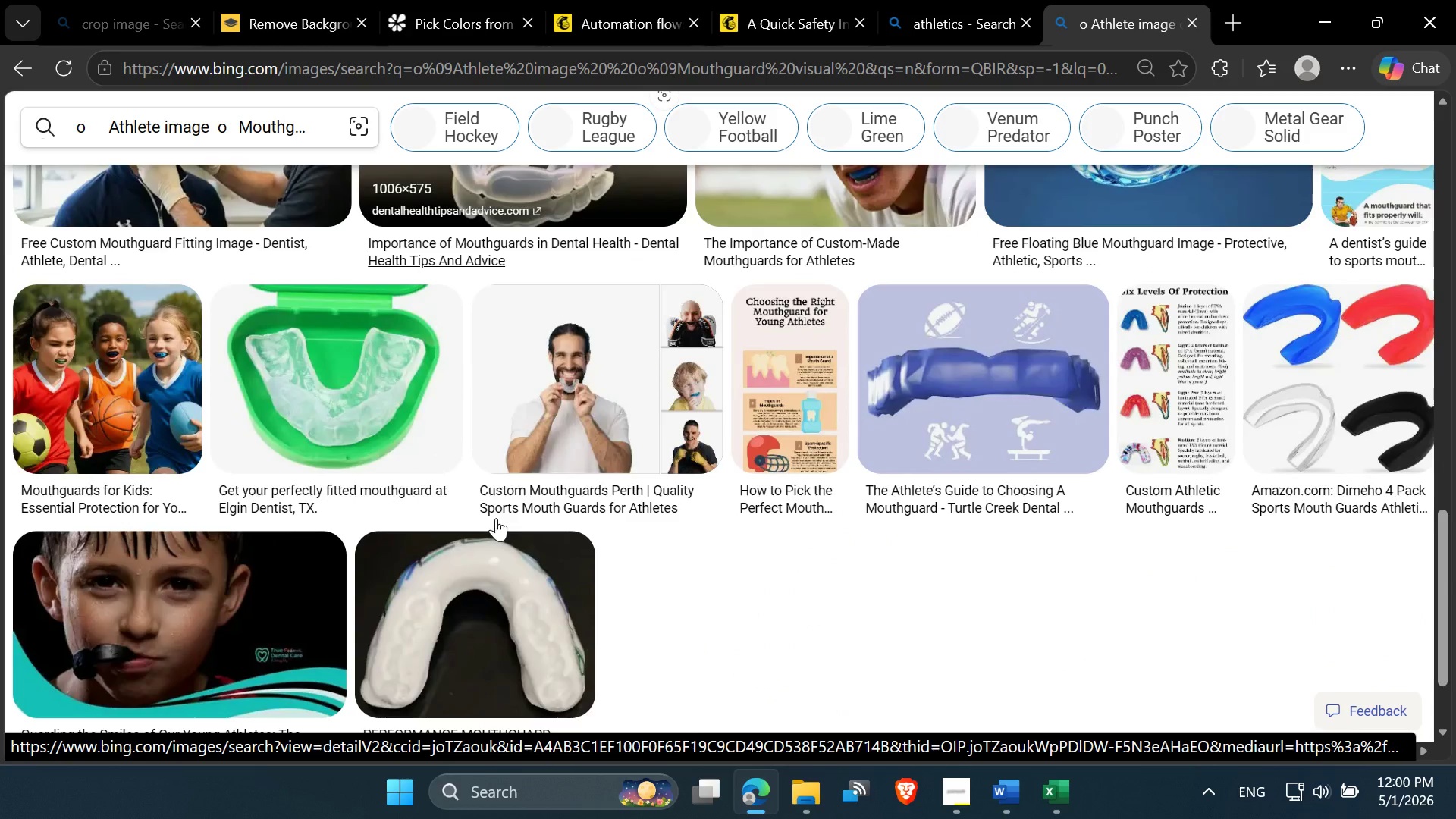 
scroll: coordinate [453, 421], scroll_direction: up, amount: 10.0
 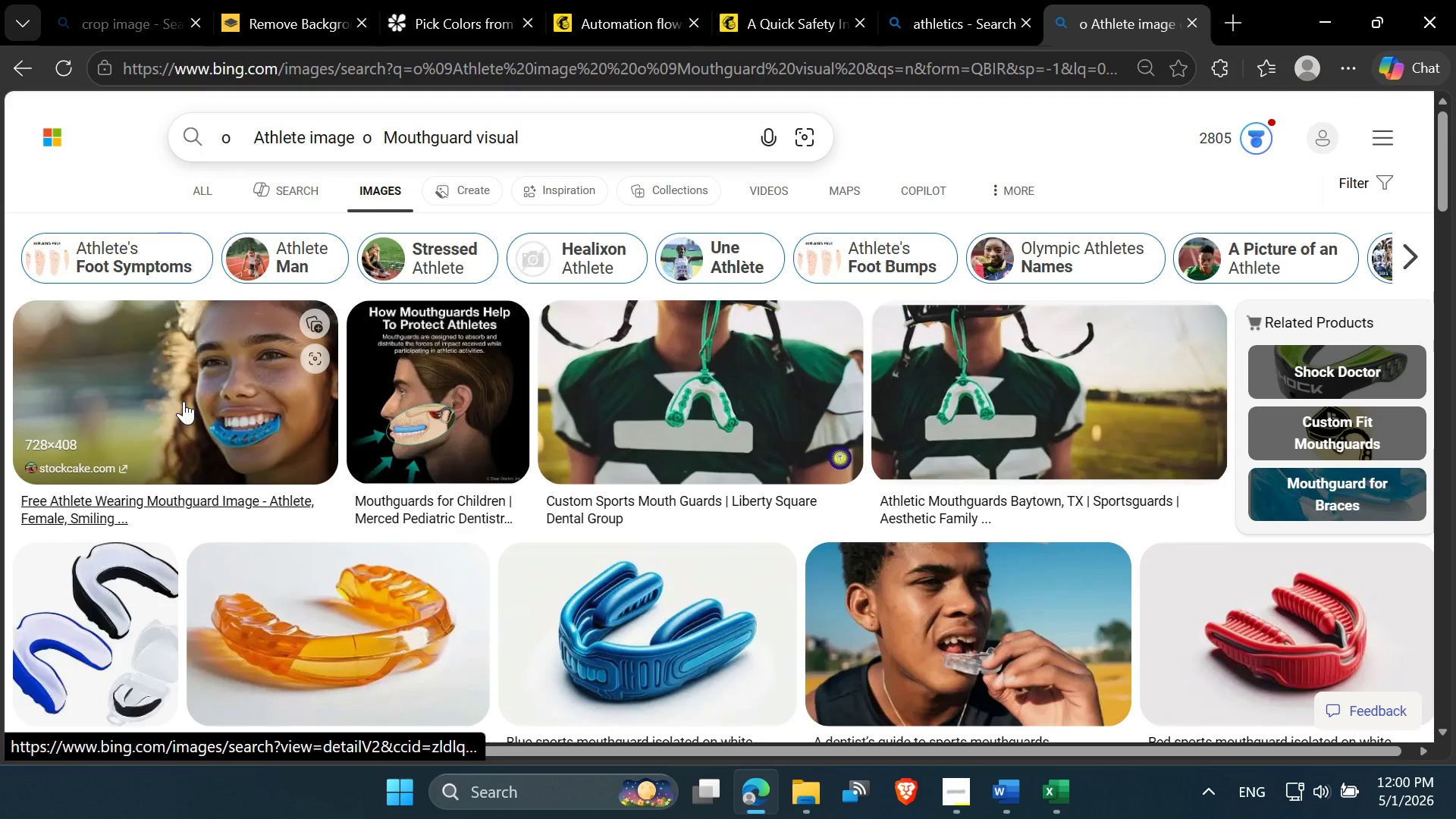 
left_click([184, 401])
 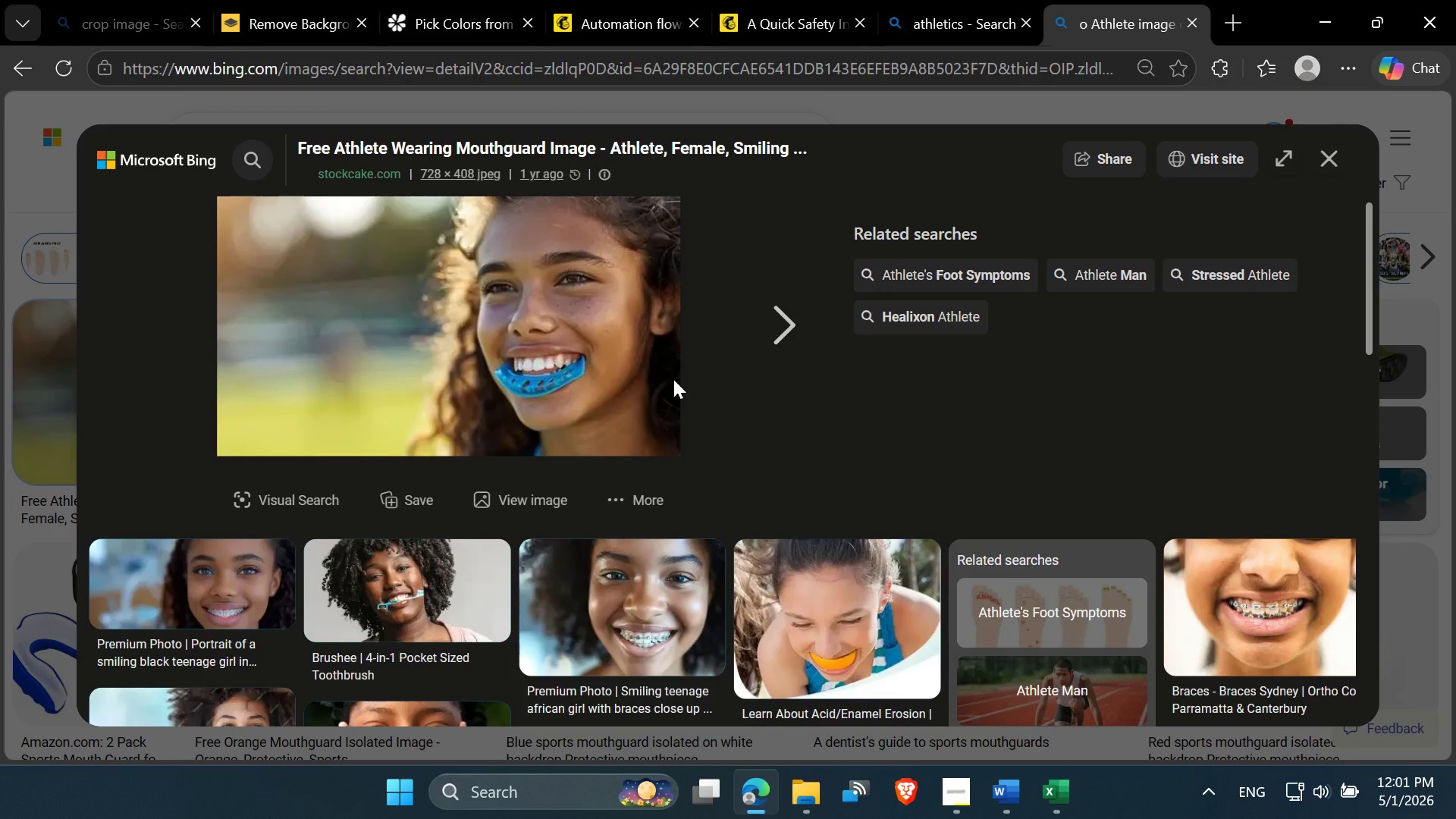 
wait(27.78)
 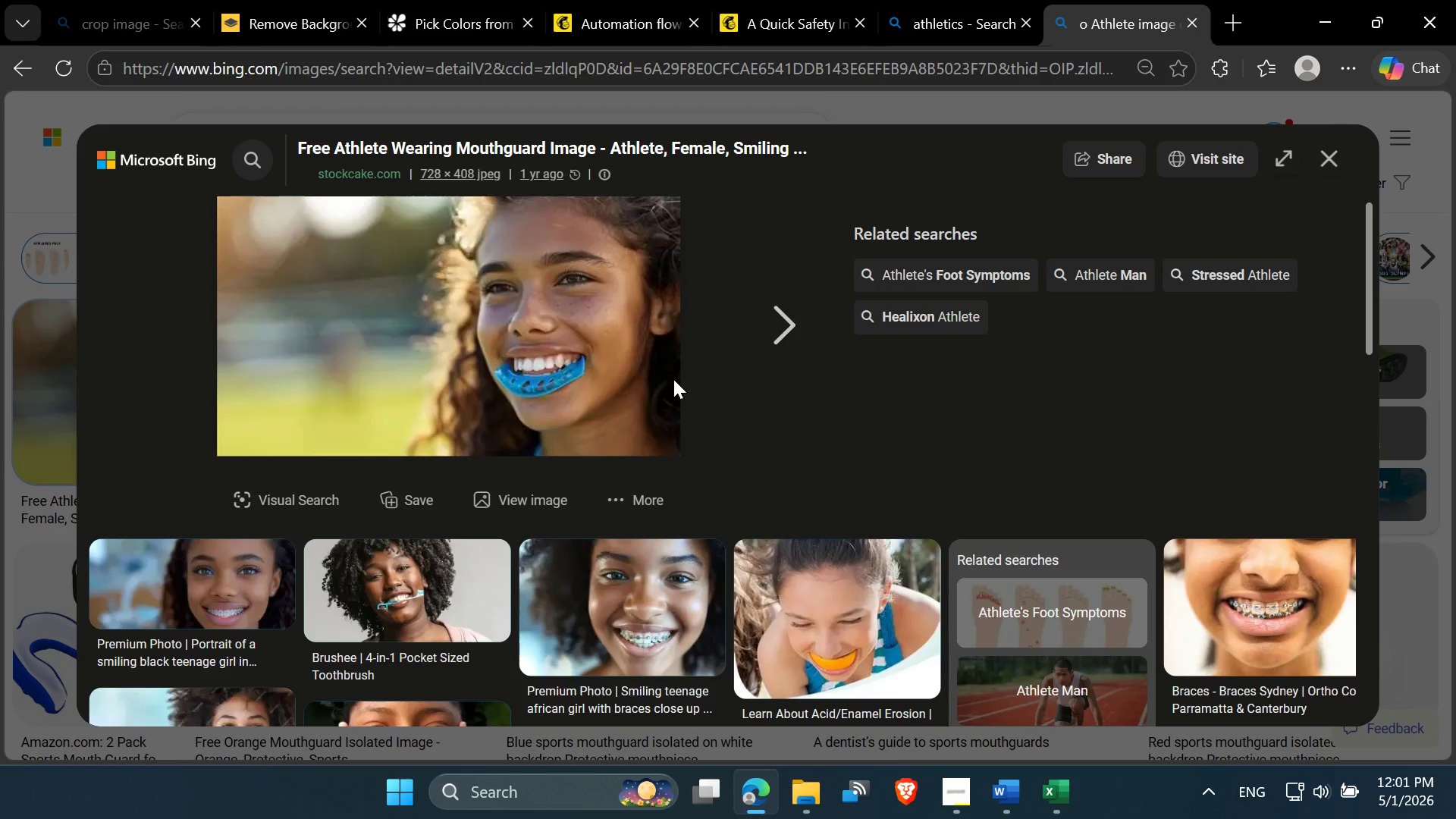 
scroll: coordinate [672, 379], scroll_direction: down, amount: 3.0
 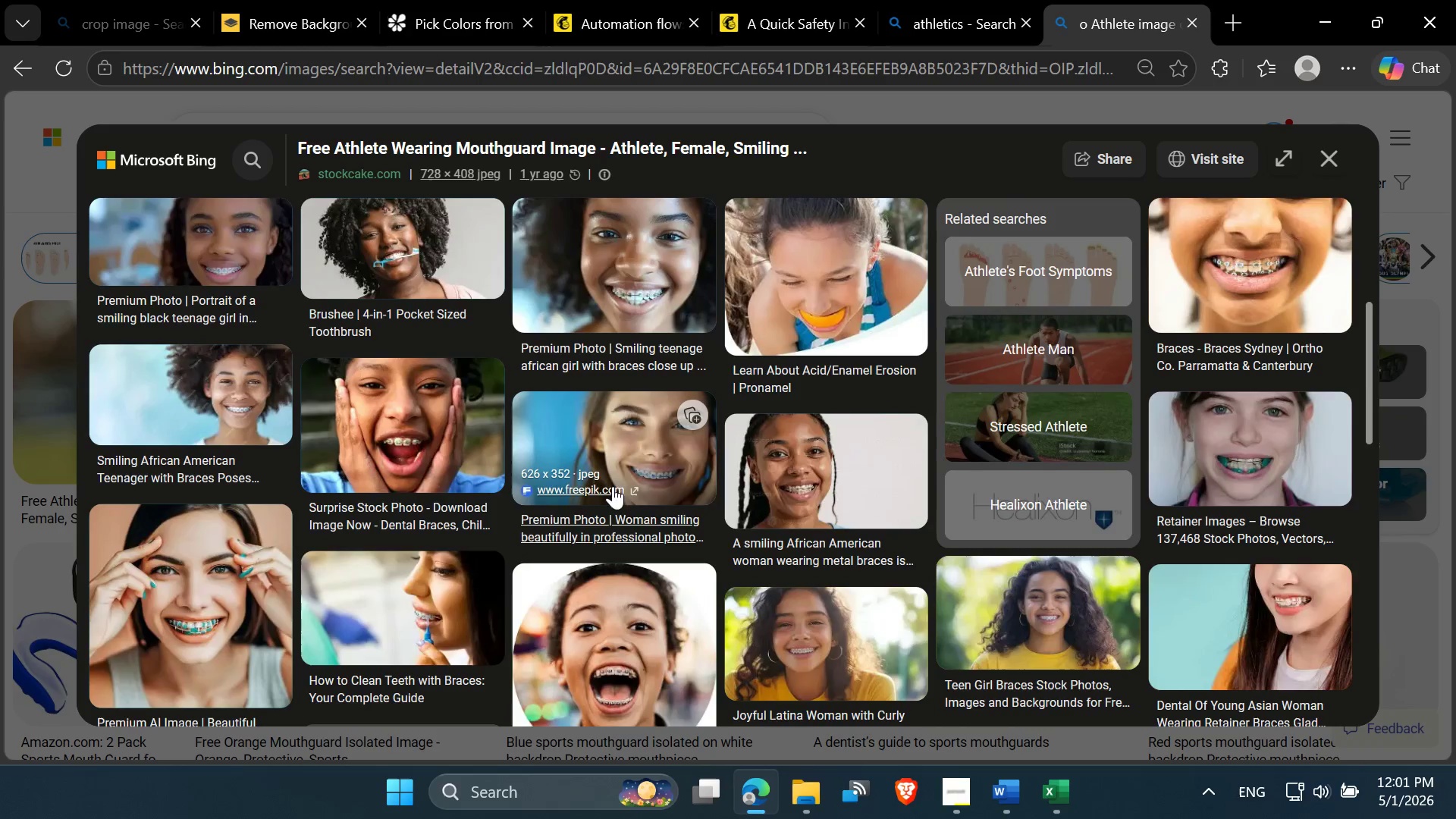 
scroll: coordinate [585, 466], scroll_direction: up, amount: 3.0
 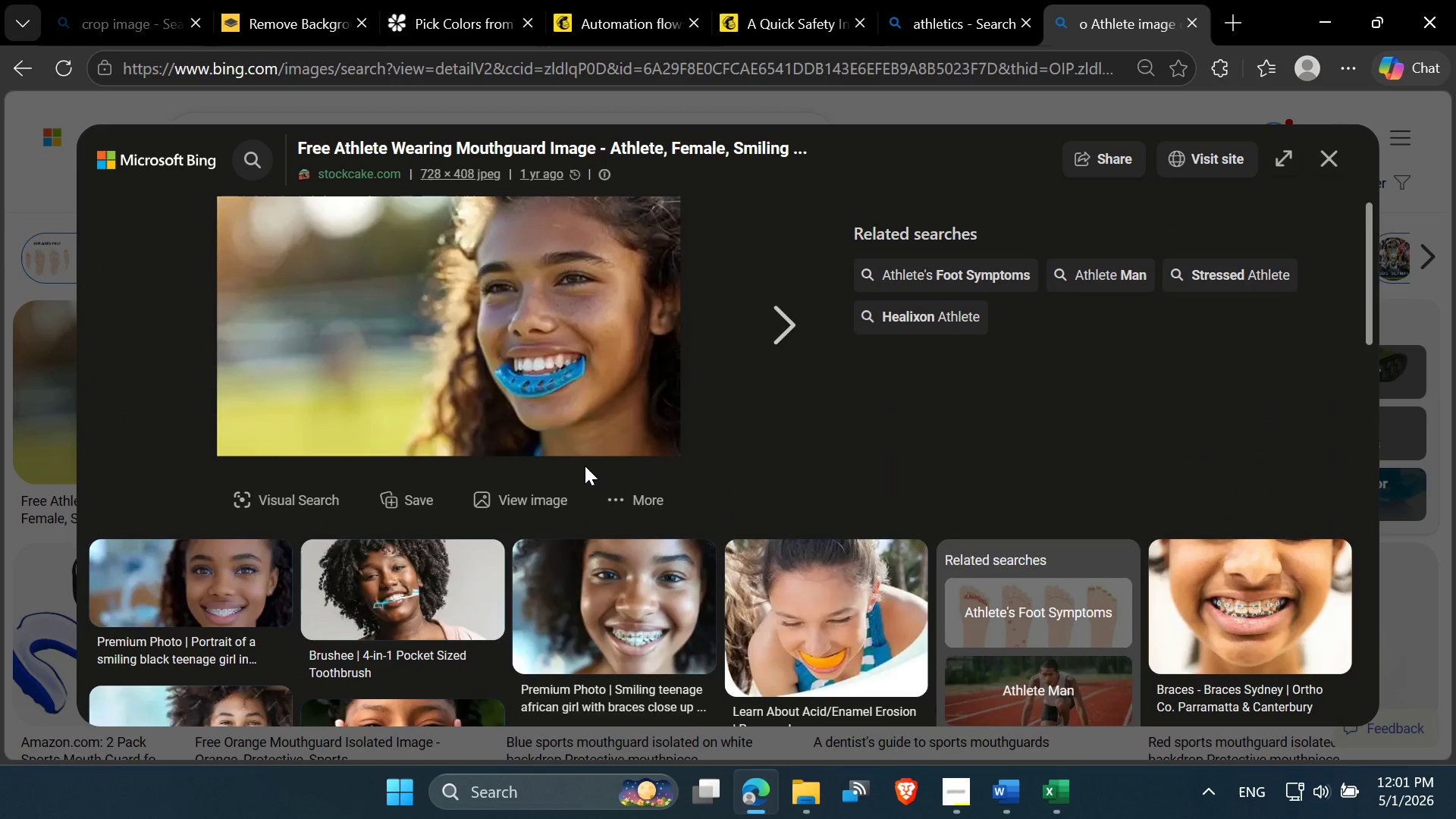 
scroll: coordinate [586, 467], scroll_direction: down, amount: 6.0
 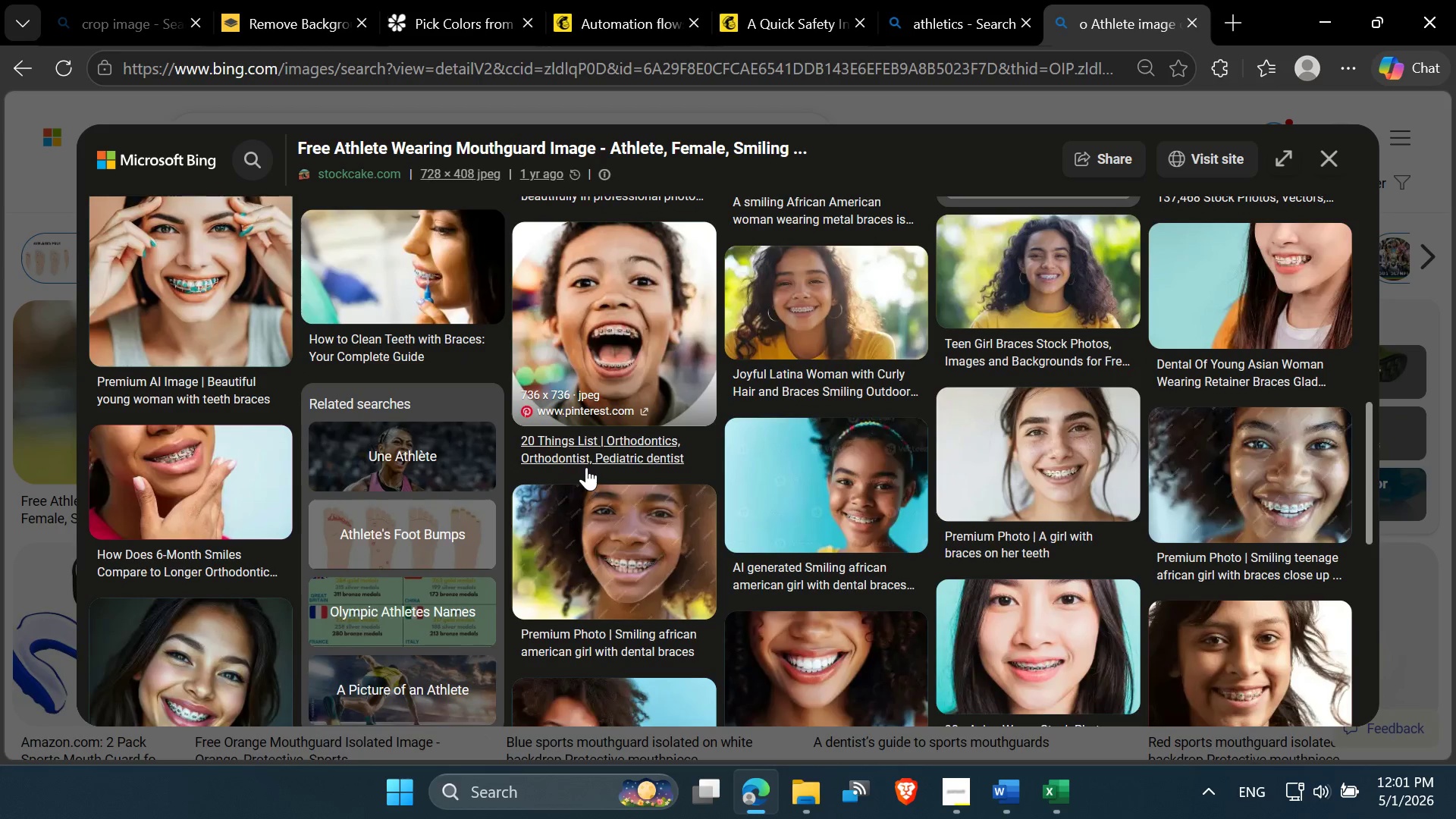 
scroll: coordinate [586, 467], scroll_direction: up, amount: 8.0
 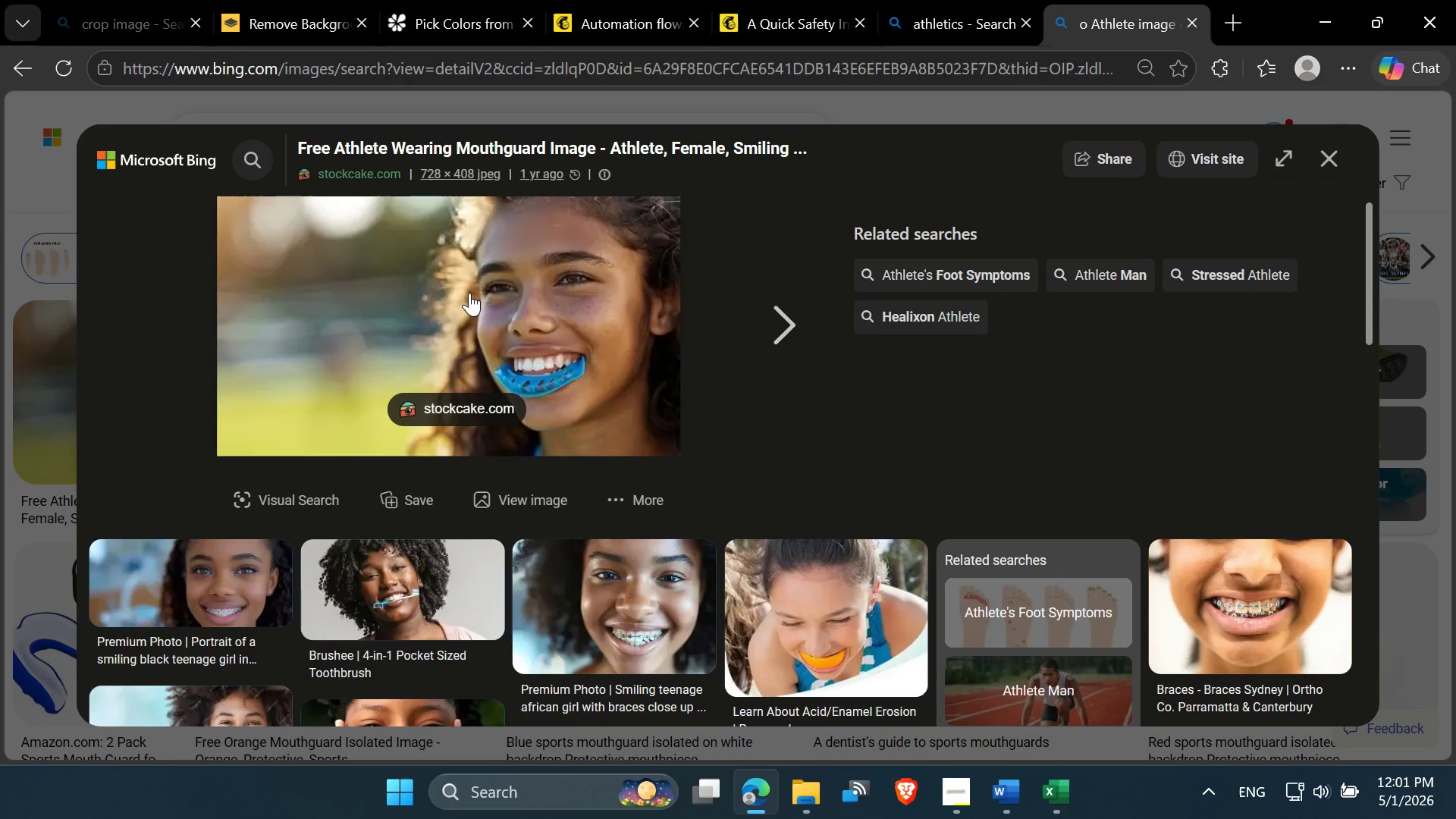 
right_click([469, 293])
 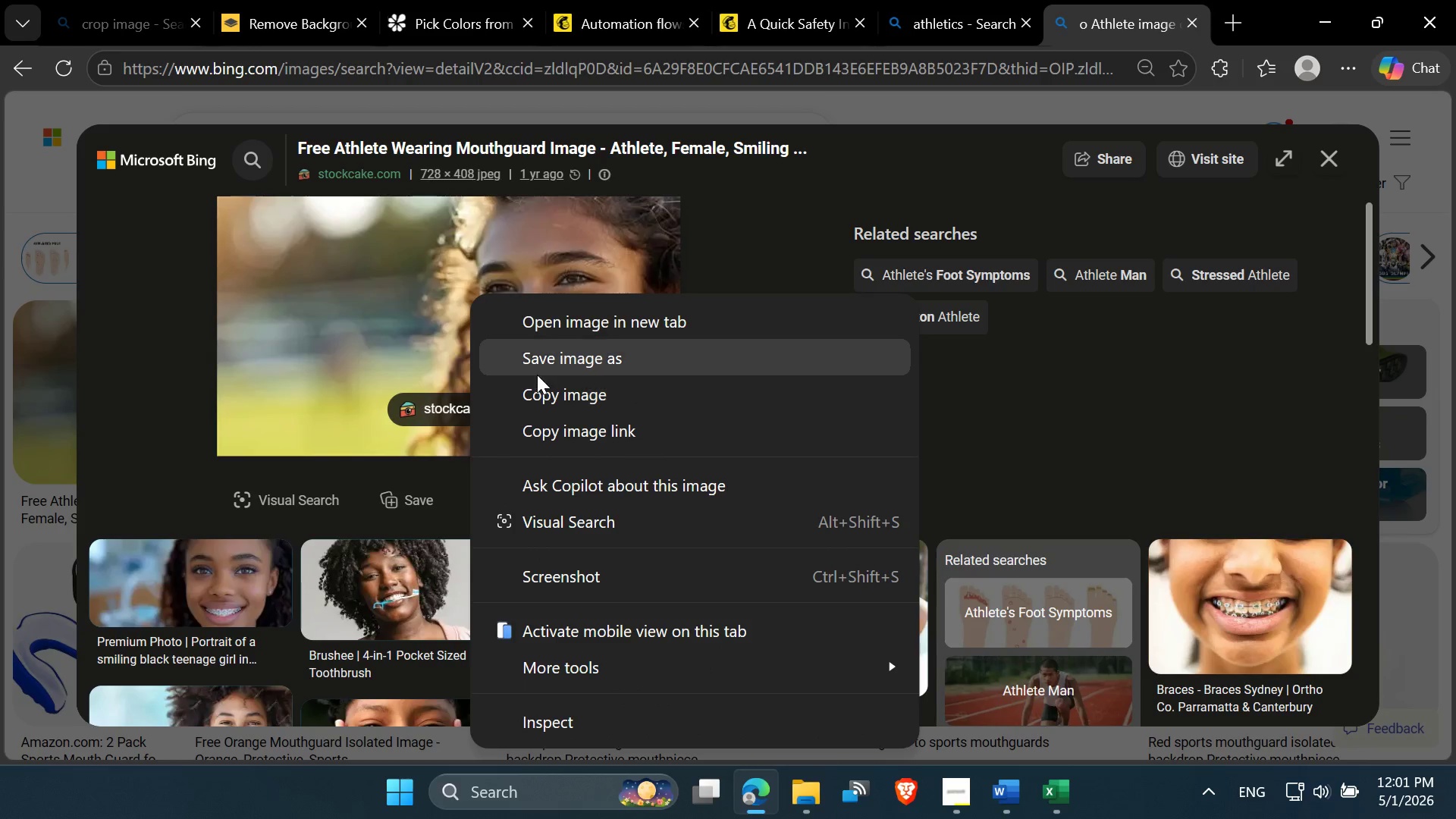 
left_click([540, 375])
 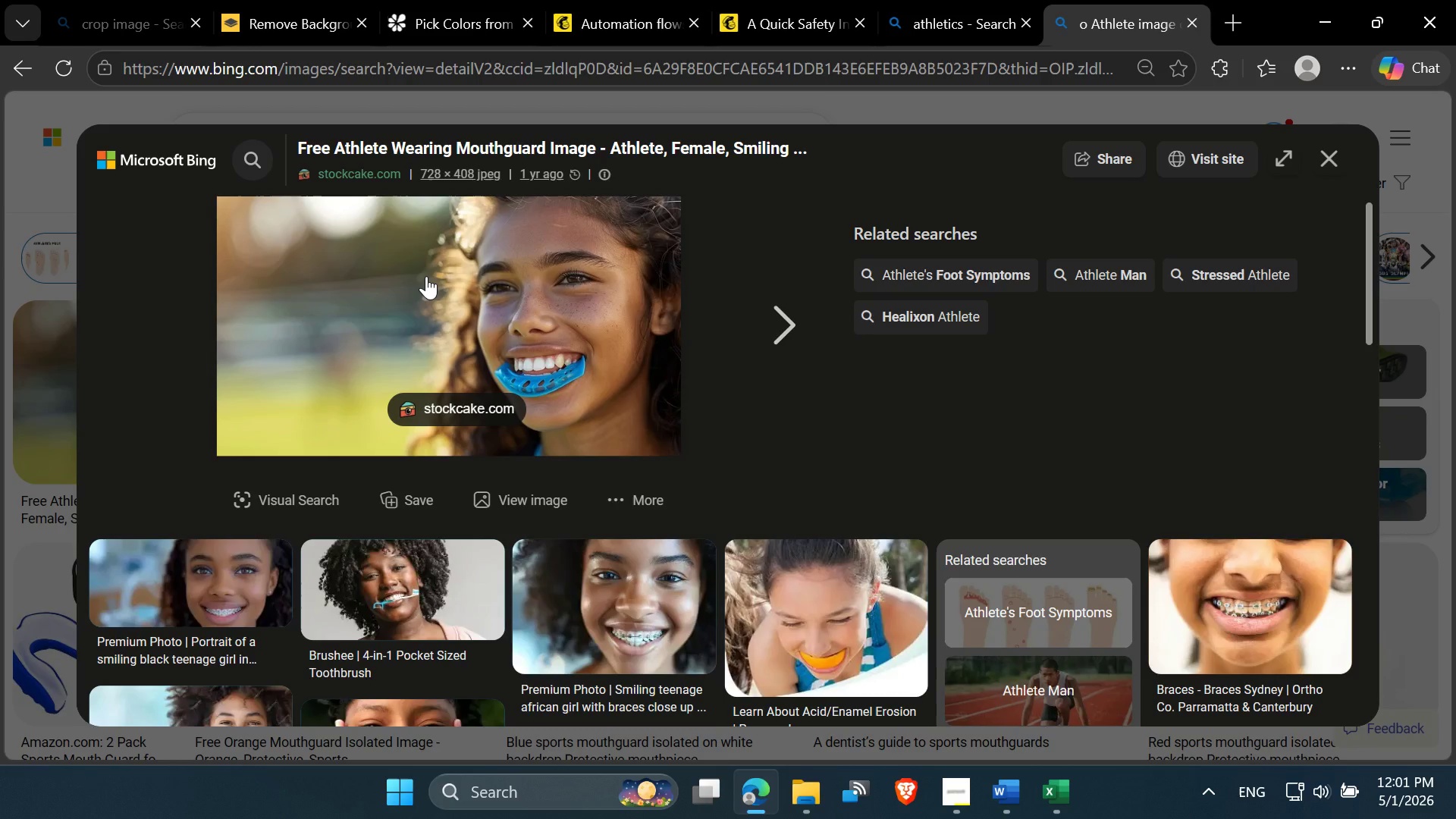 
wait(15.94)
 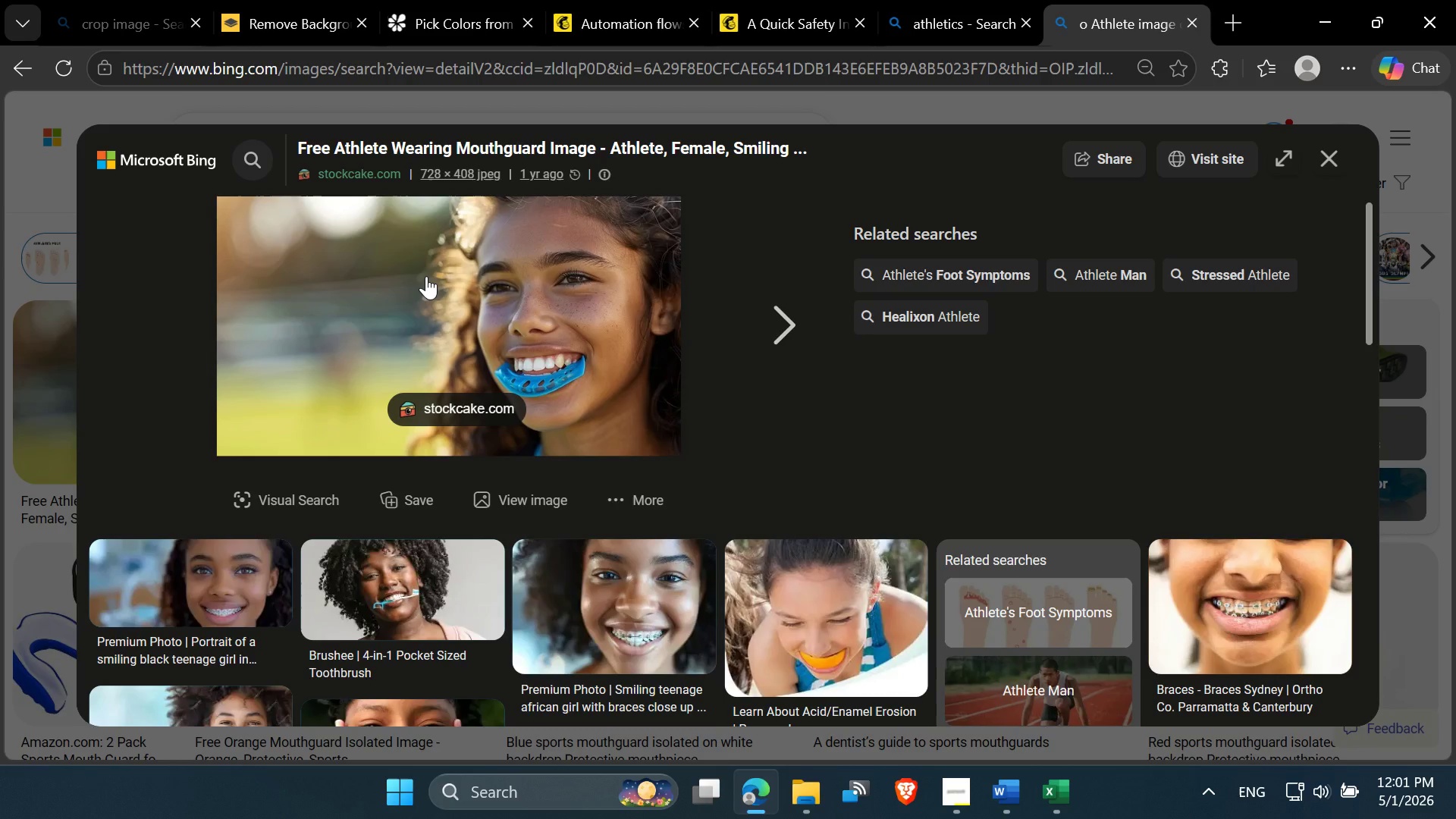 
left_click([545, 639])
 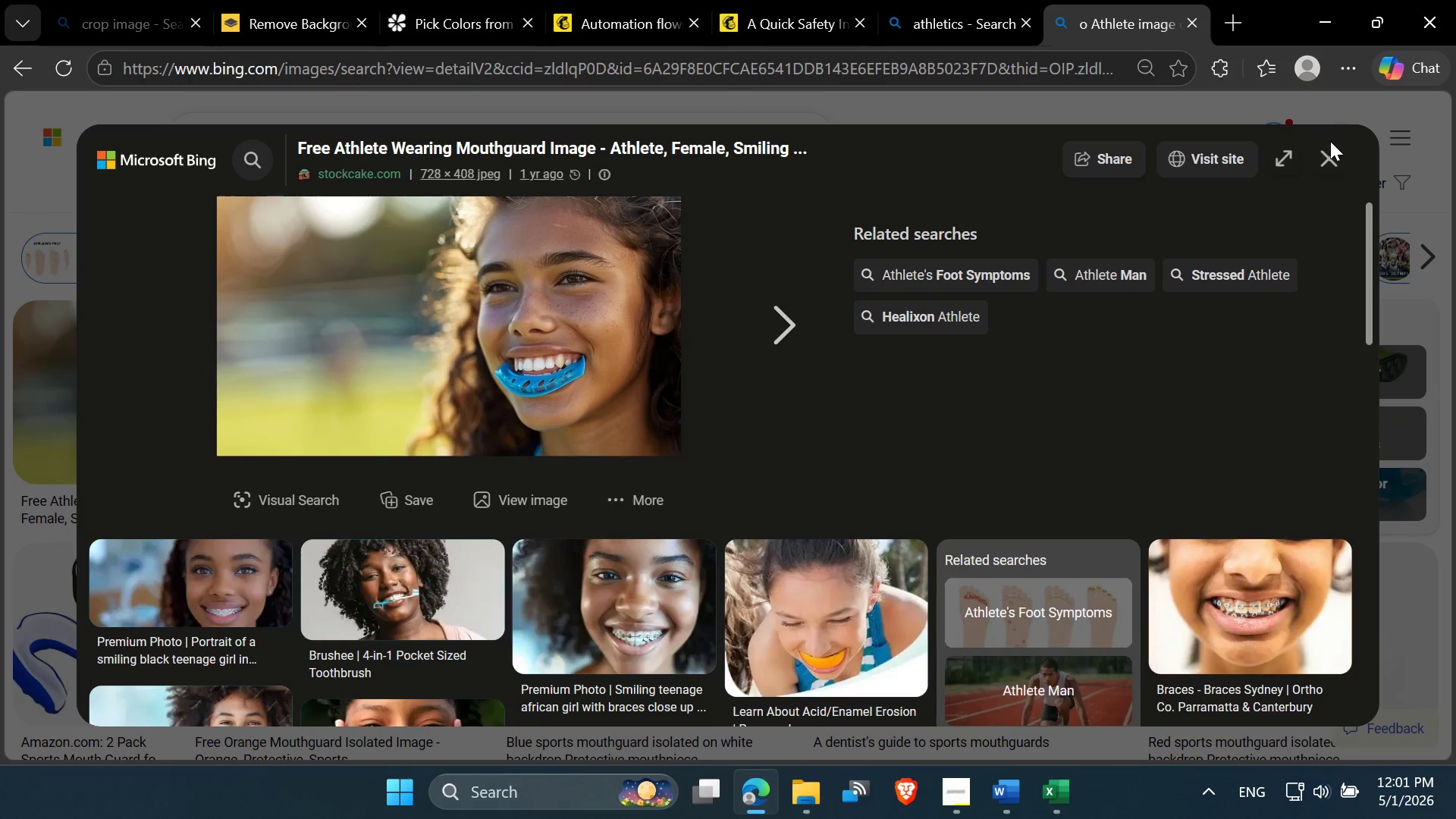 
left_click([1325, 161])
 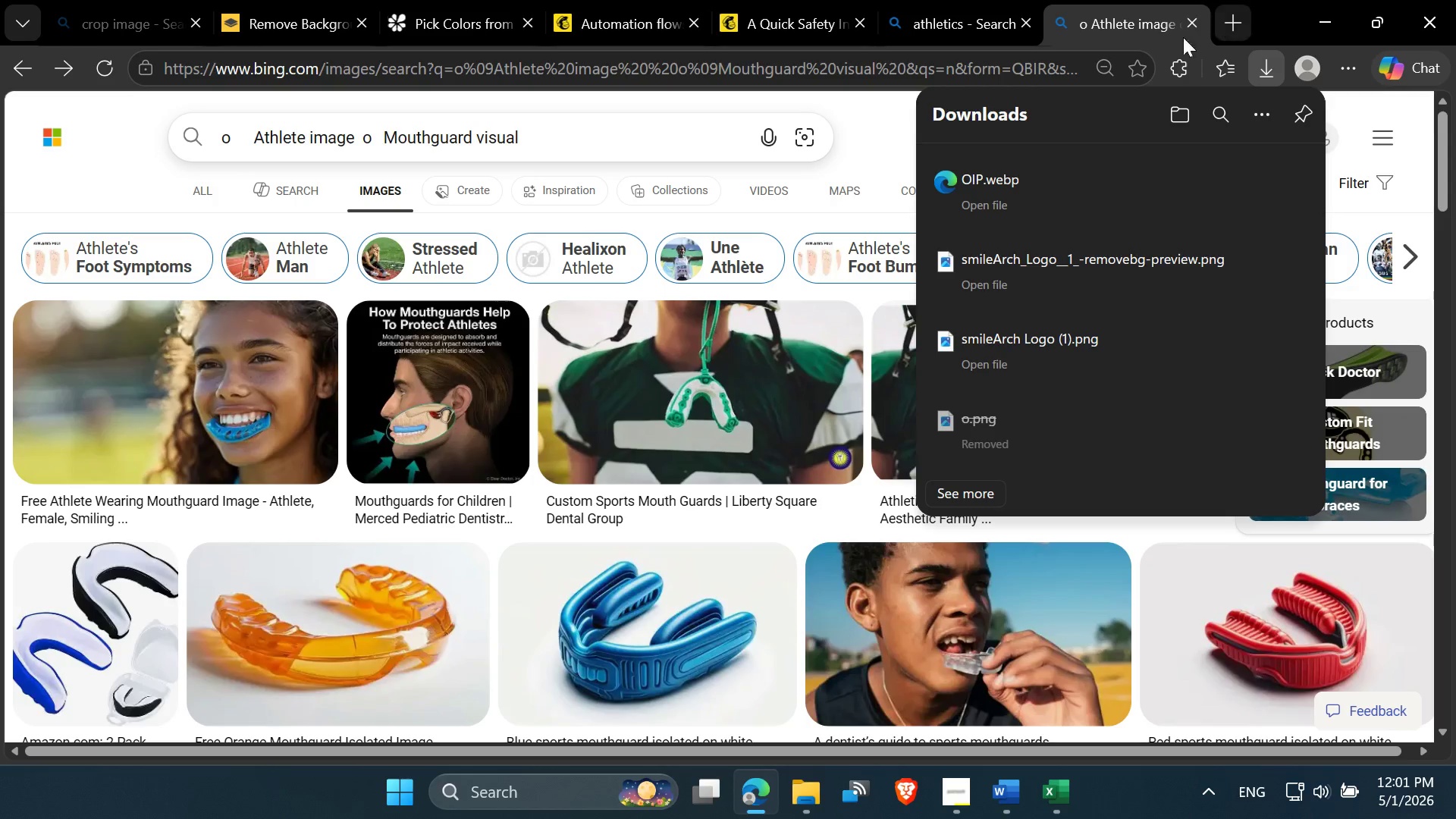 
left_click([959, 23])
 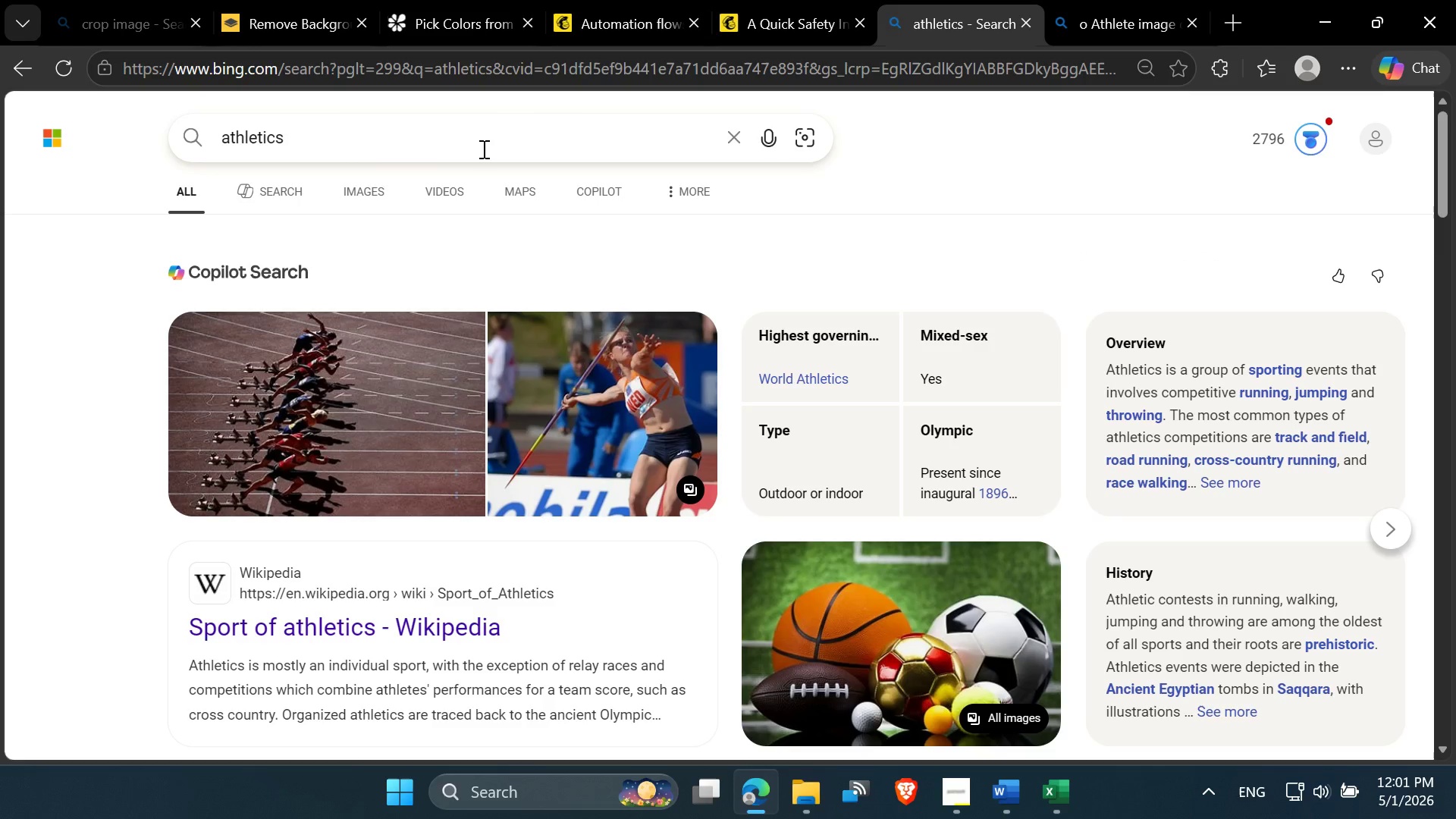 
left_click_drag(start_coordinate=[460, 144], to_coordinate=[214, 143])
 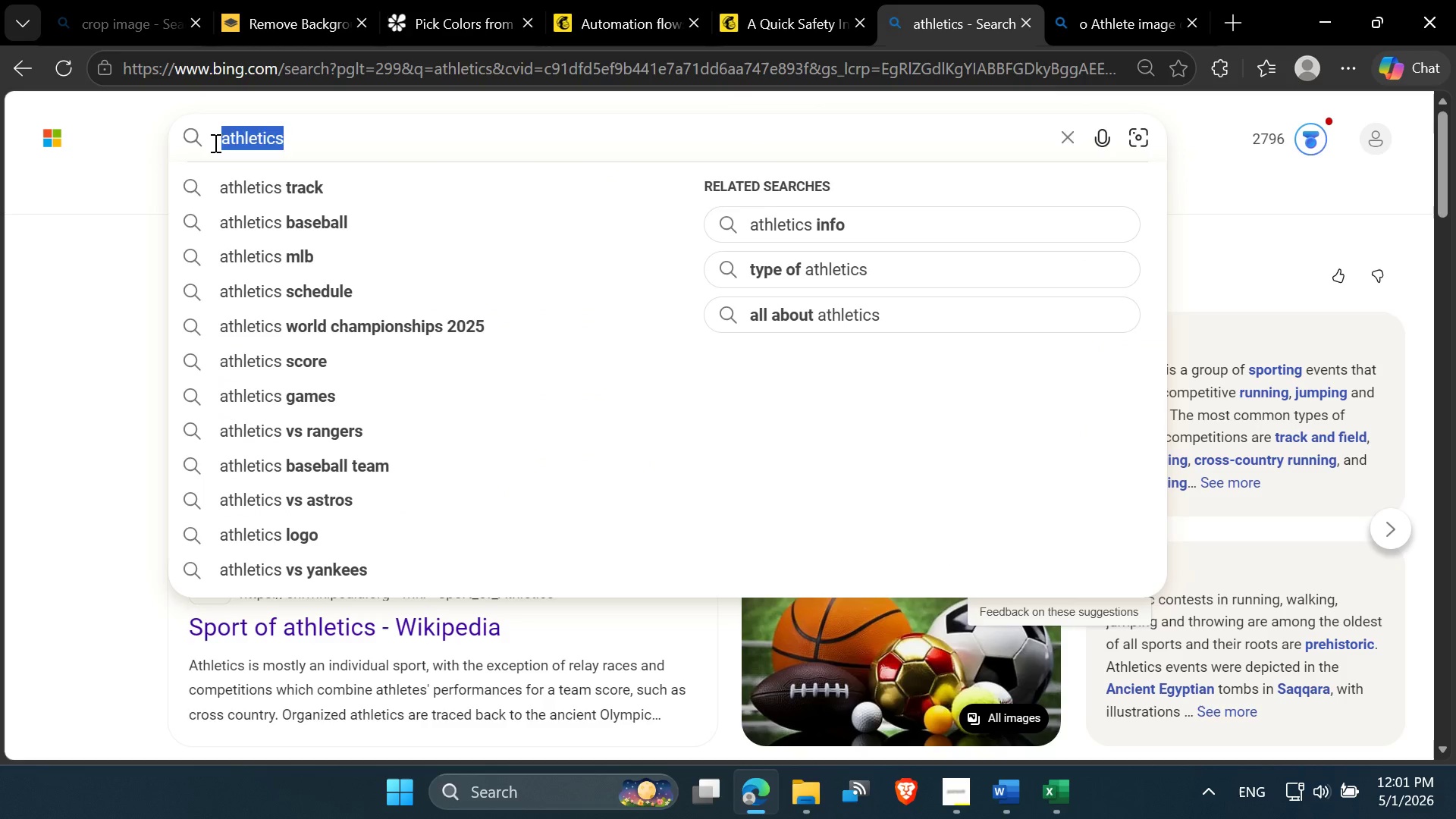 
key(Backspace)
 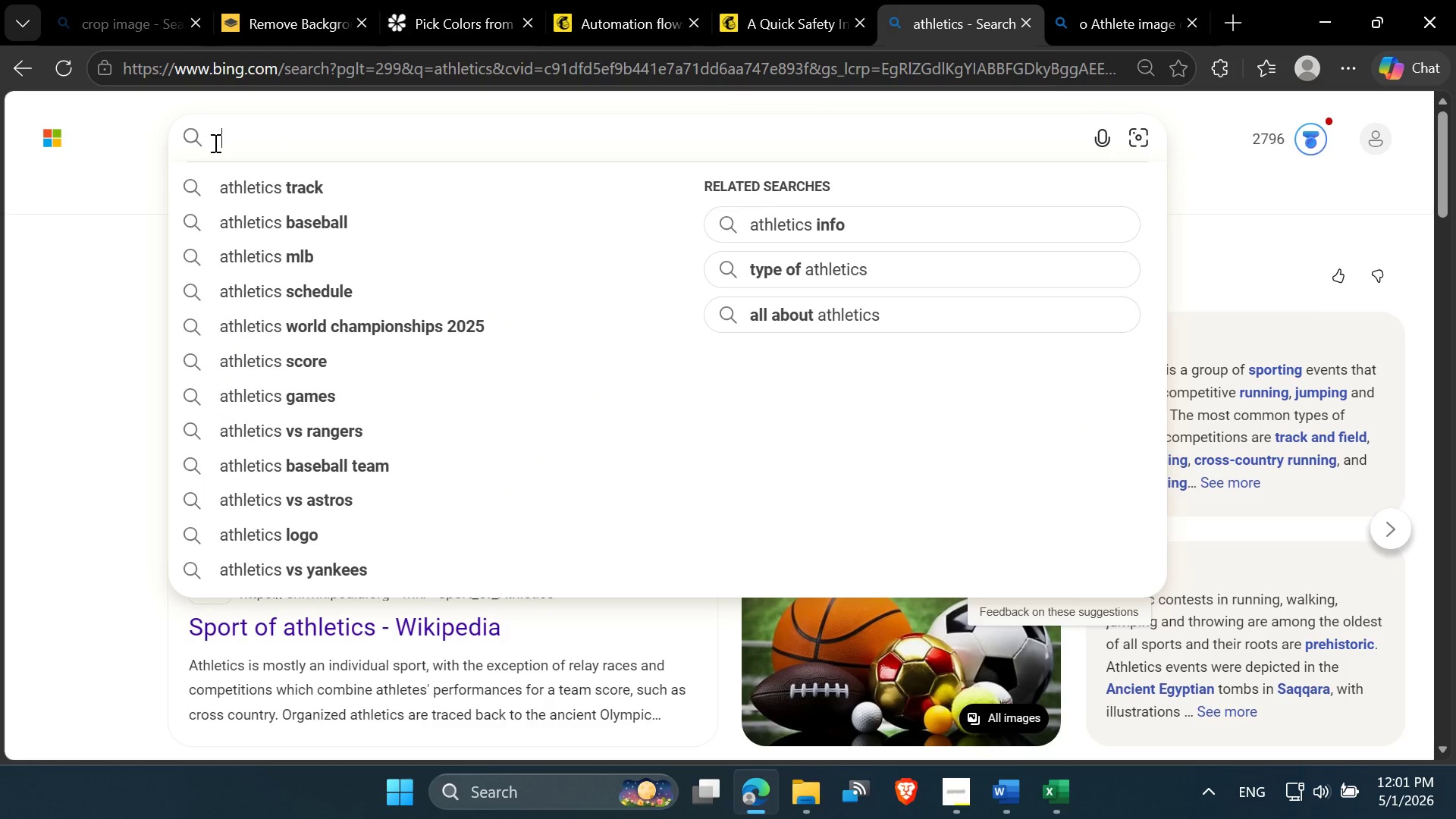 
key(A)
 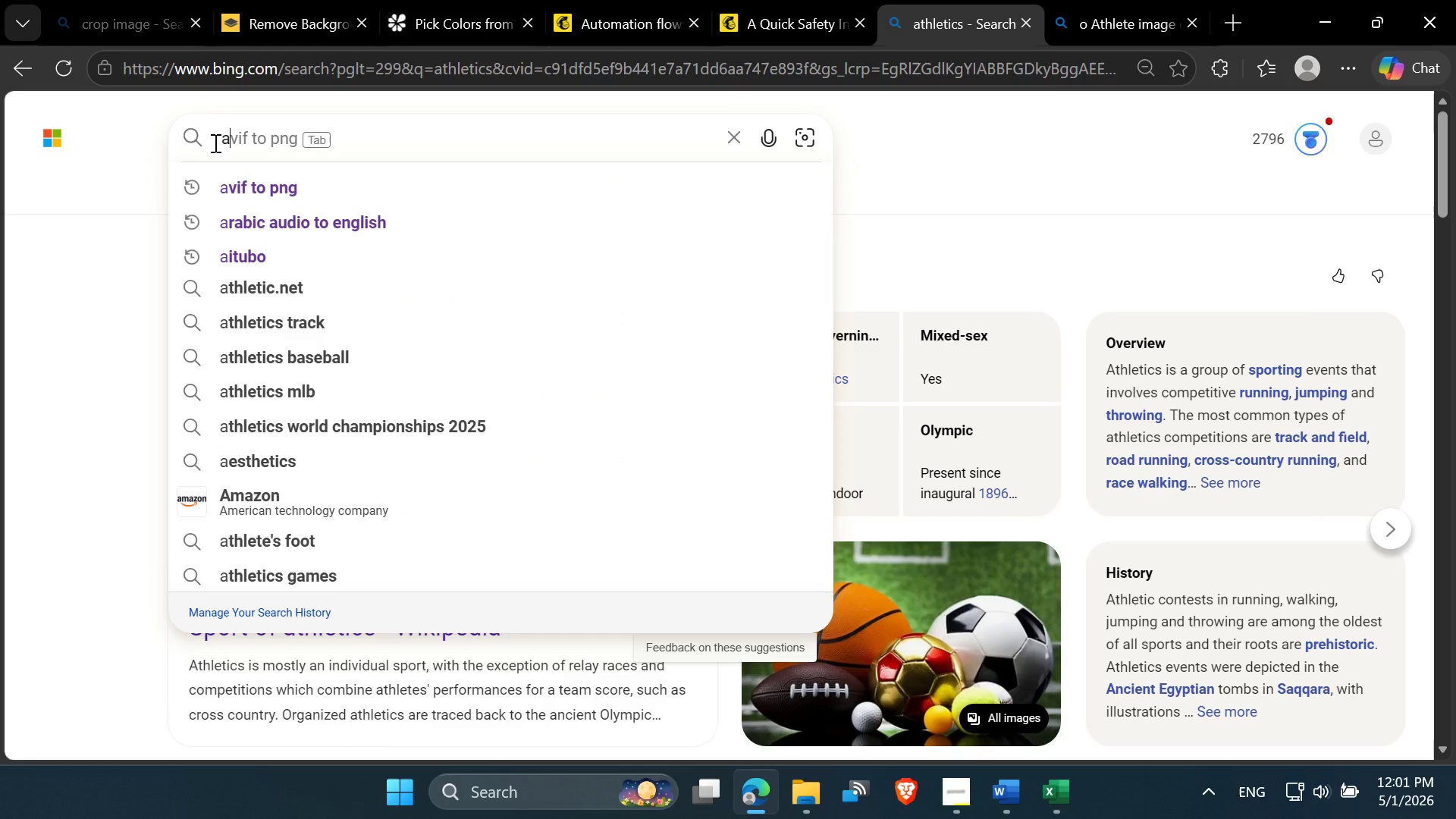 
key(Backspace)
 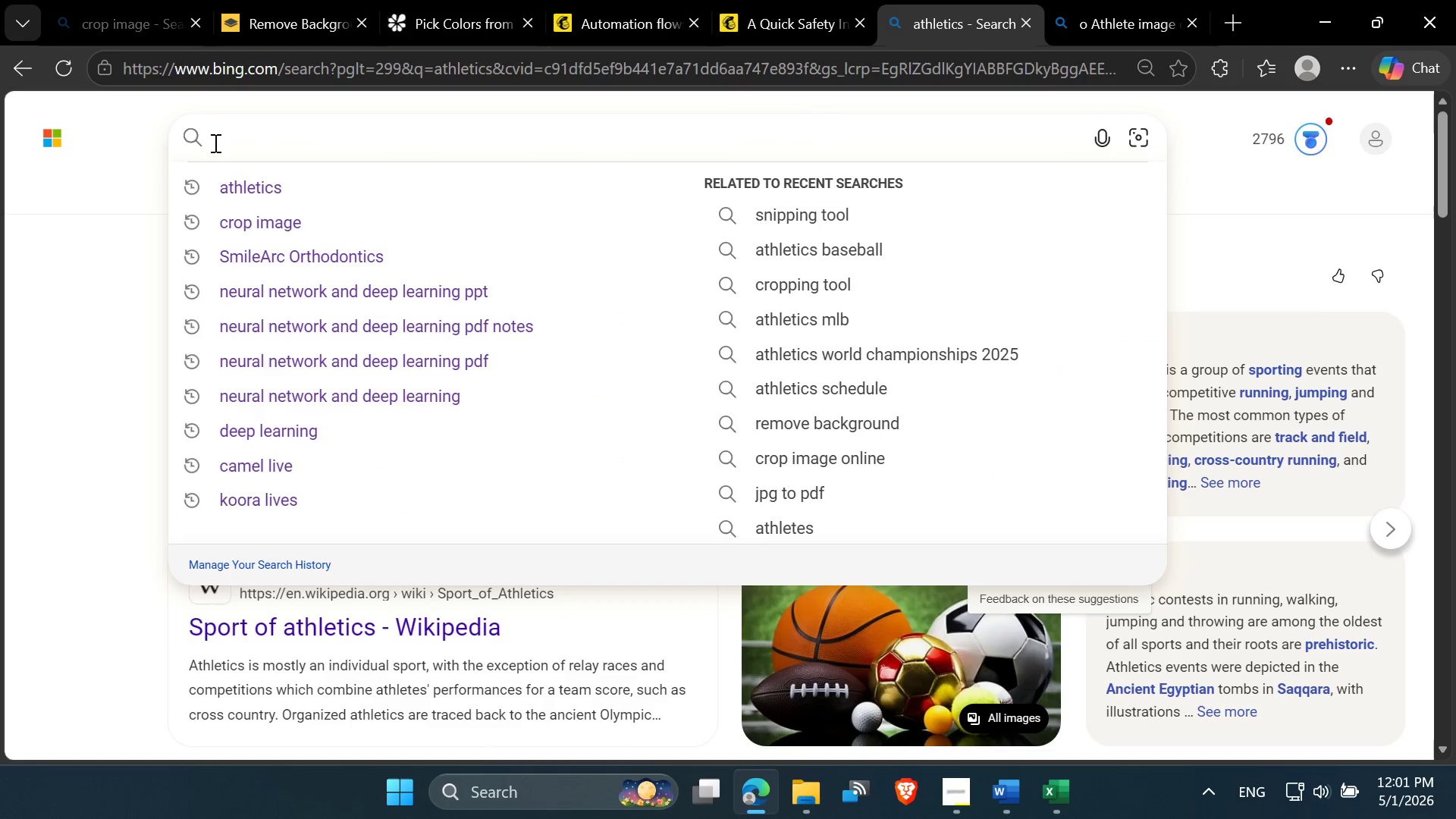 
key(Backspace)
 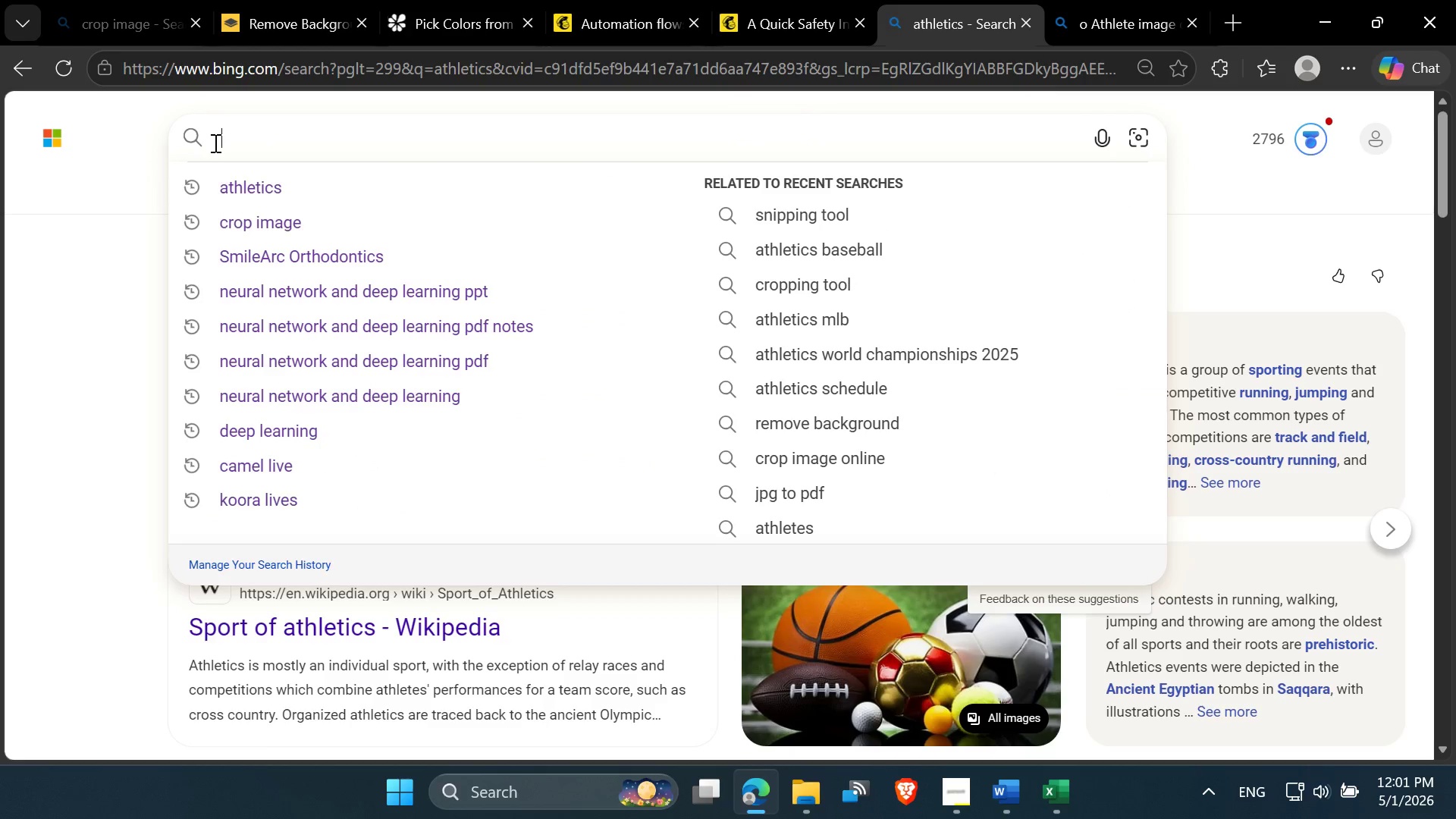 
key(Backspace)
 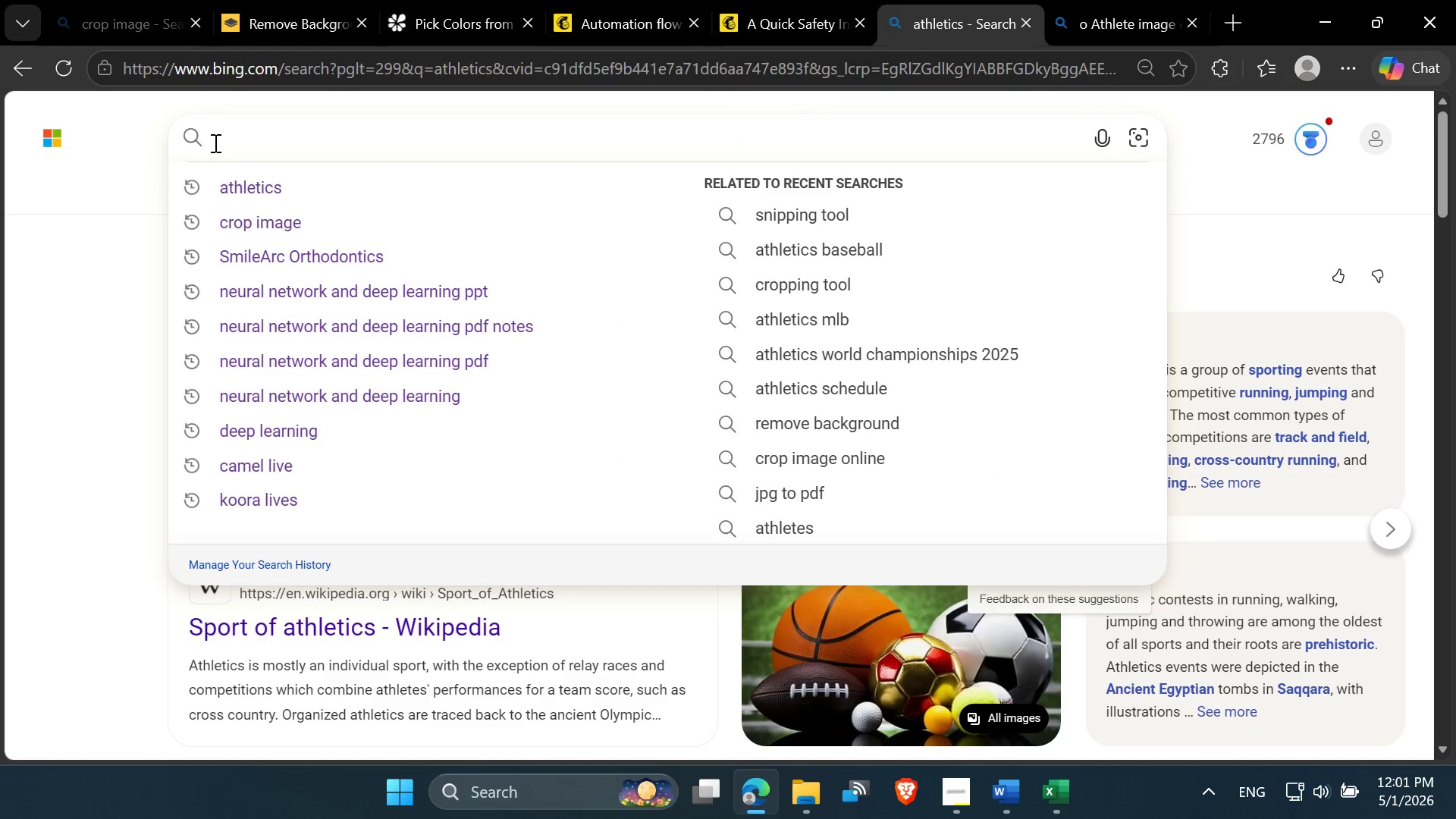 
key(Backspace)
 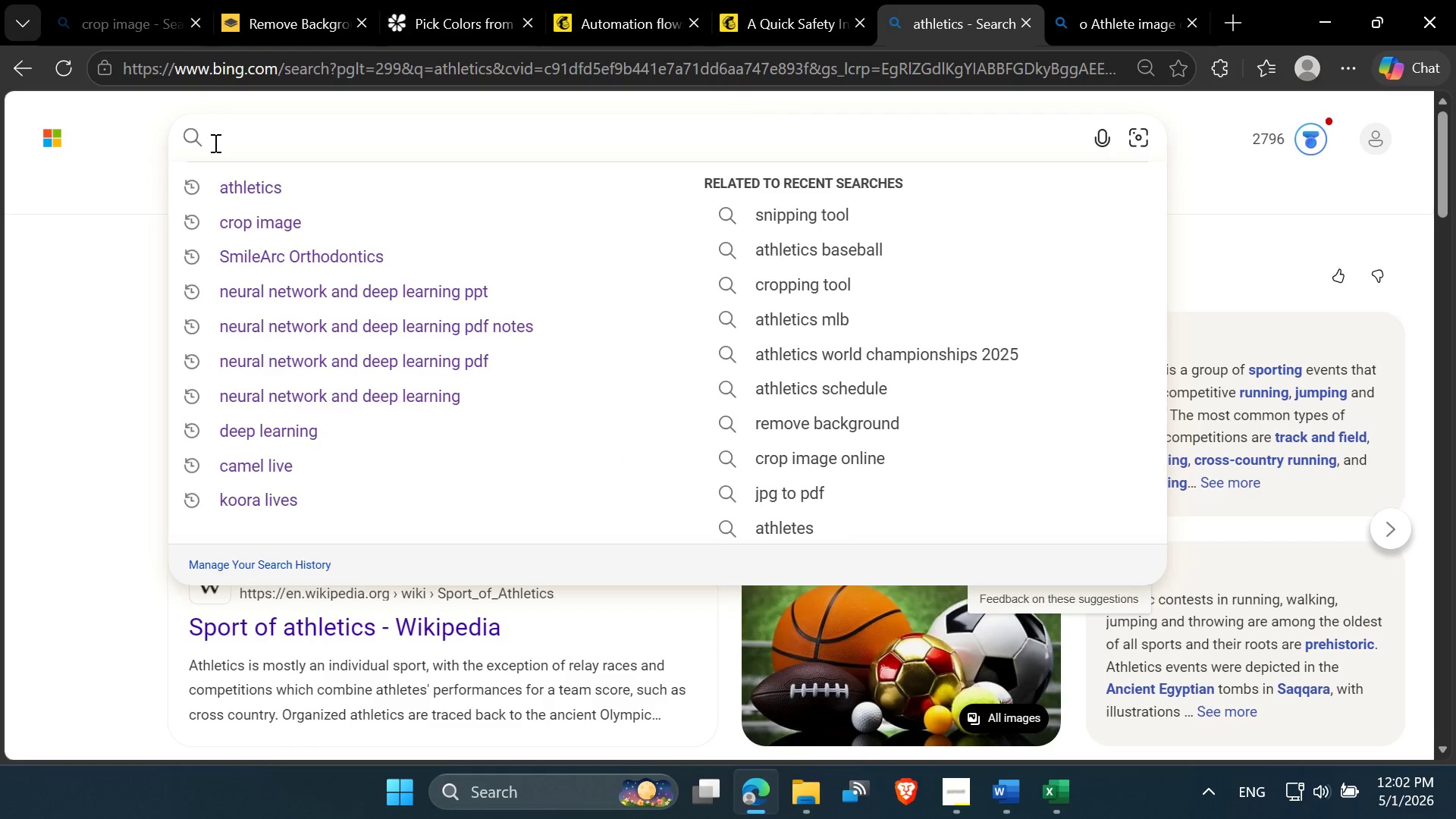 
key(Backspace)
 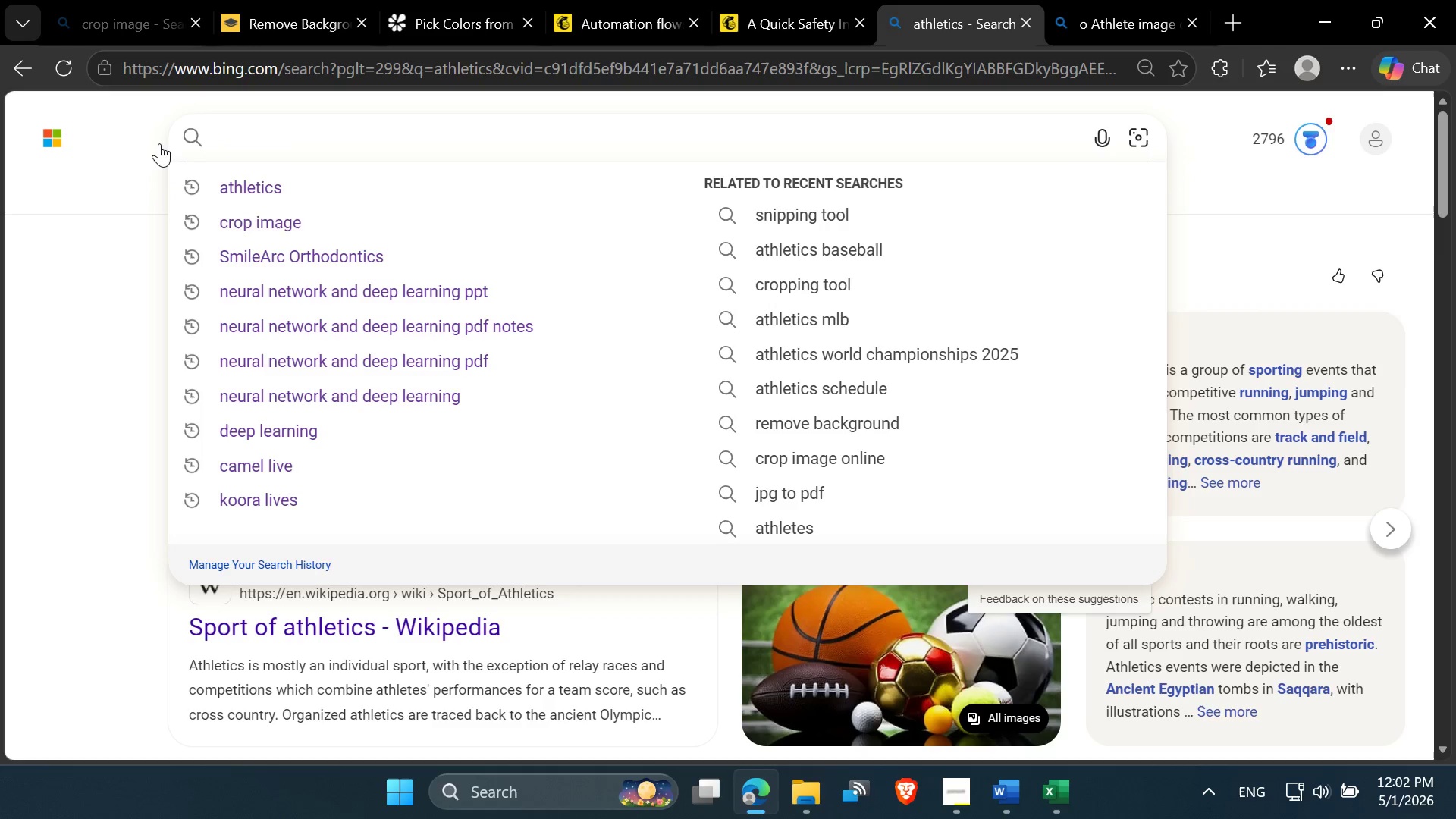 
key(Backspace)
 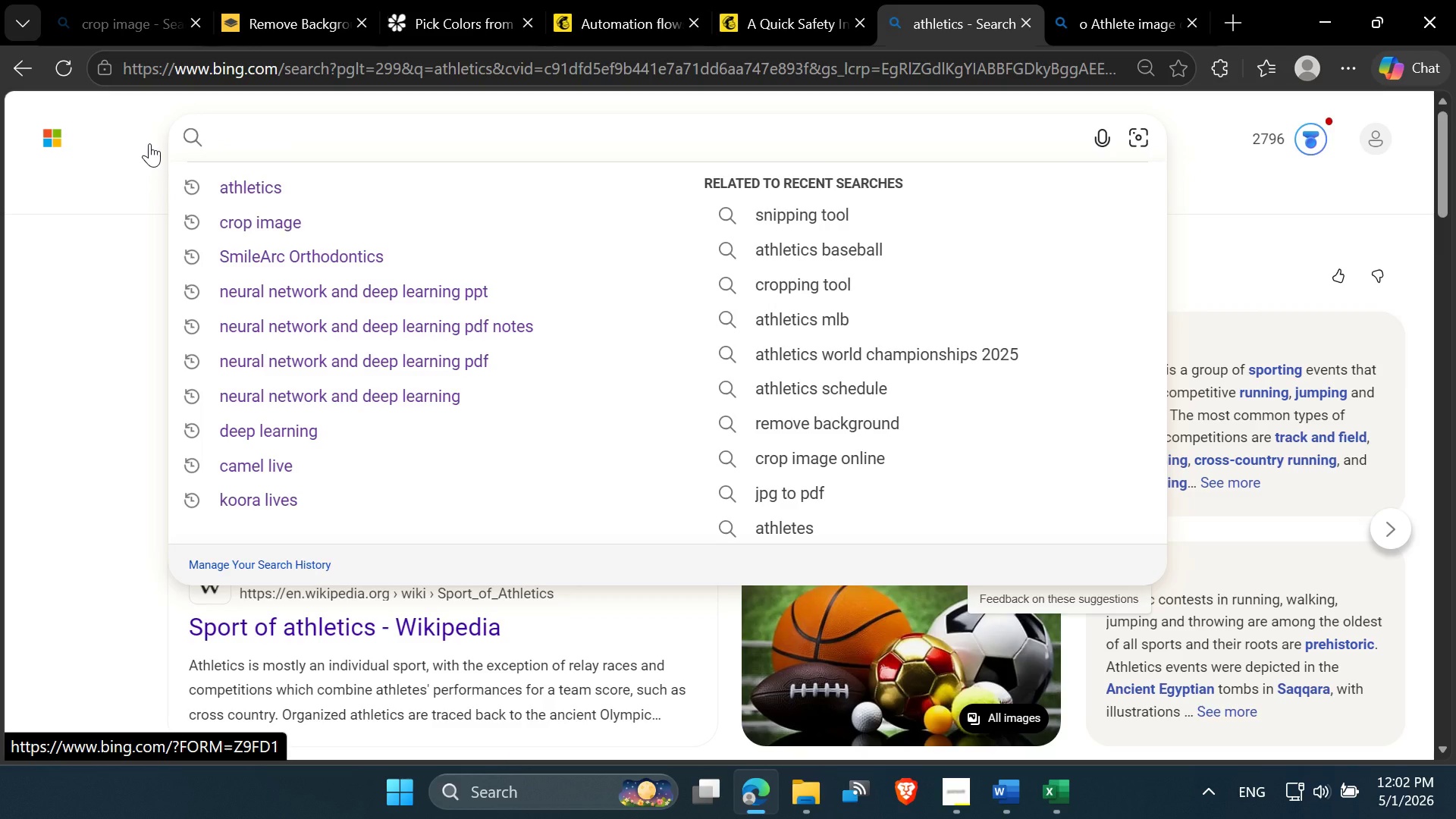 
key(Backspace)
 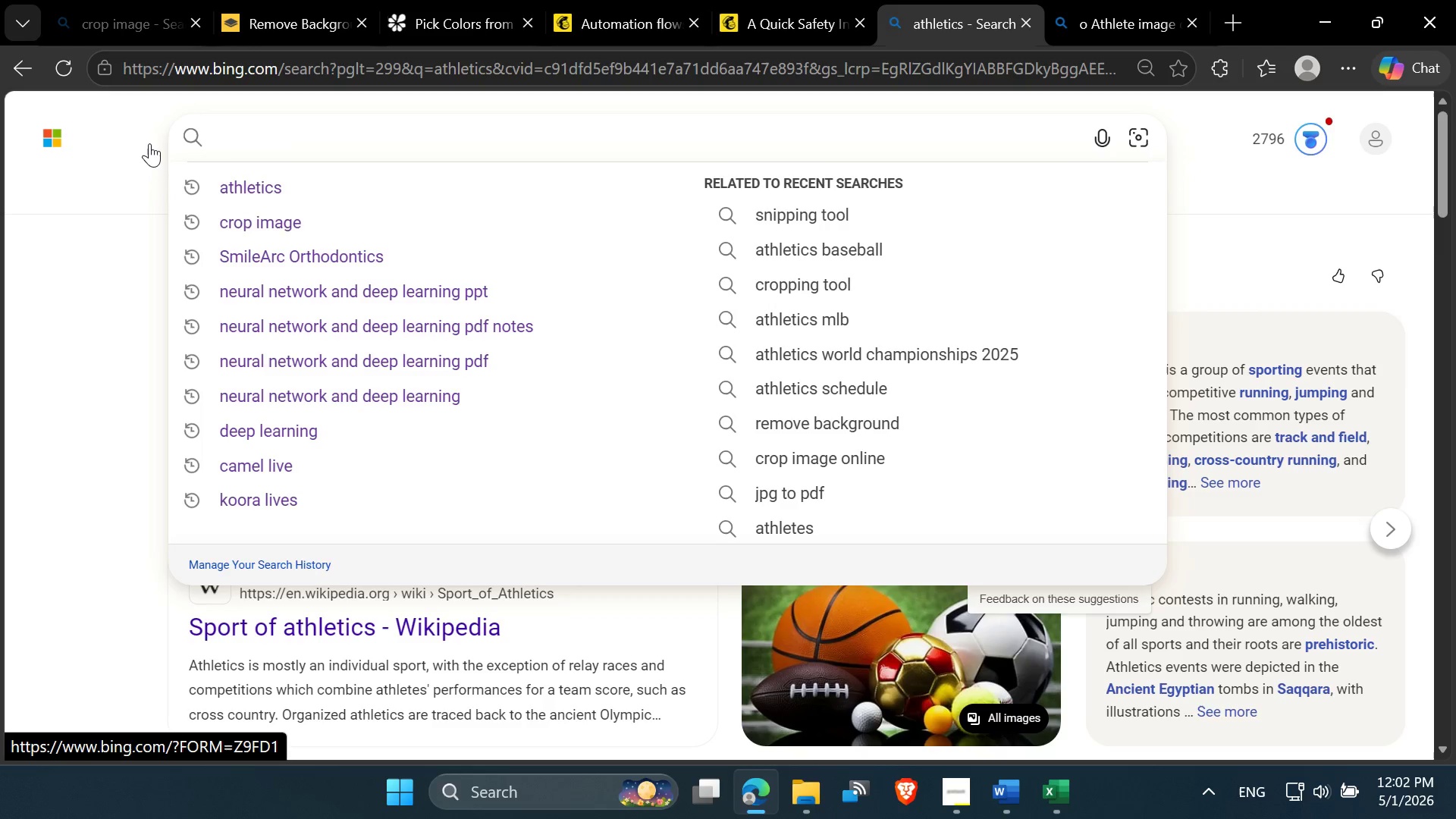 
key(N)
 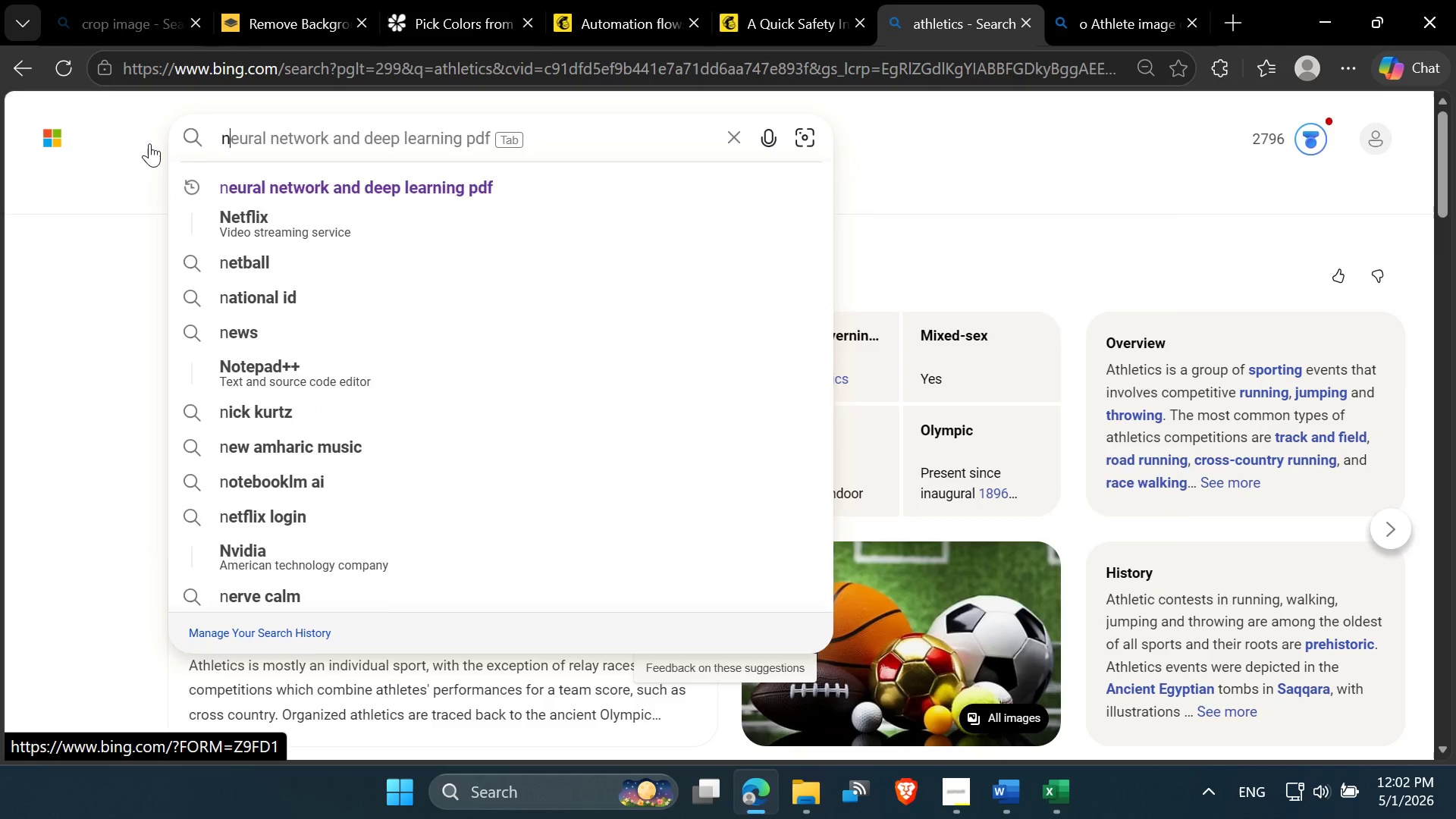 
key(Backspace)
 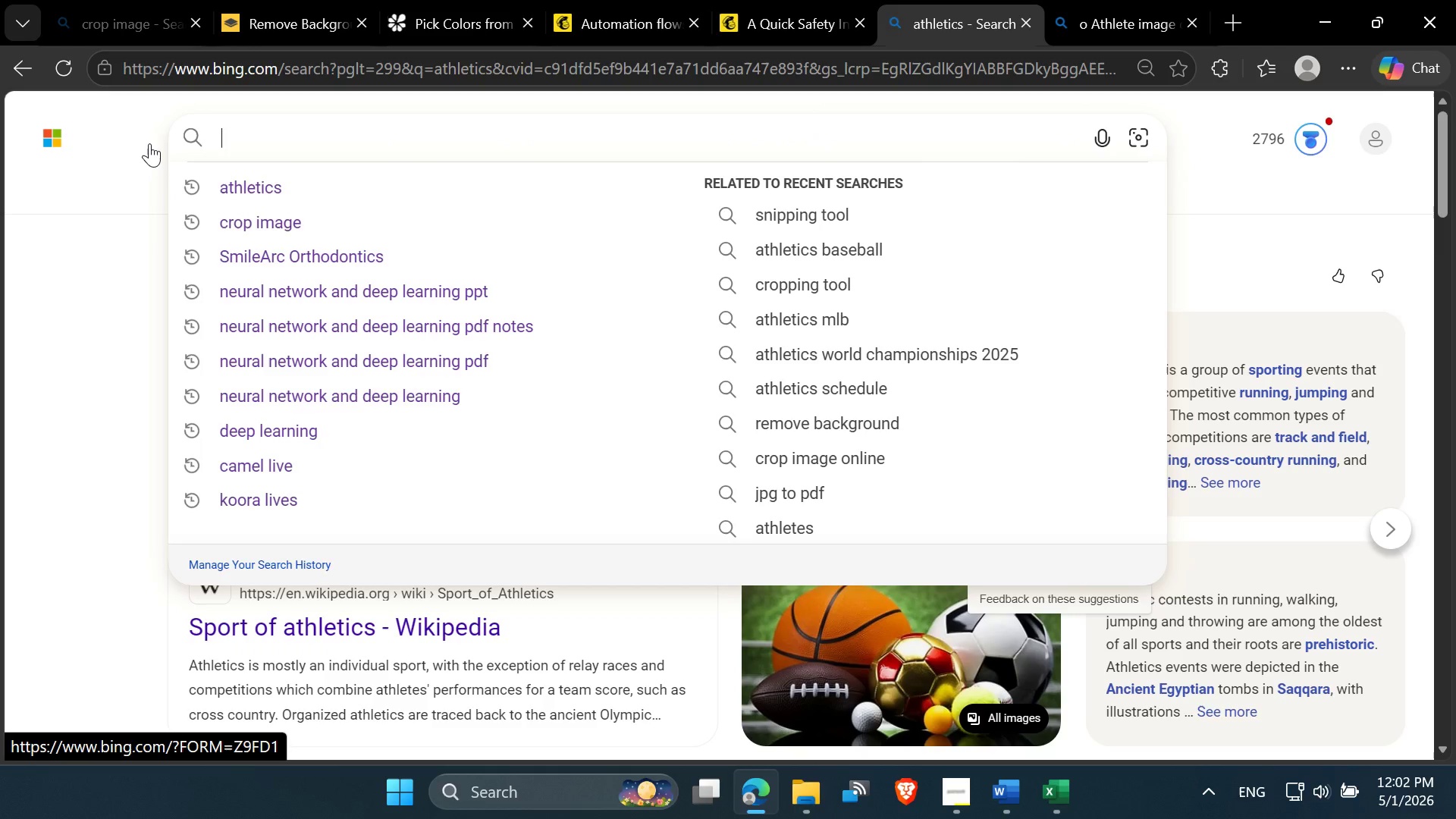 
key(N)
 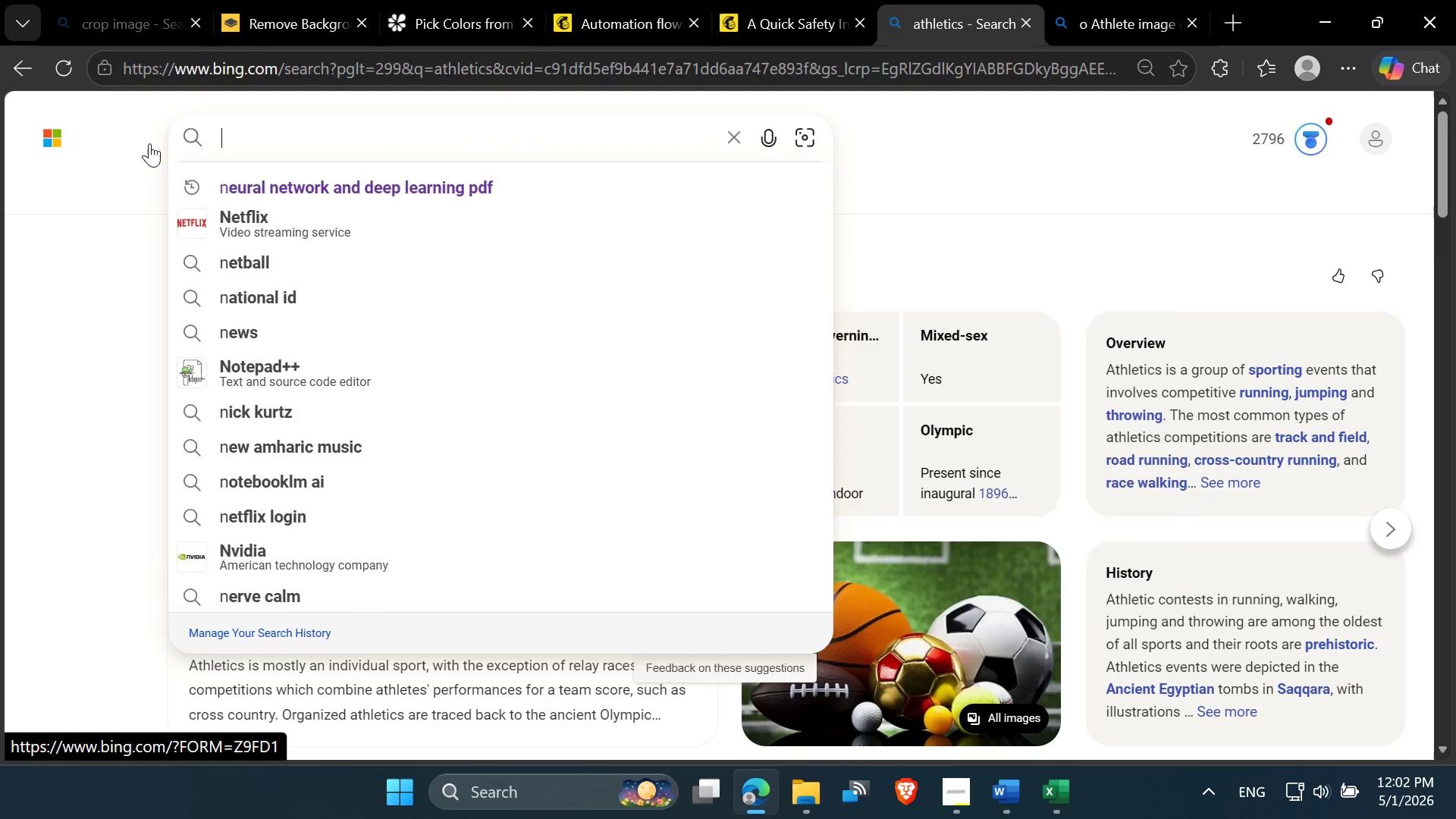 
key(Backspace)
 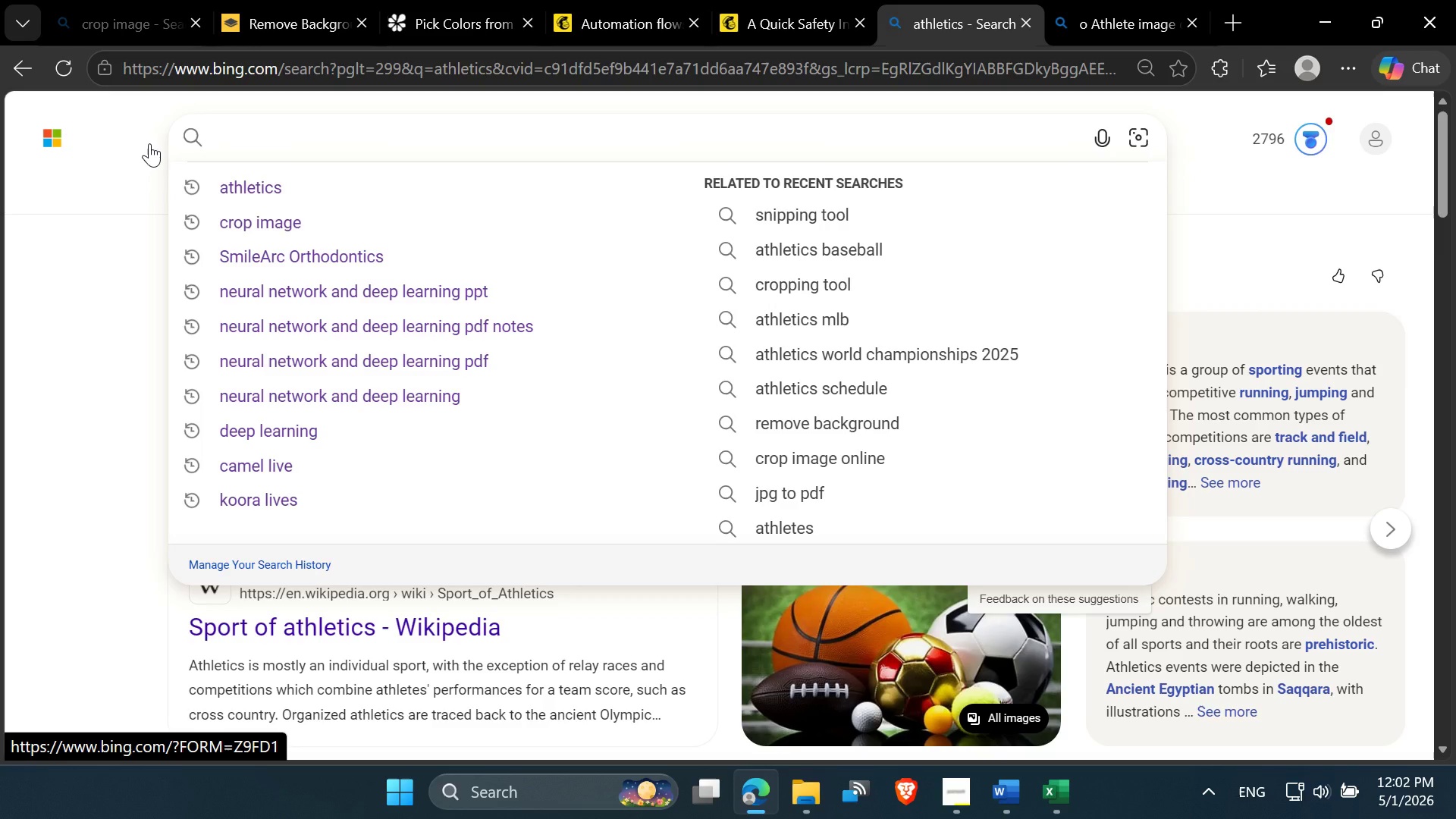 
type(we)
 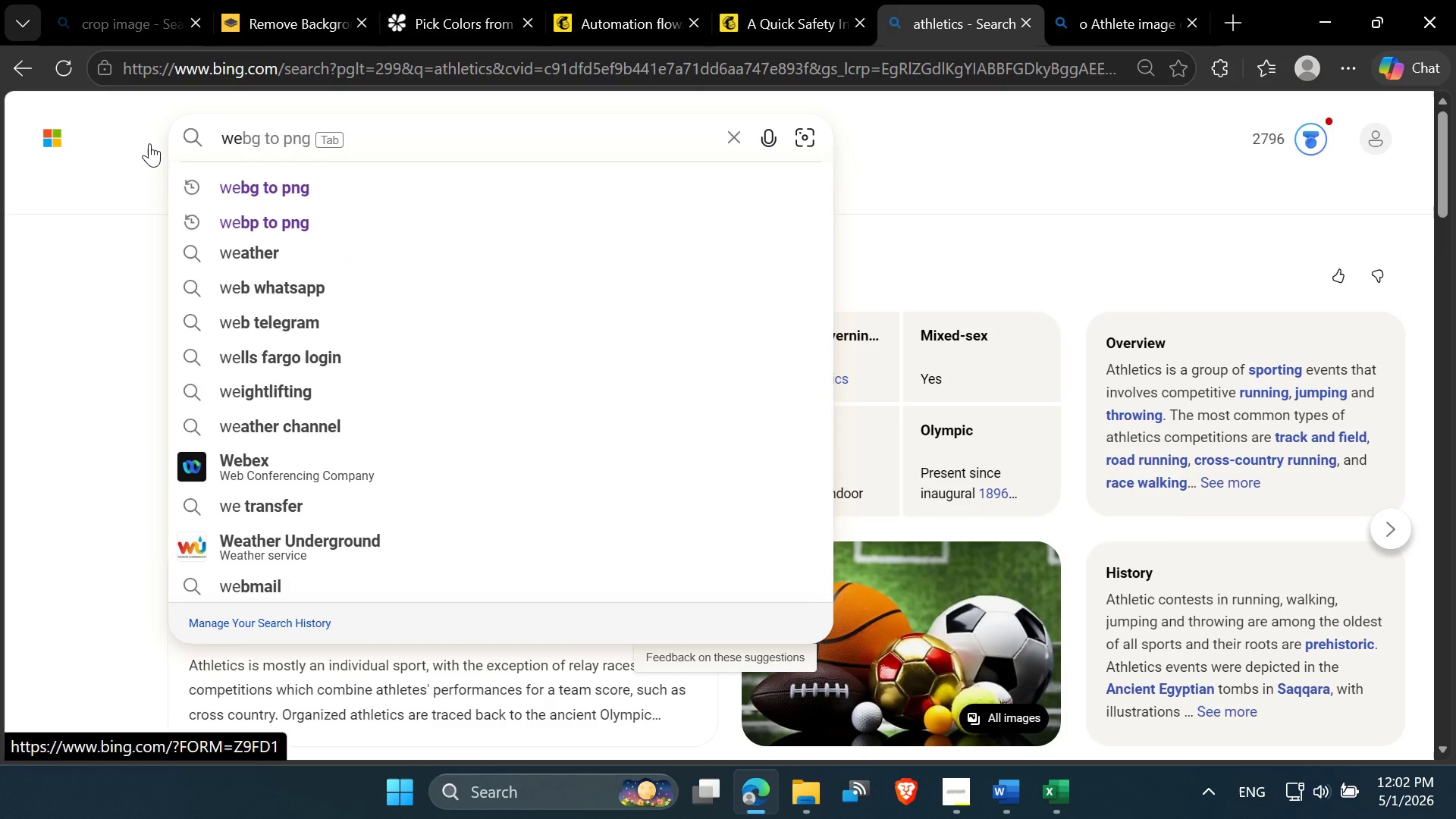 
key(ArrowDown)
 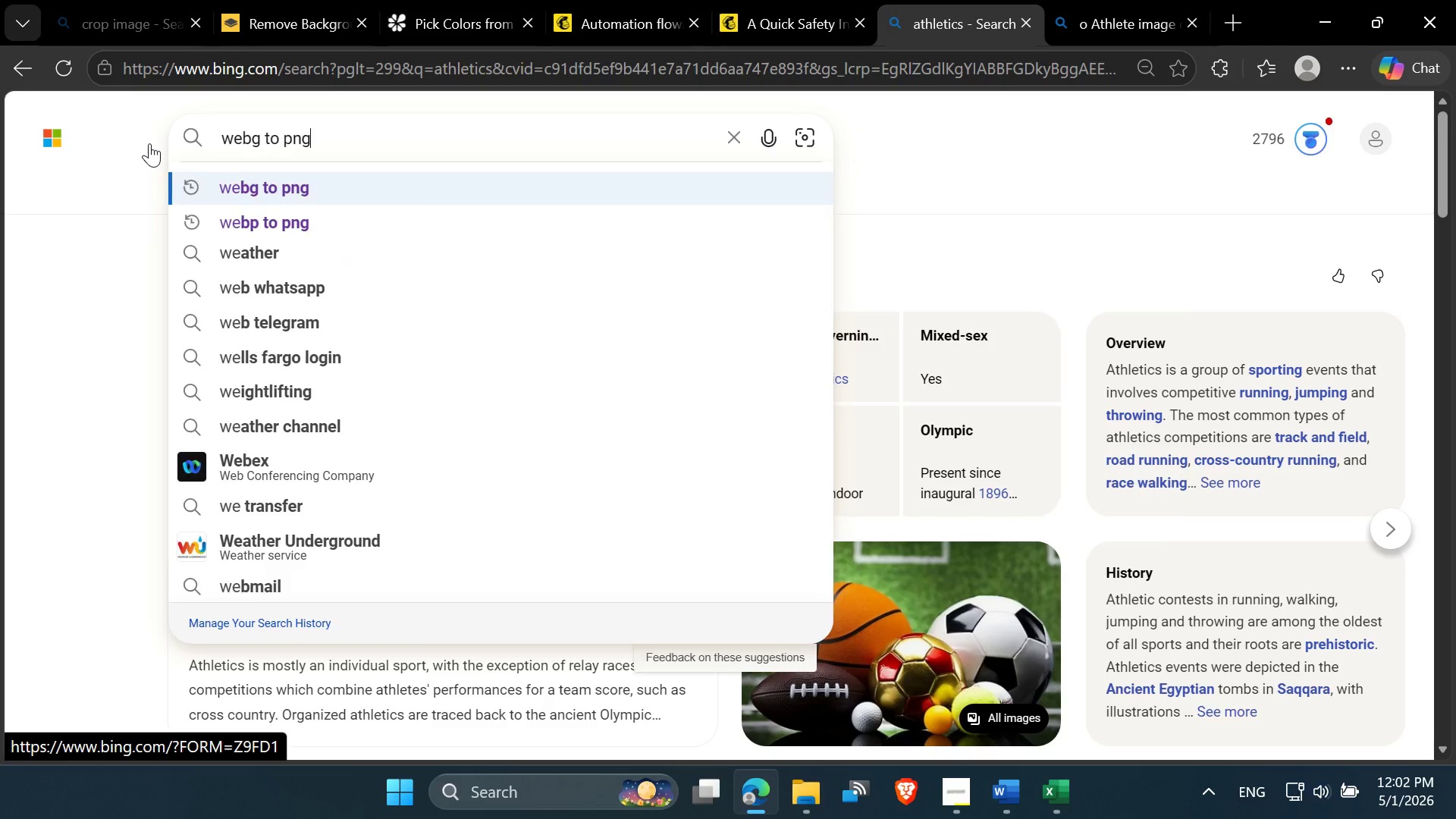 
key(Enter)
 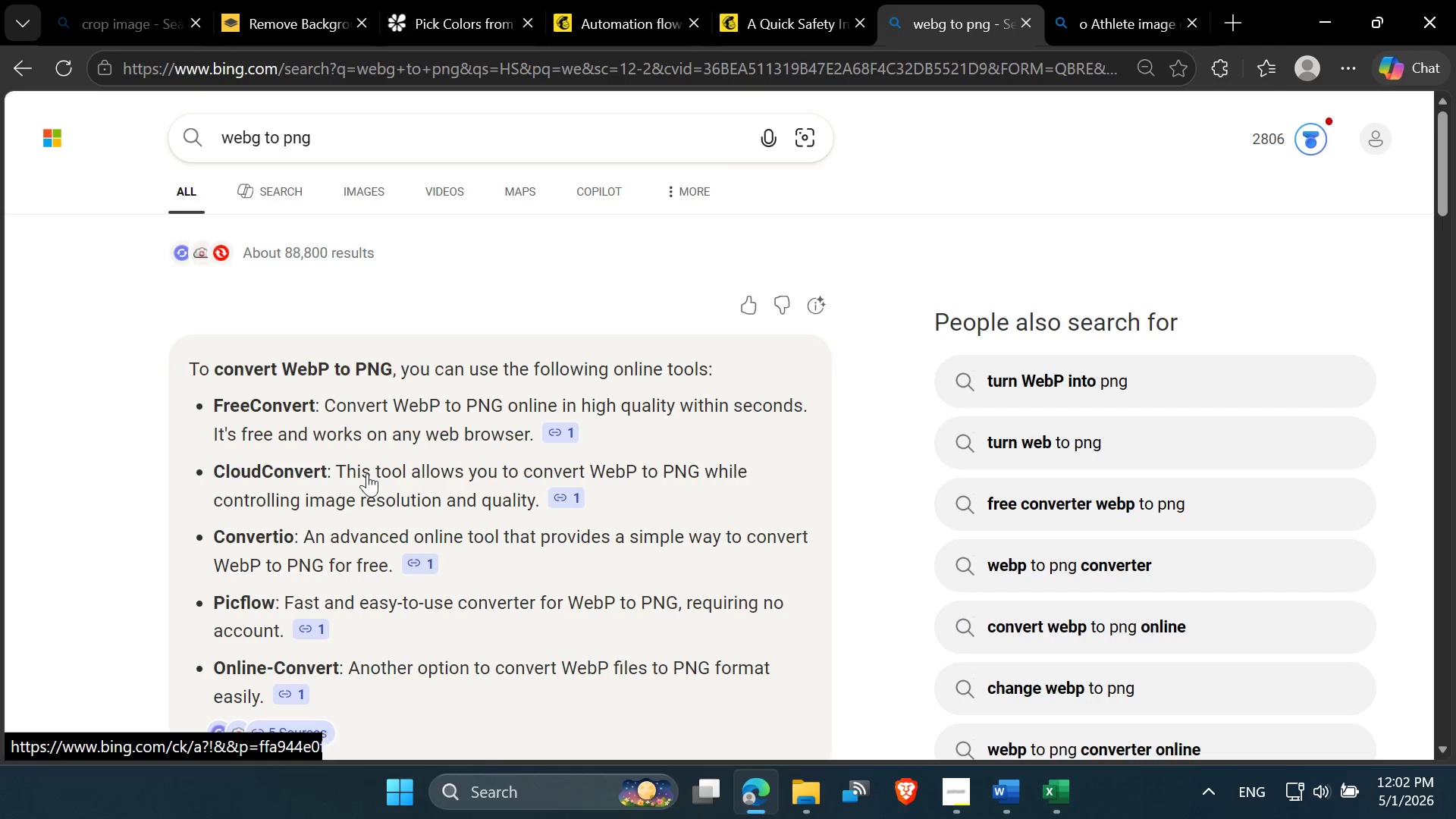 
scroll: coordinate [289, 635], scroll_direction: down, amount: 4.0
 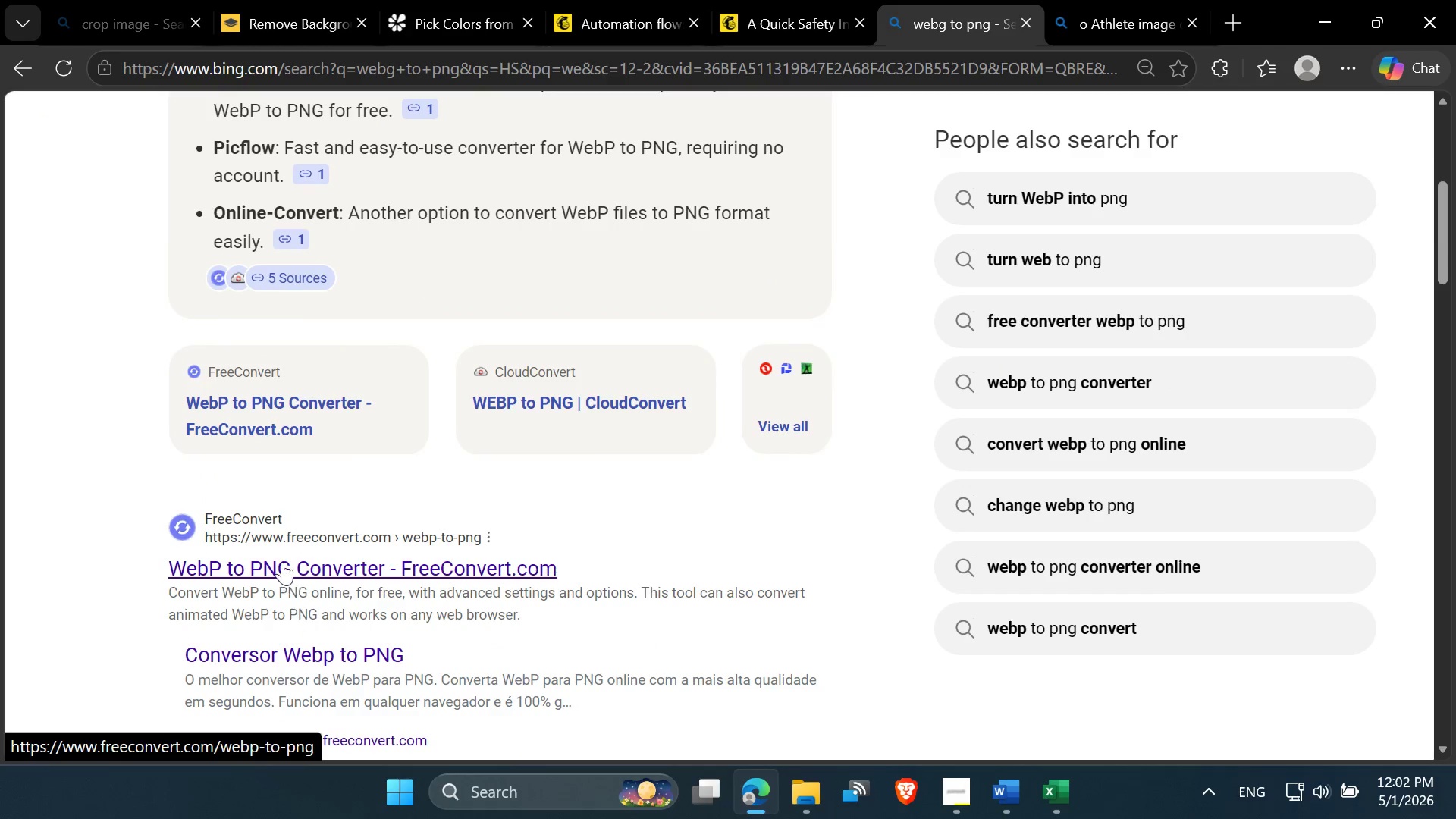 
left_click([281, 560])
 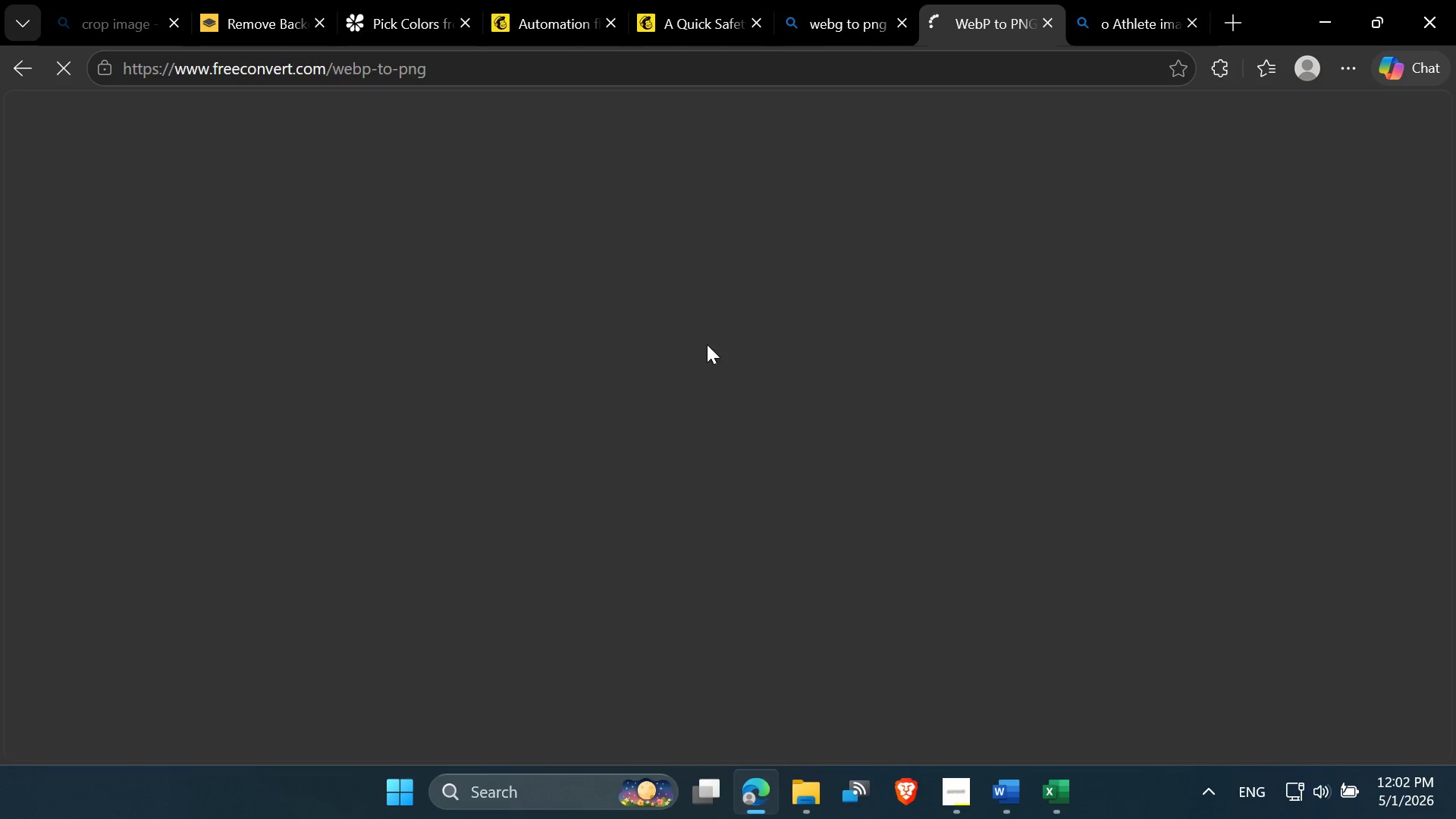 
wait(7.42)
 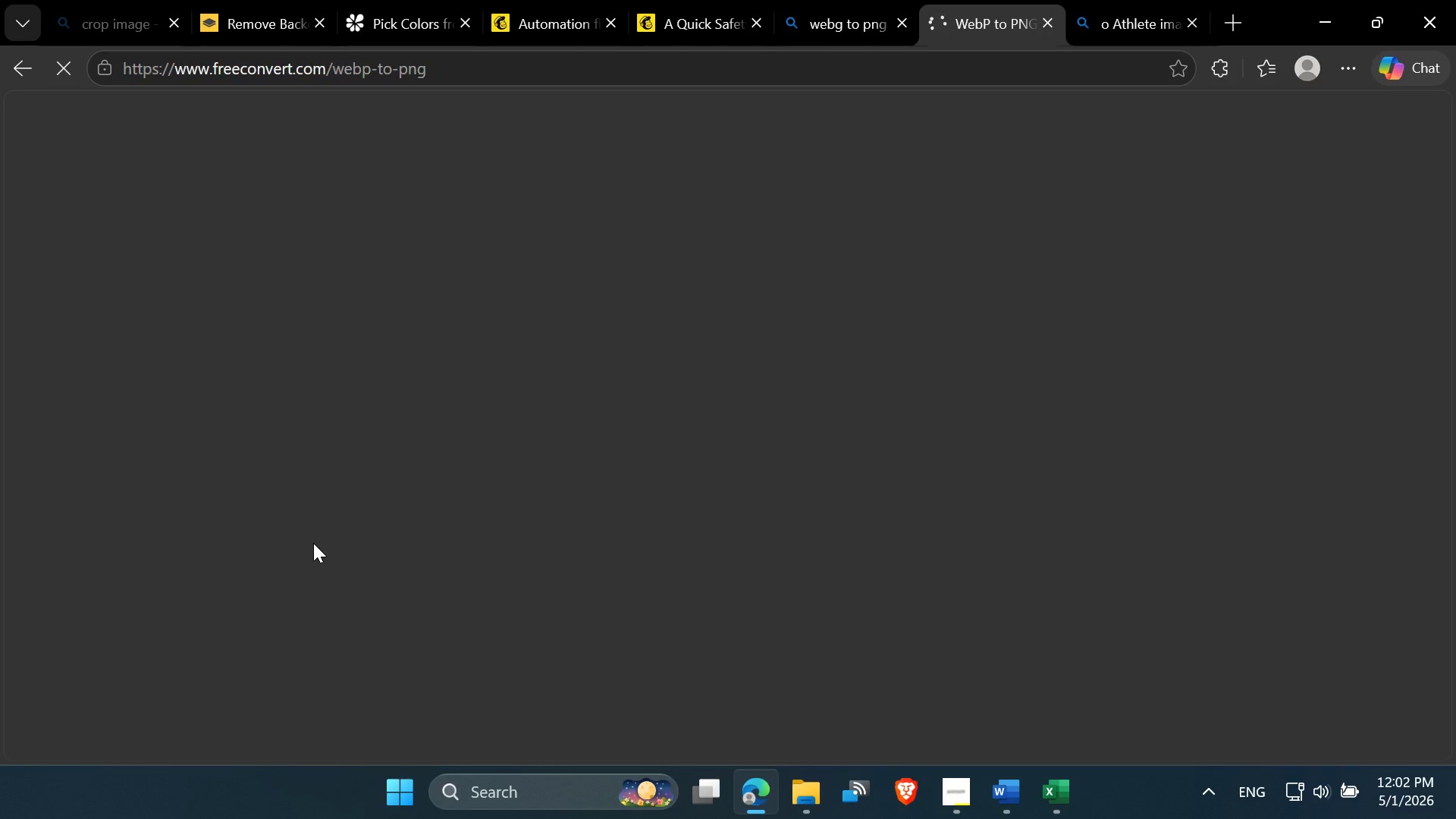 
left_click([1192, 15])
 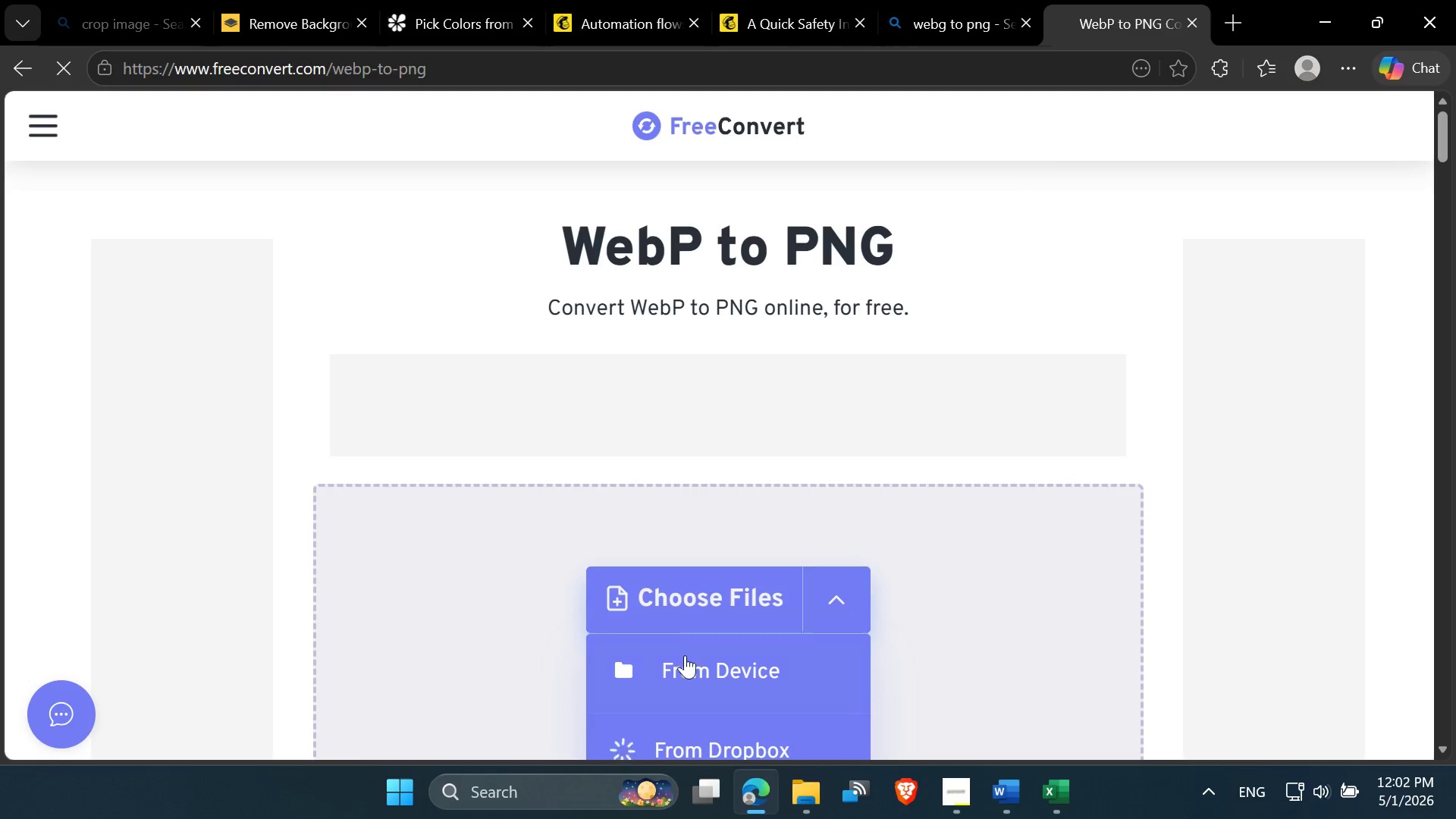 
left_click([690, 605])
 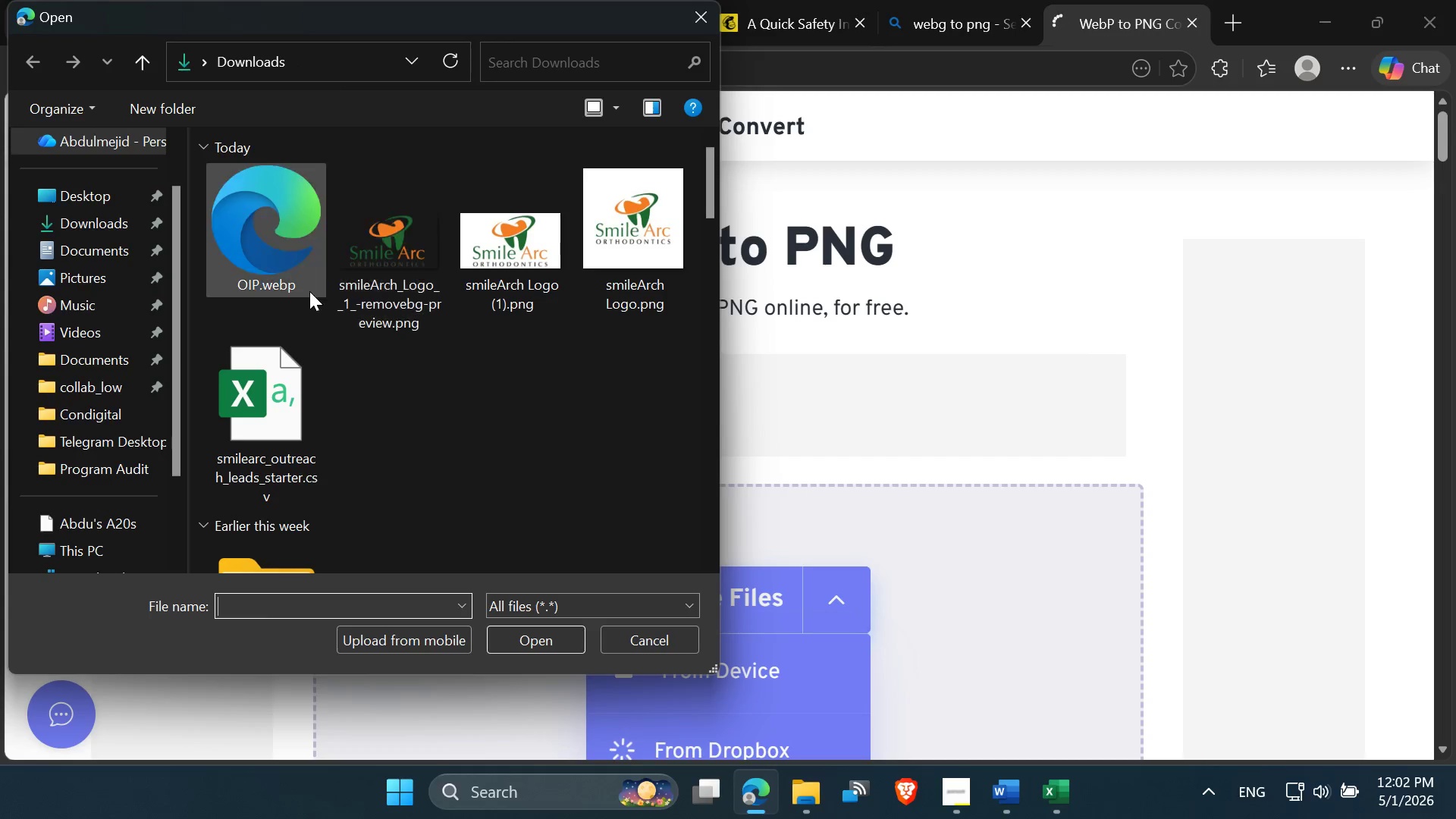 
double_click([283, 255])
 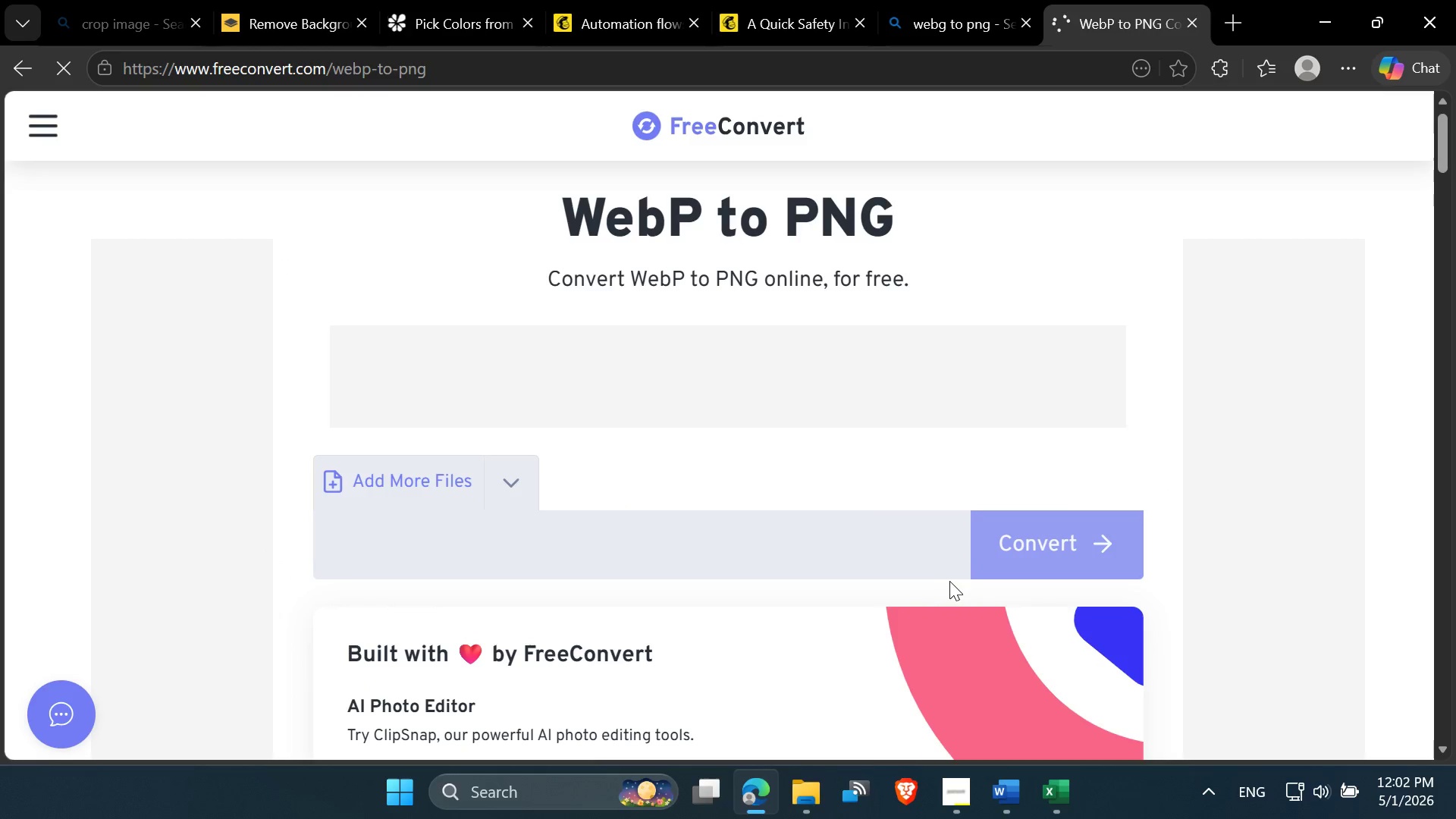 
mouse_move([994, 563])
 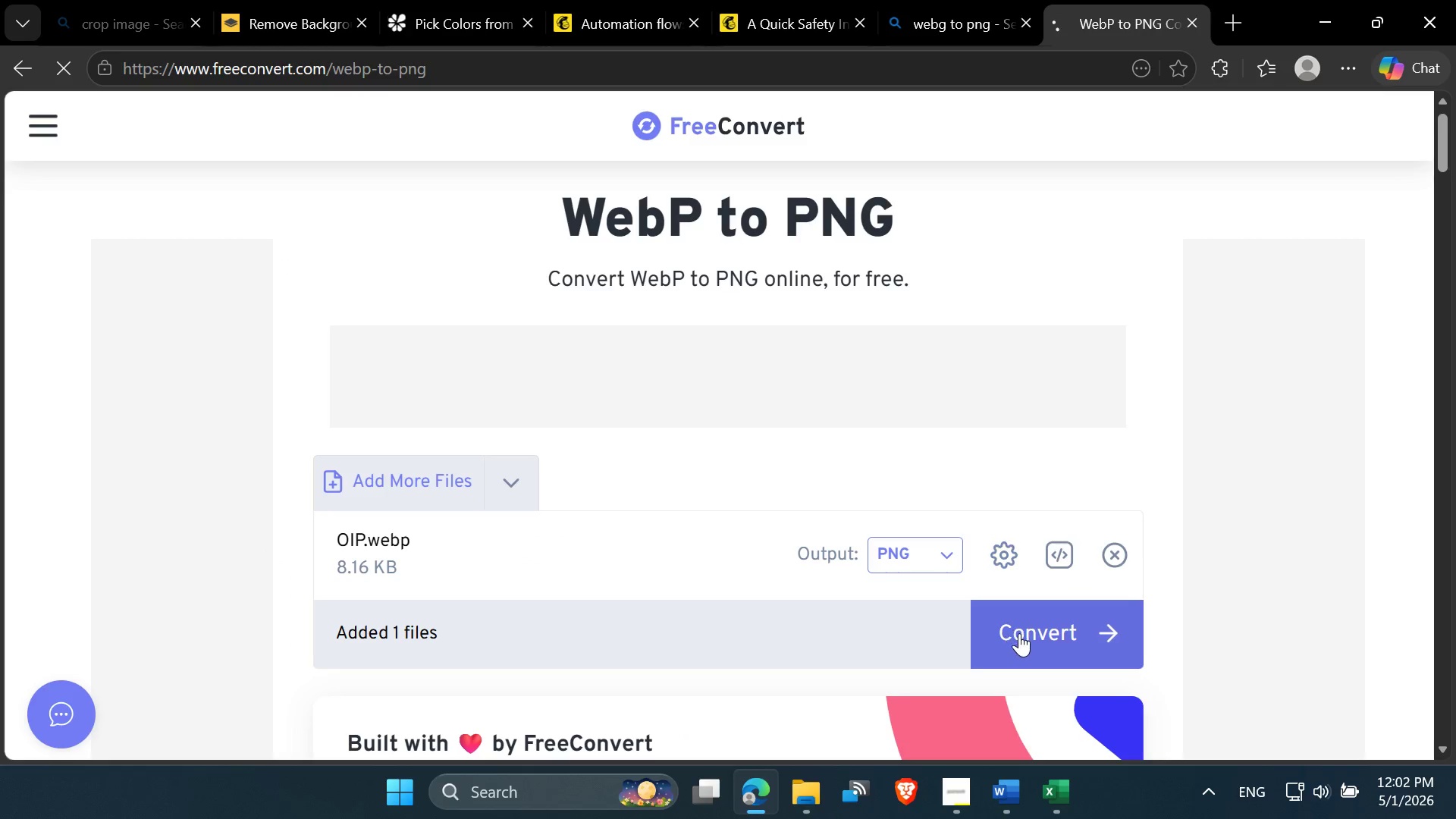 
left_click([1021, 637])
 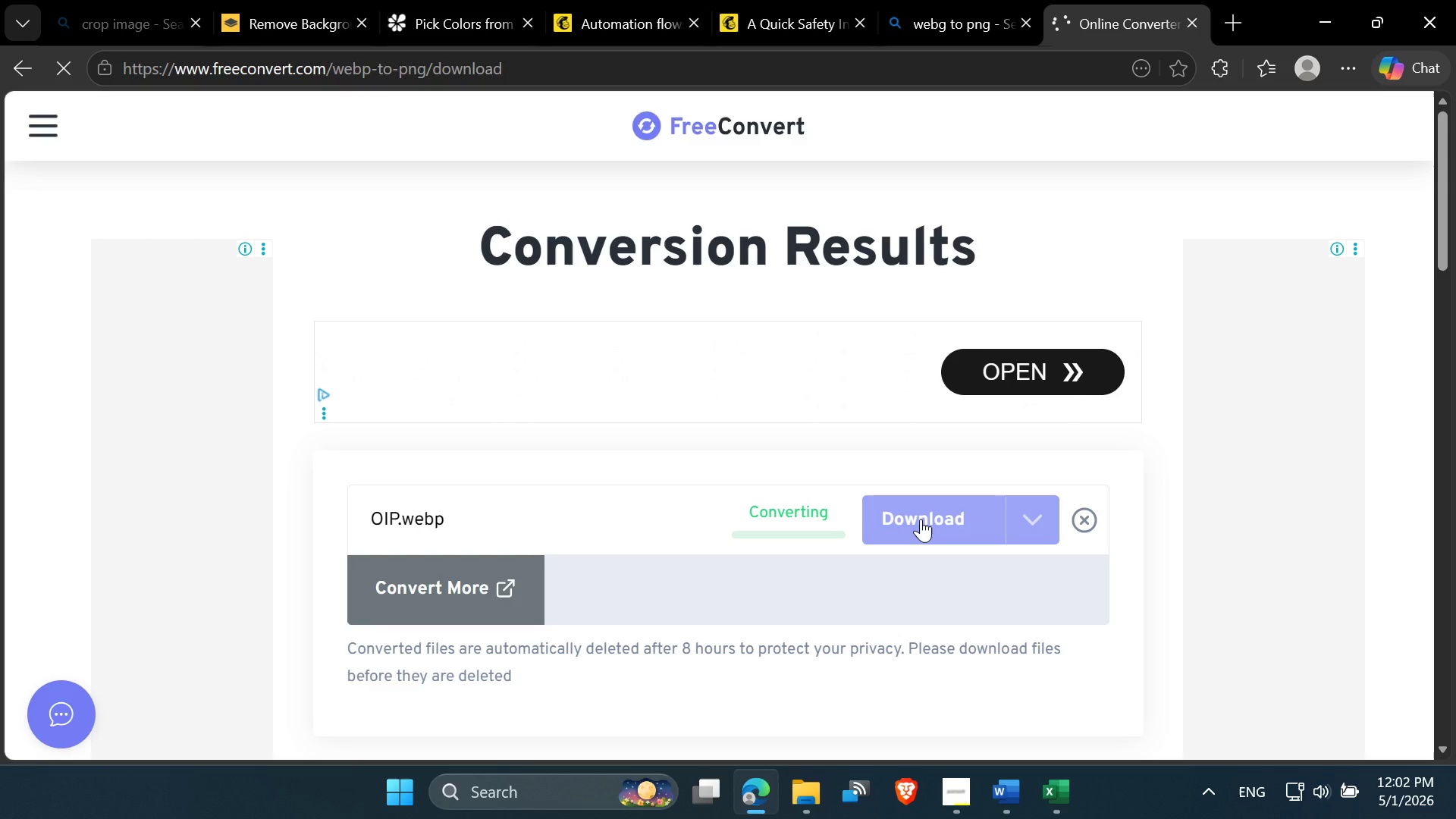 
wait(10.97)
 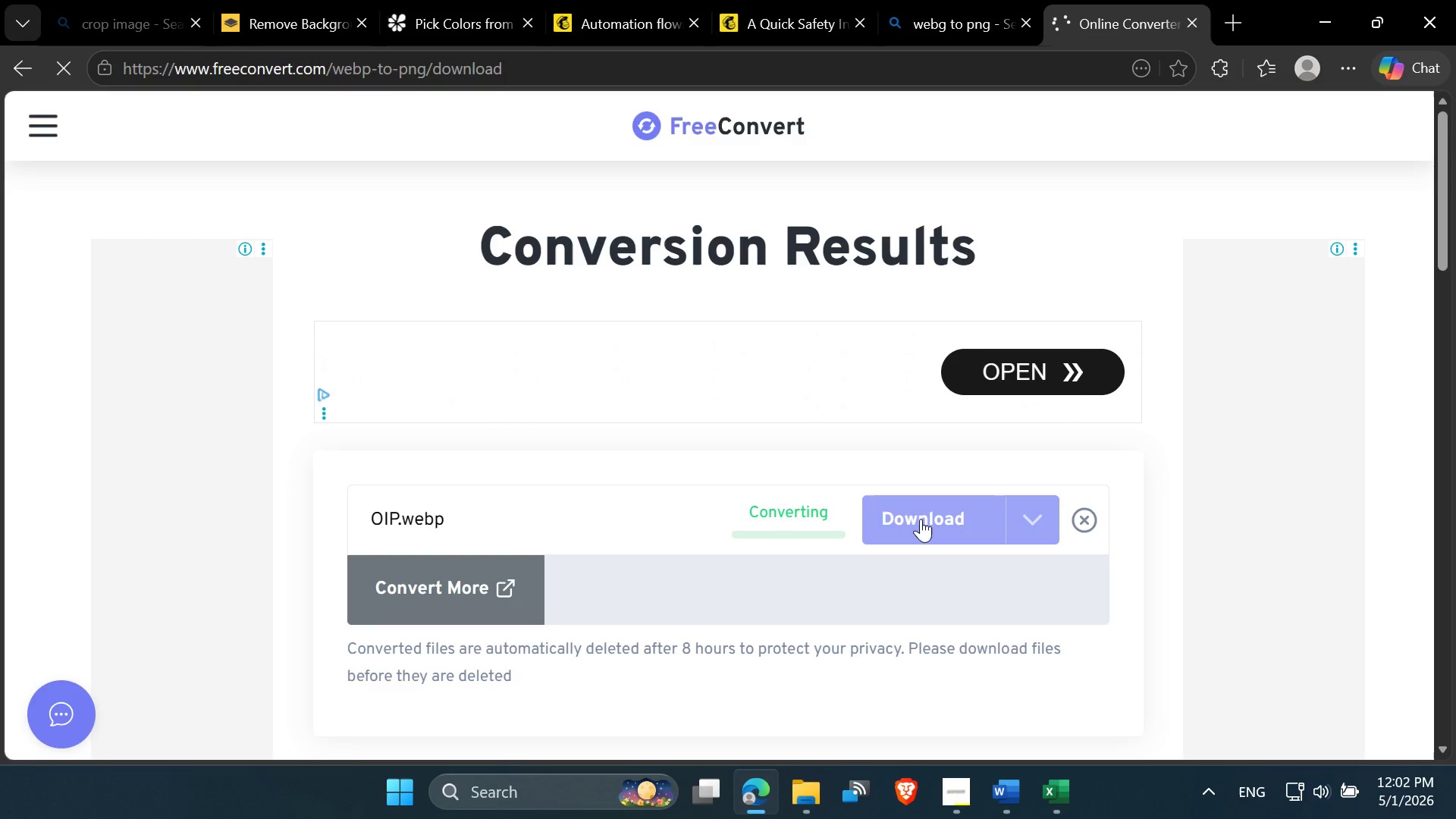 
left_click([900, 510])
 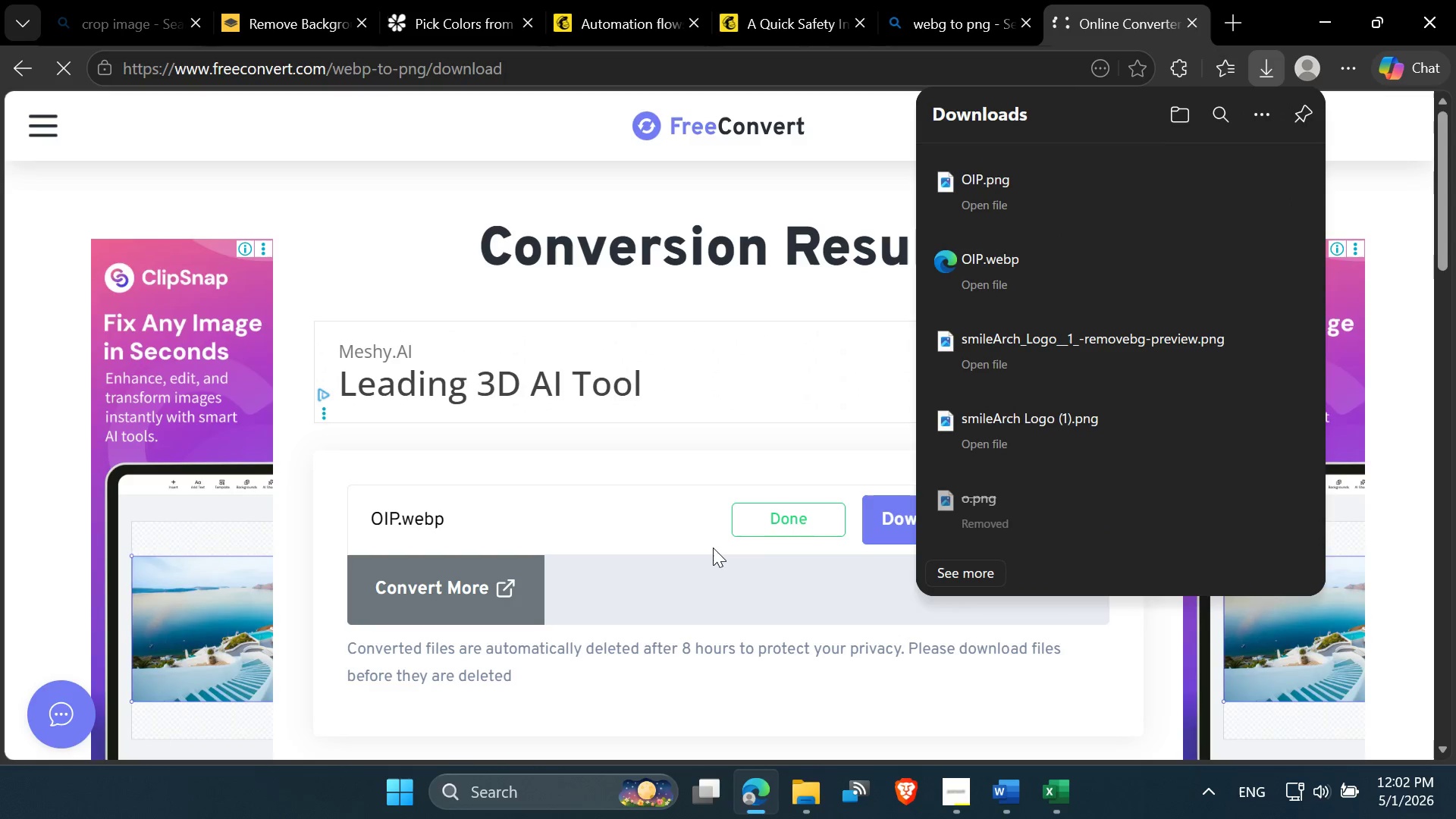 
wait(5.06)
 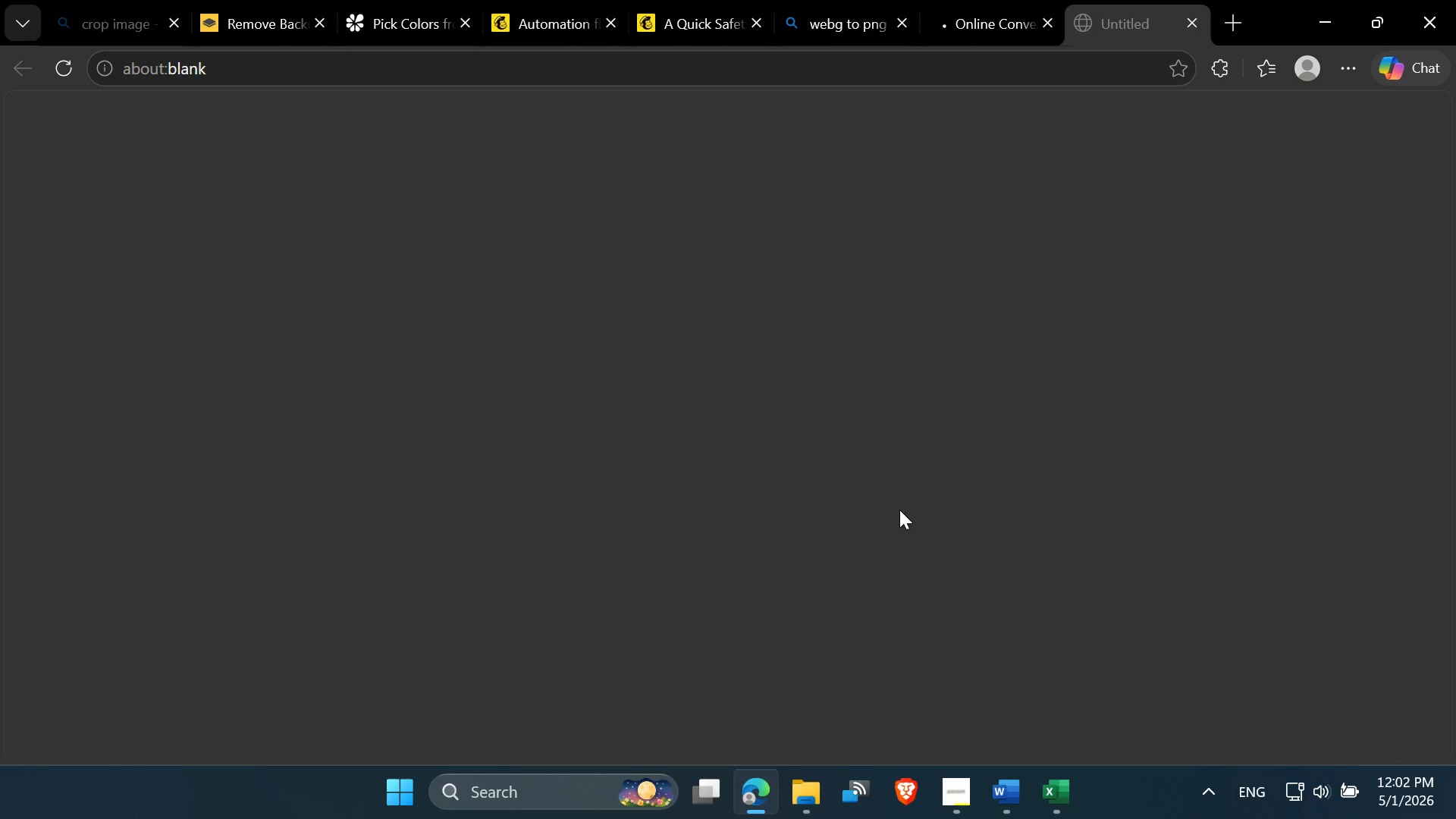 
left_click([919, 0])
 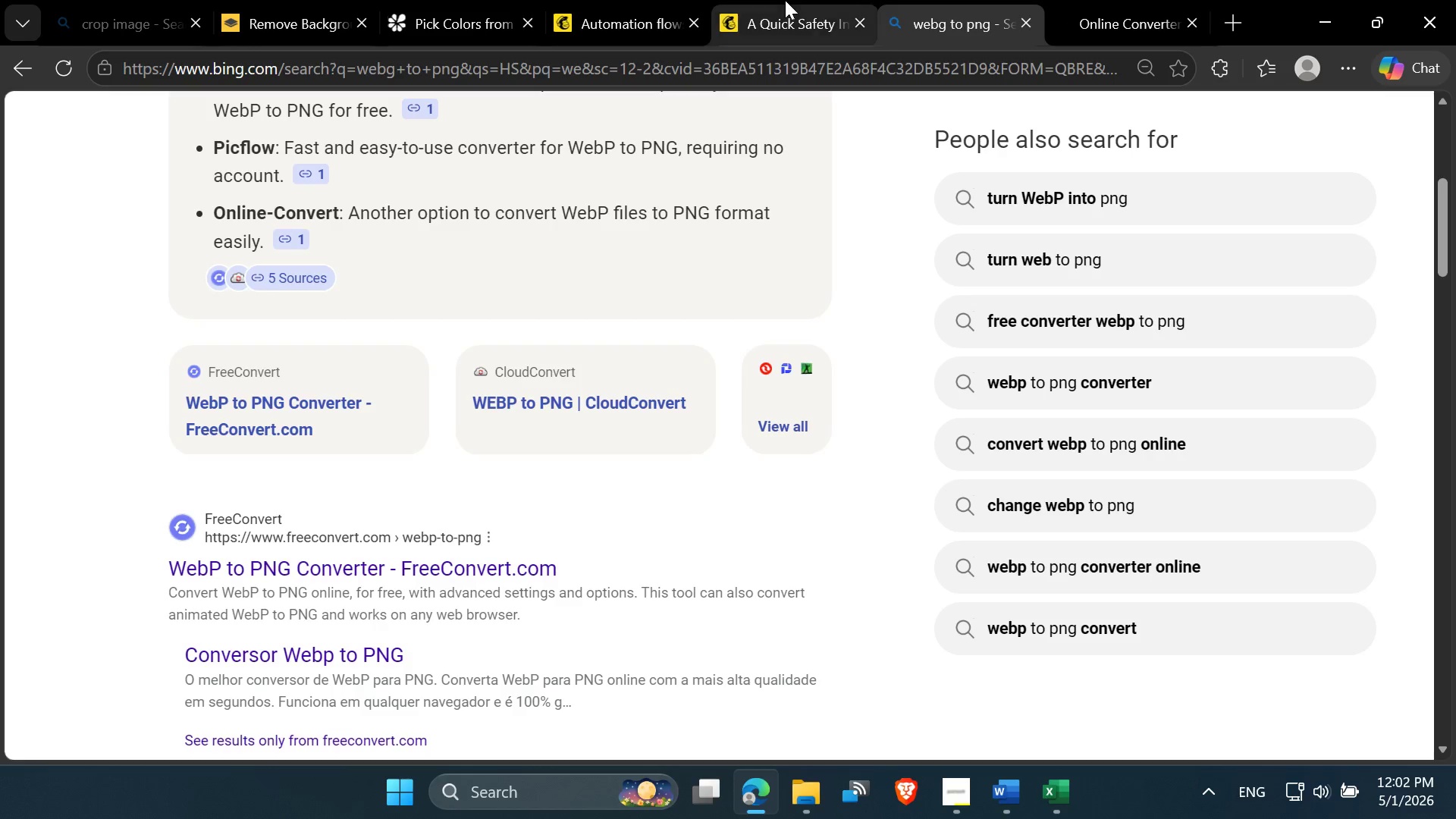 
left_click([783, 0])
 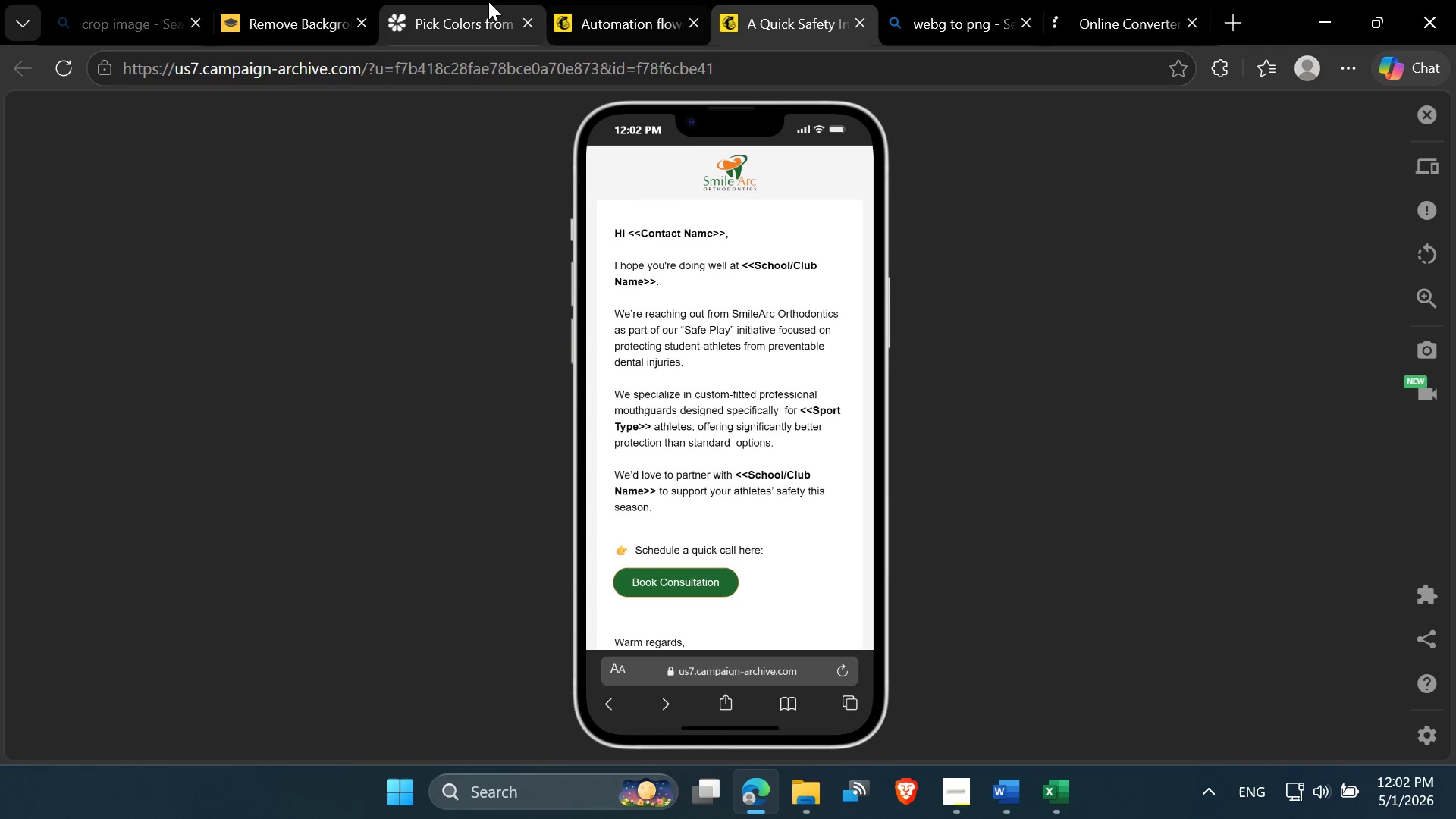 
left_click([487, 2])
 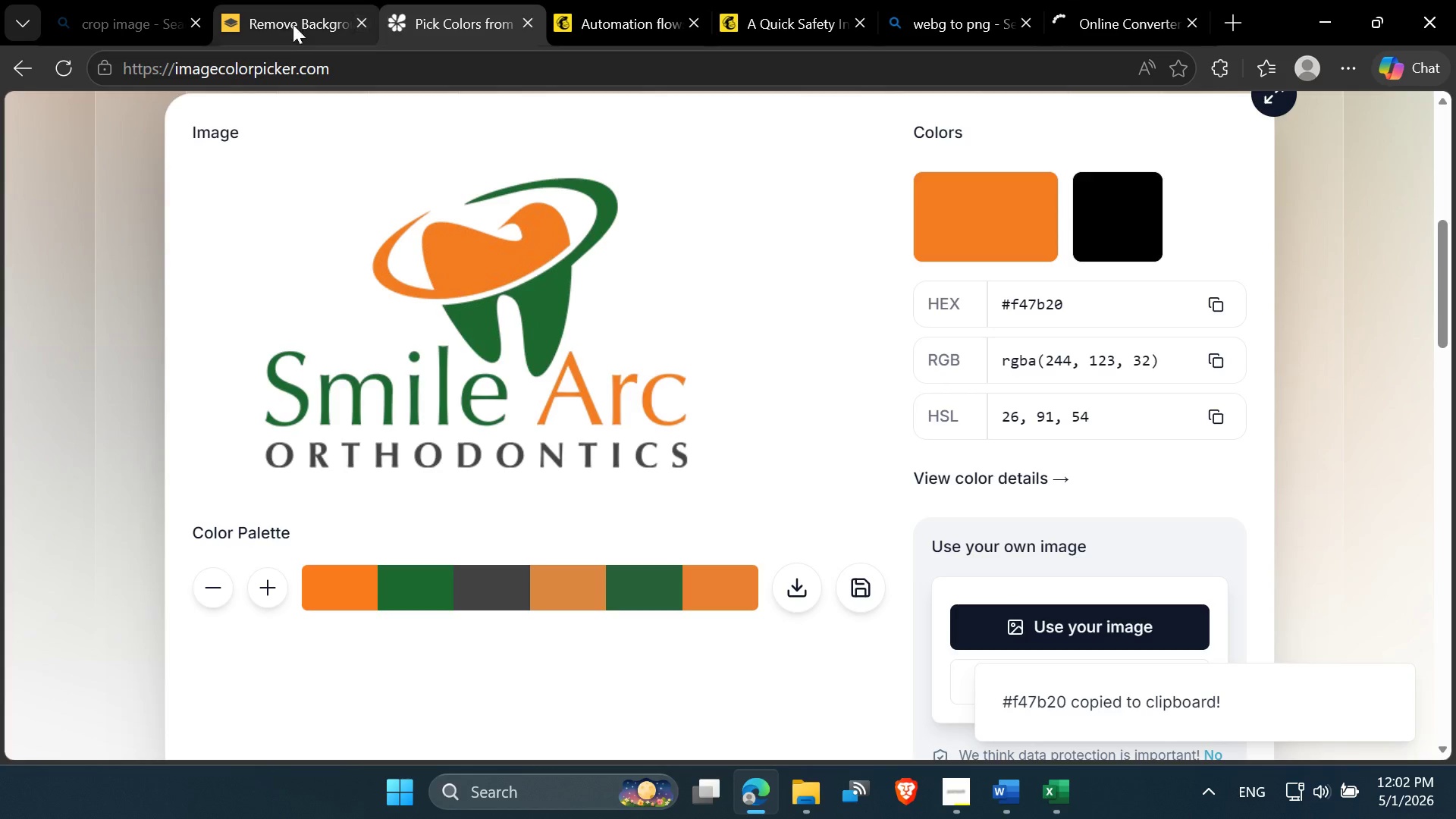 
left_click([280, 20])
 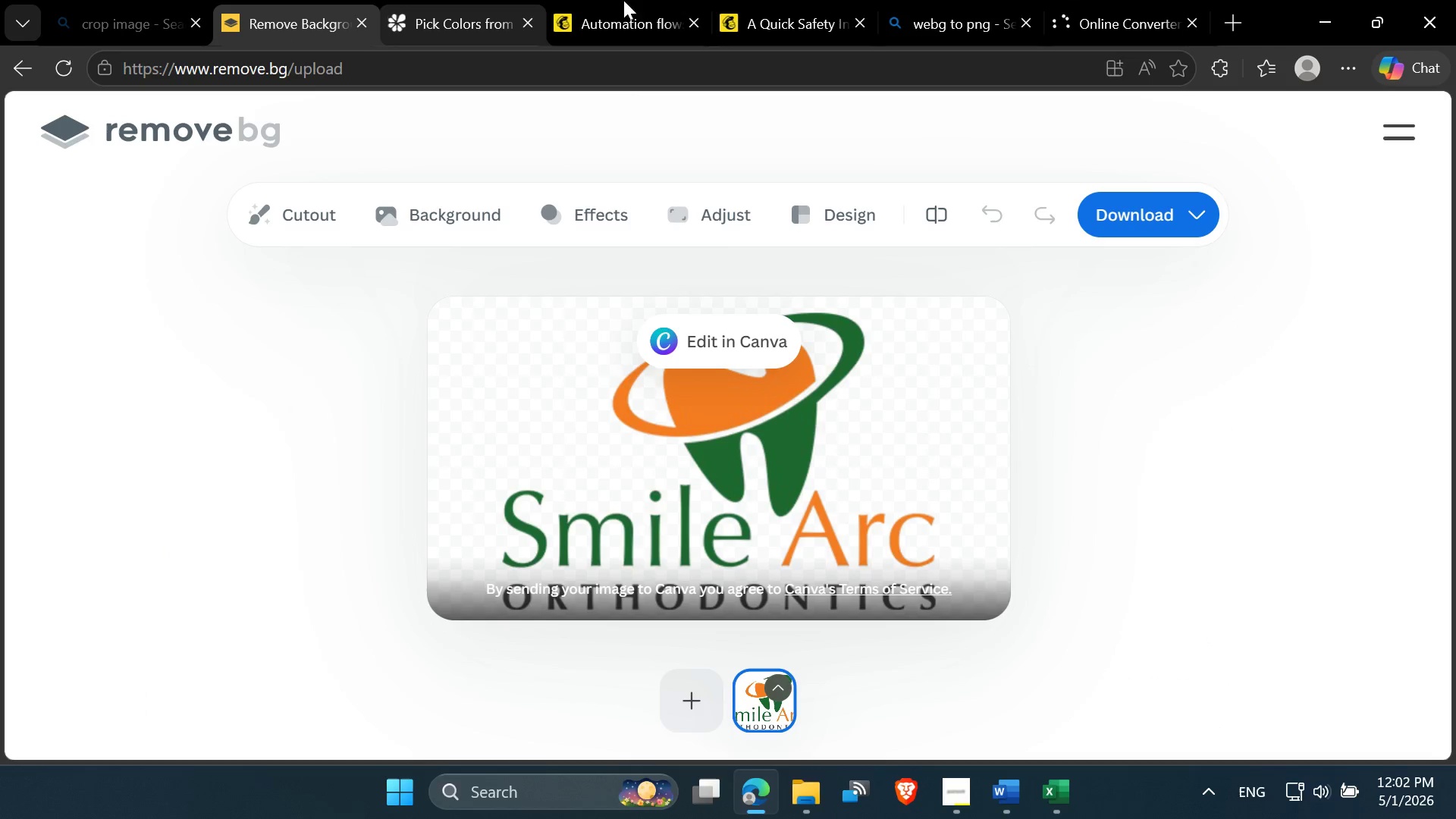 
left_click([757, 0])
 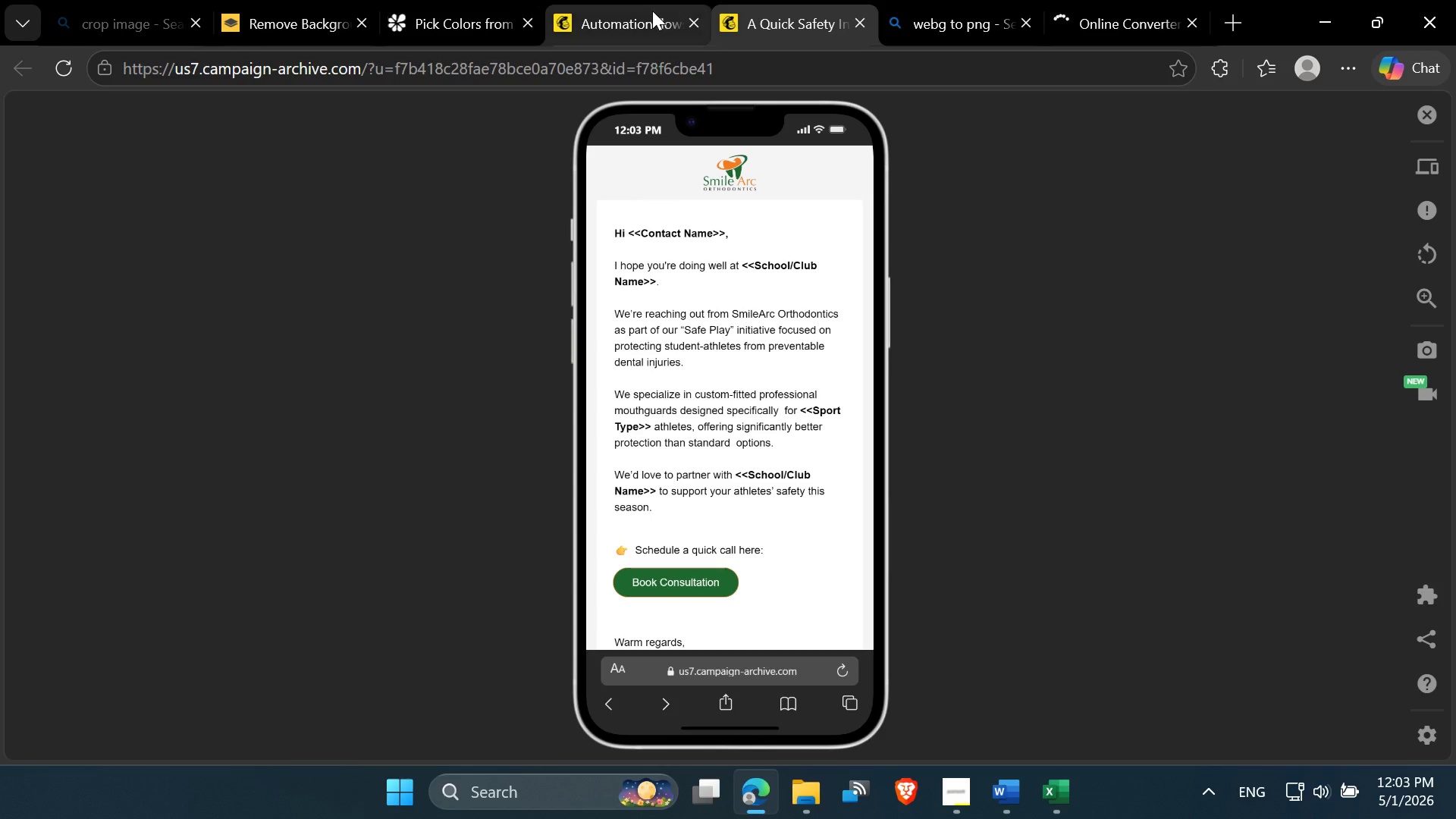 
left_click([652, 11])
 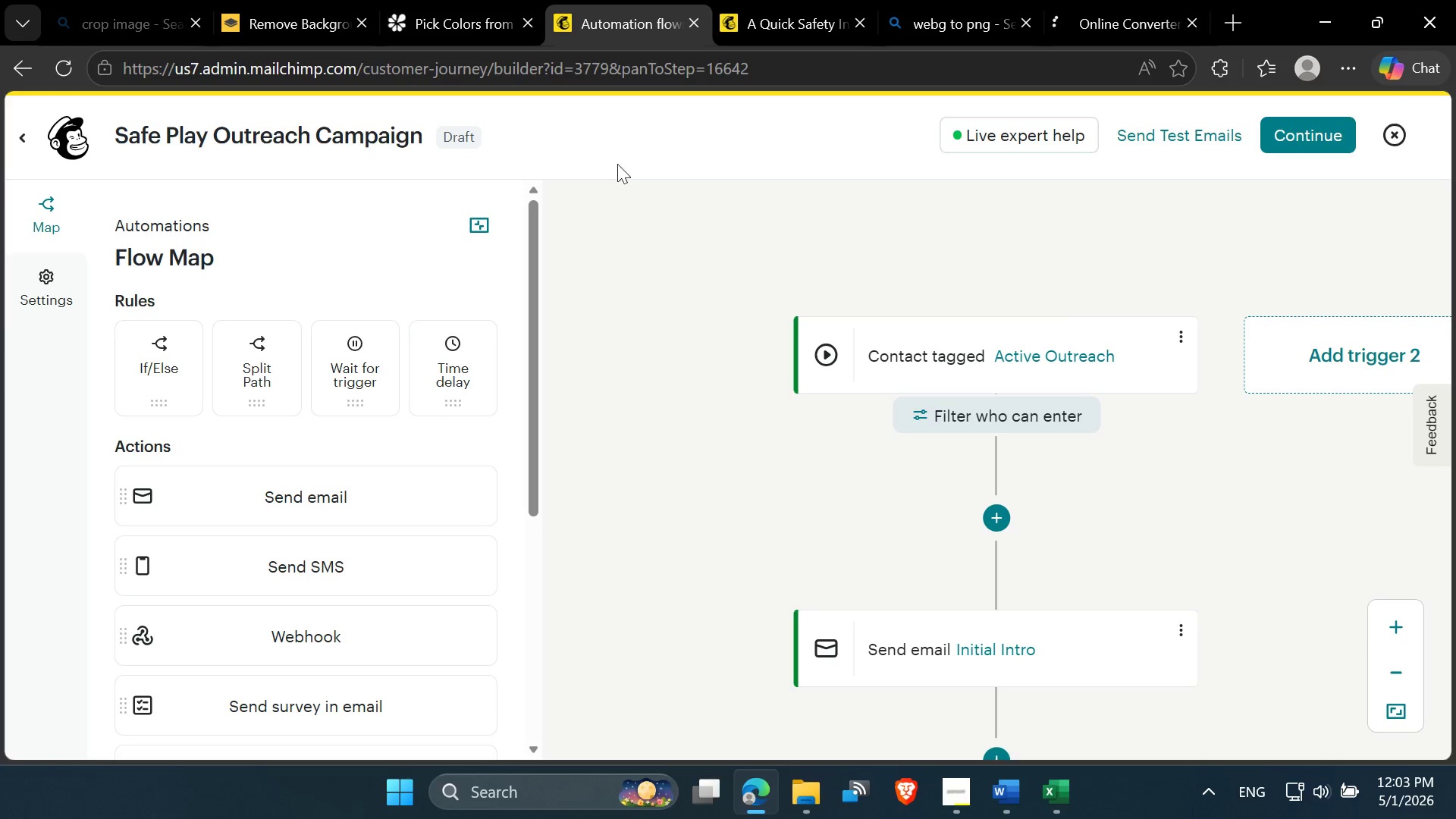 
scroll: coordinate [839, 381], scroll_direction: down, amount: 1.0
 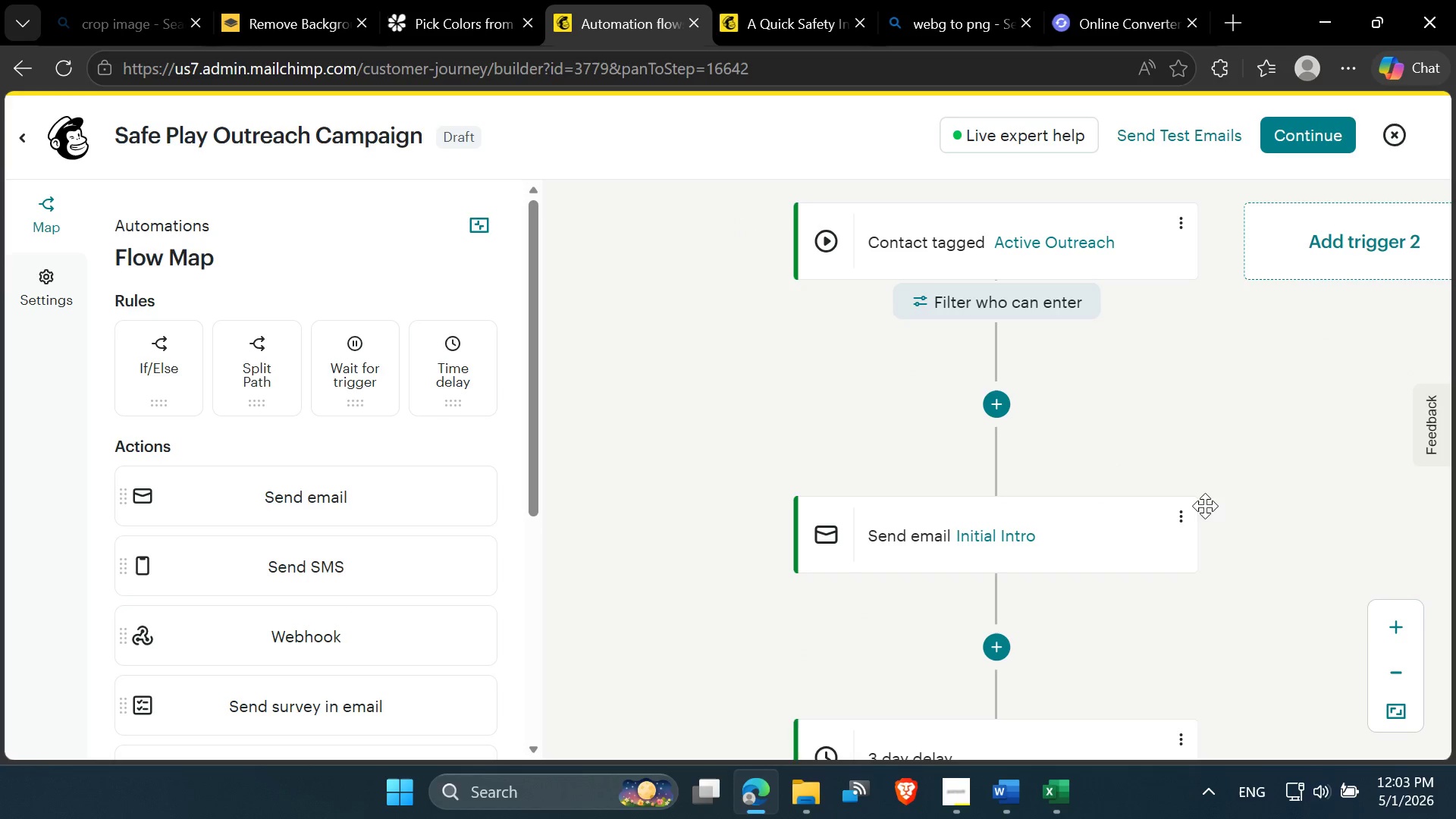 
left_click([1185, 529])
 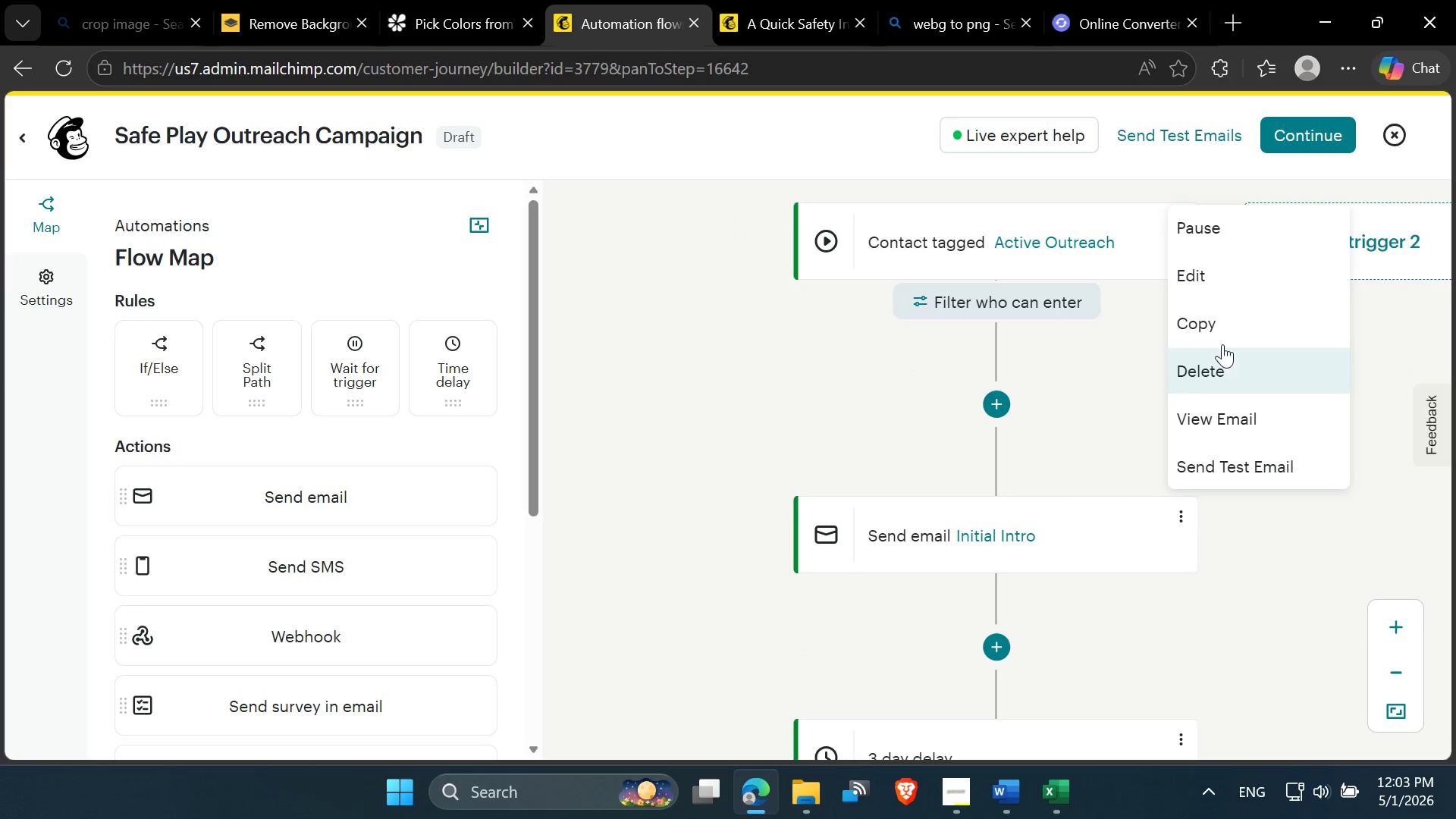 
left_click([1221, 285])
 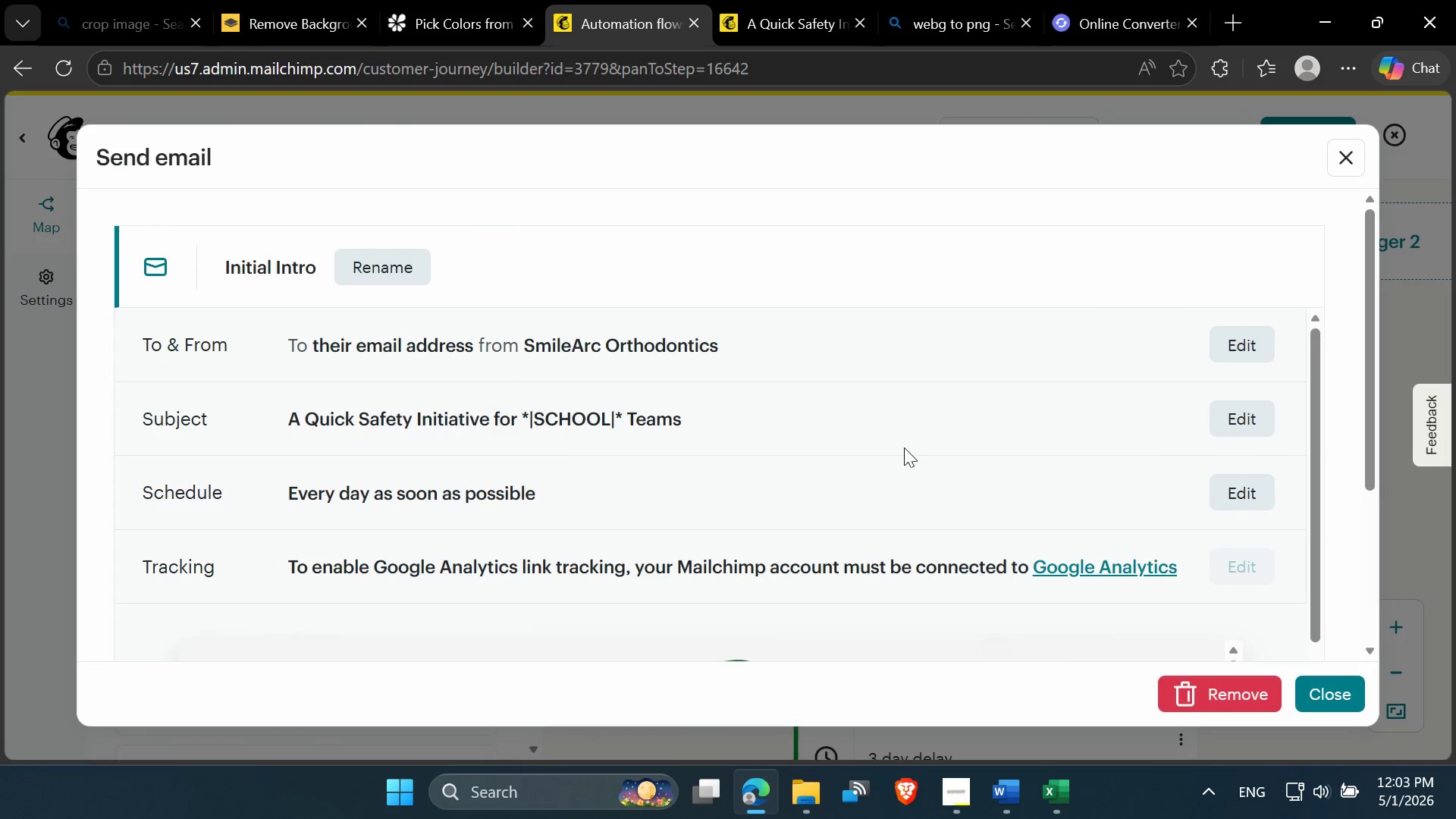 
scroll: coordinate [773, 493], scroll_direction: down, amount: 4.0
 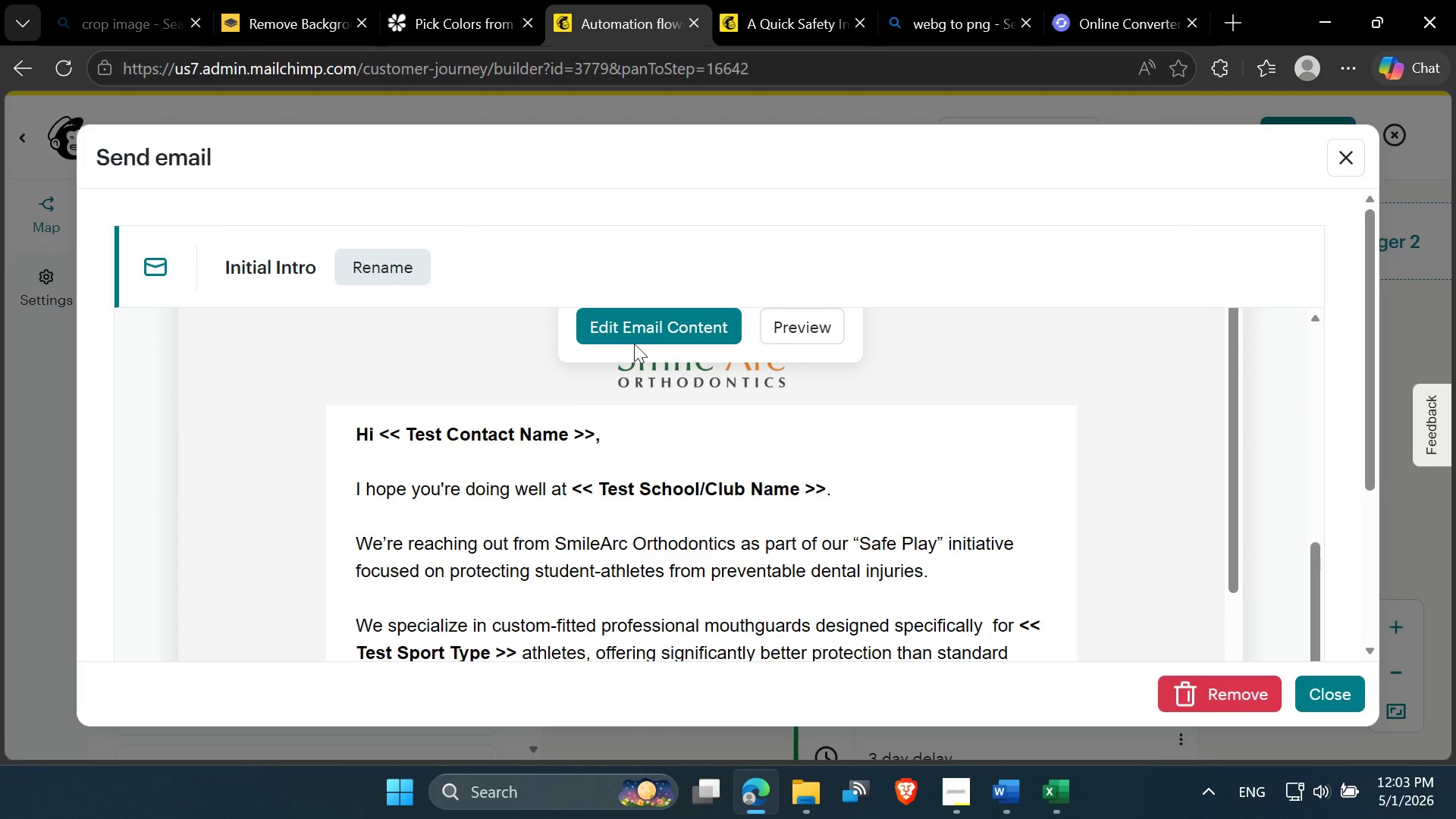 
left_click([629, 321])
 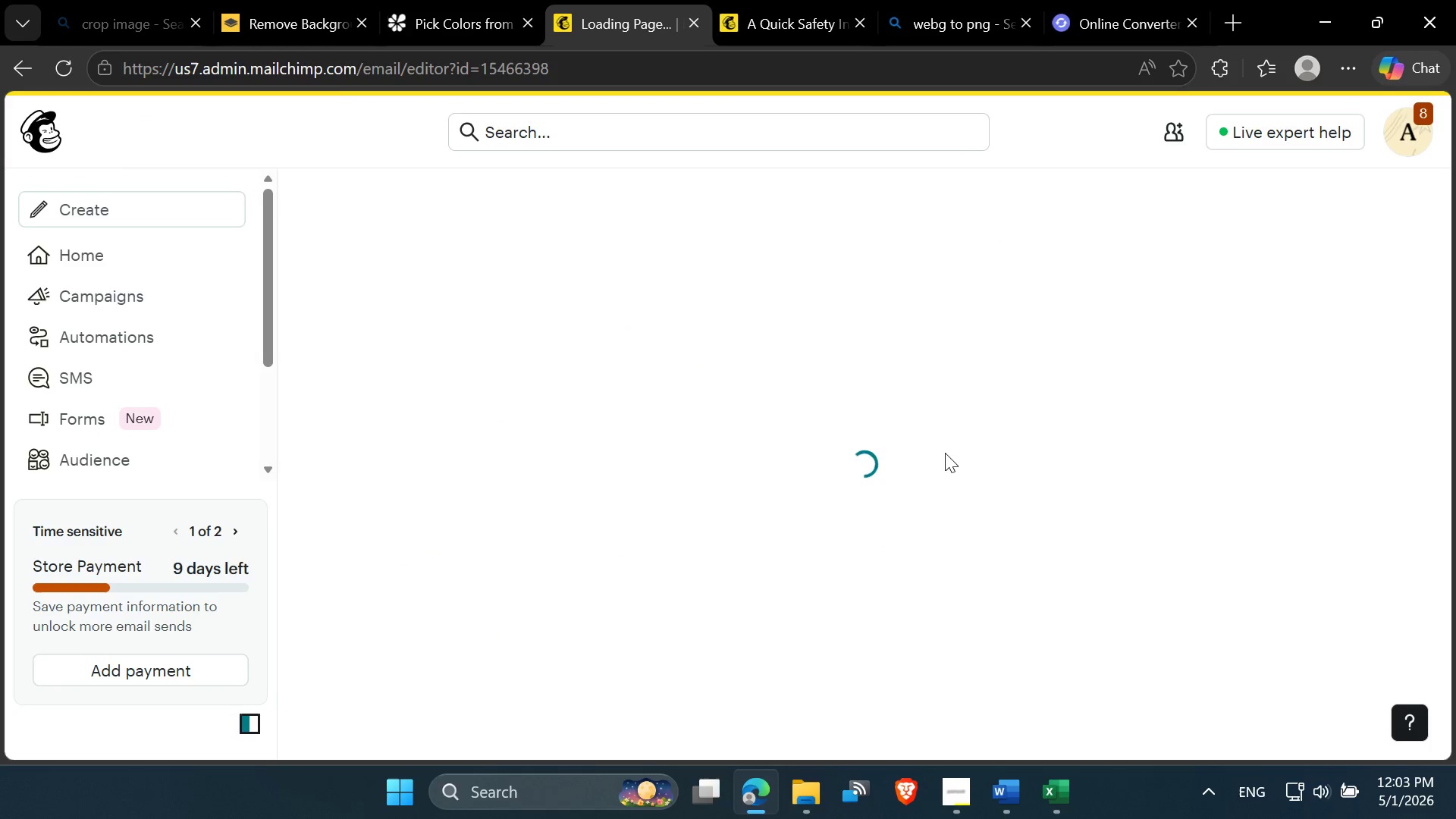 
wait(11.61)
 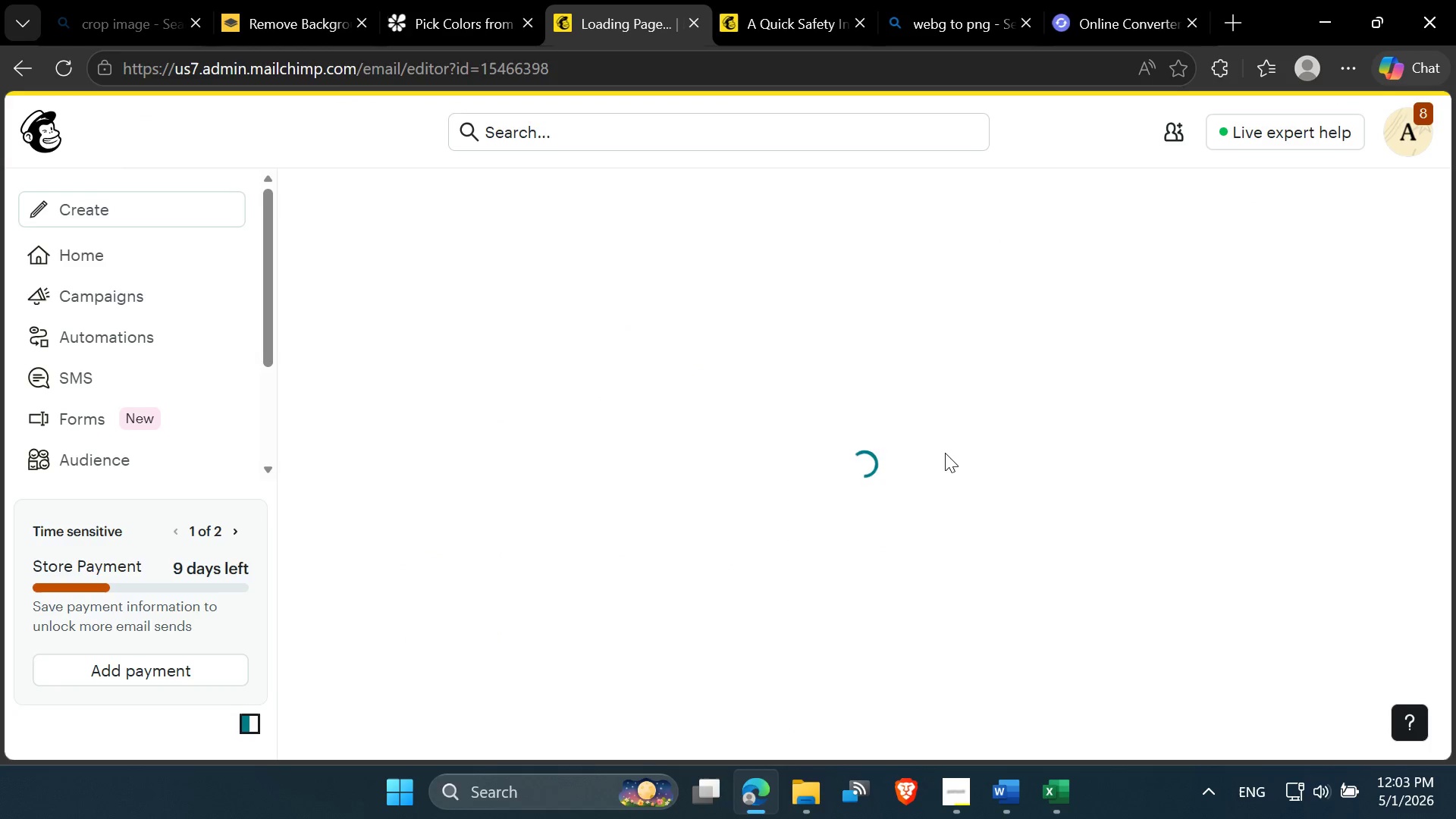 
scroll: coordinate [890, 495], scroll_direction: down, amount: 2.0
 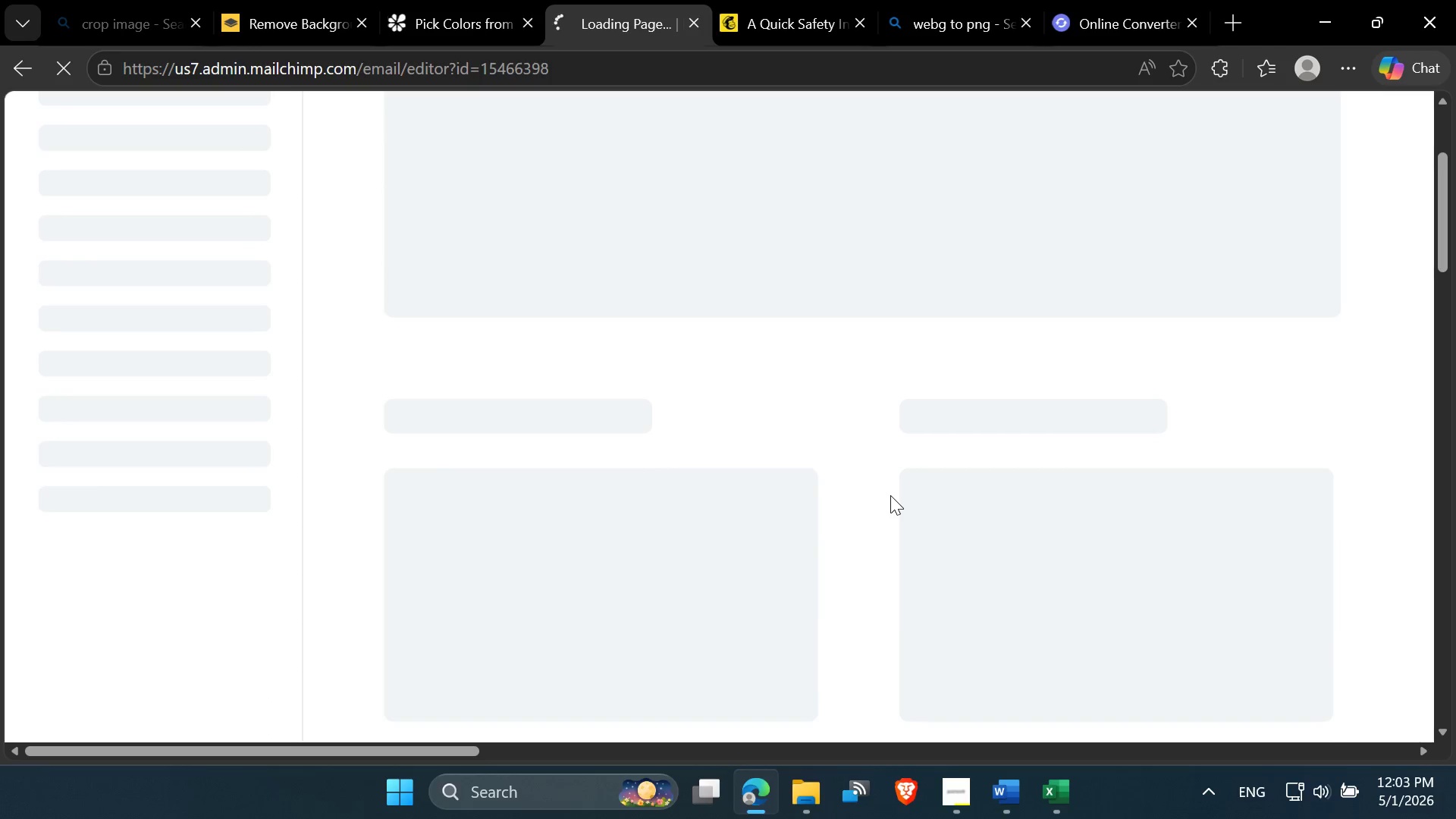 
scroll: coordinate [892, 495], scroll_direction: up, amount: 3.0
 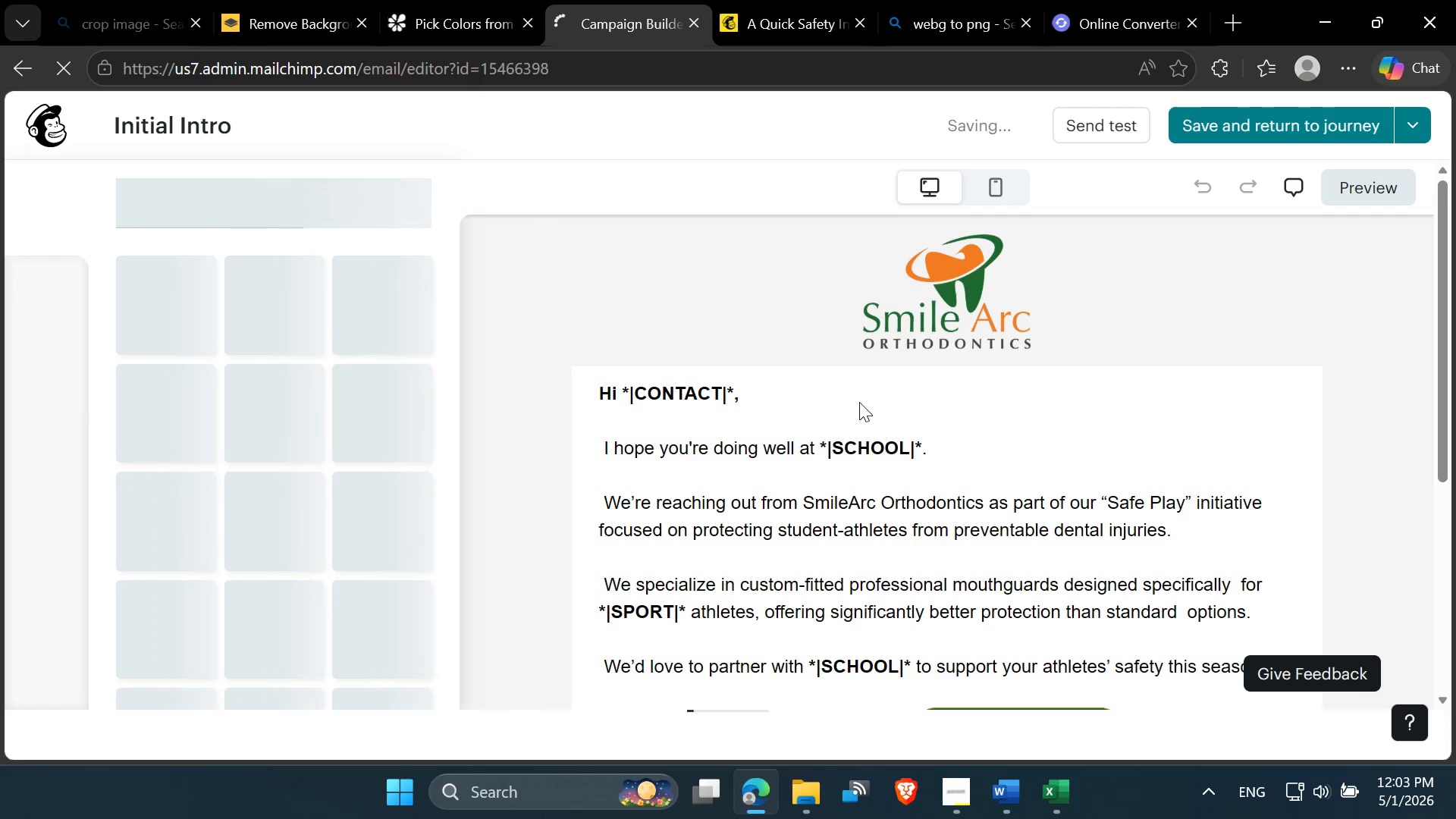 
scroll: coordinate [860, 403], scroll_direction: down, amount: 1.0
 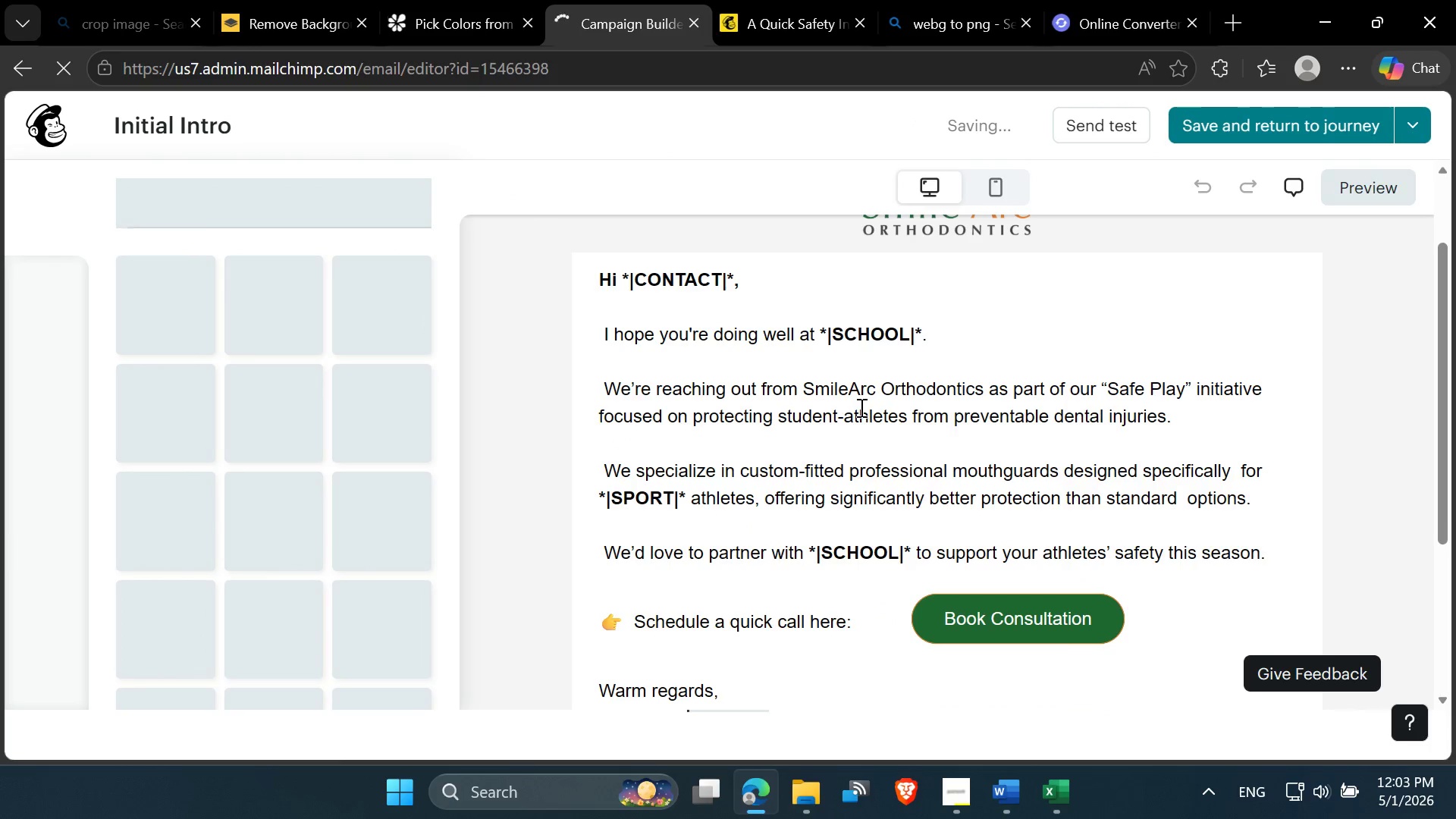 
scroll: coordinate [860, 407], scroll_direction: up, amount: 2.0
 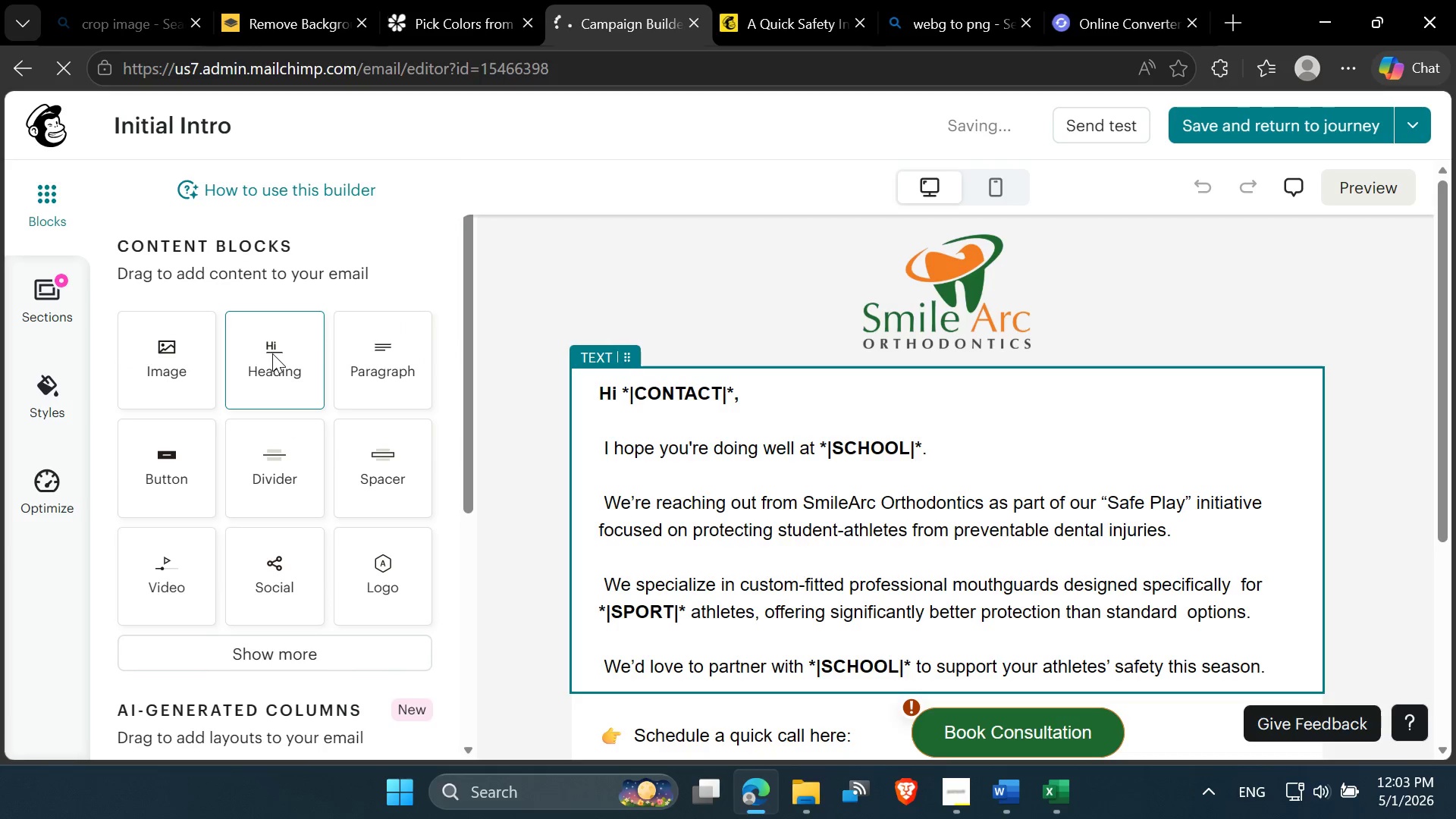 
scroll: coordinate [319, 497], scroll_direction: down, amount: 4.0
 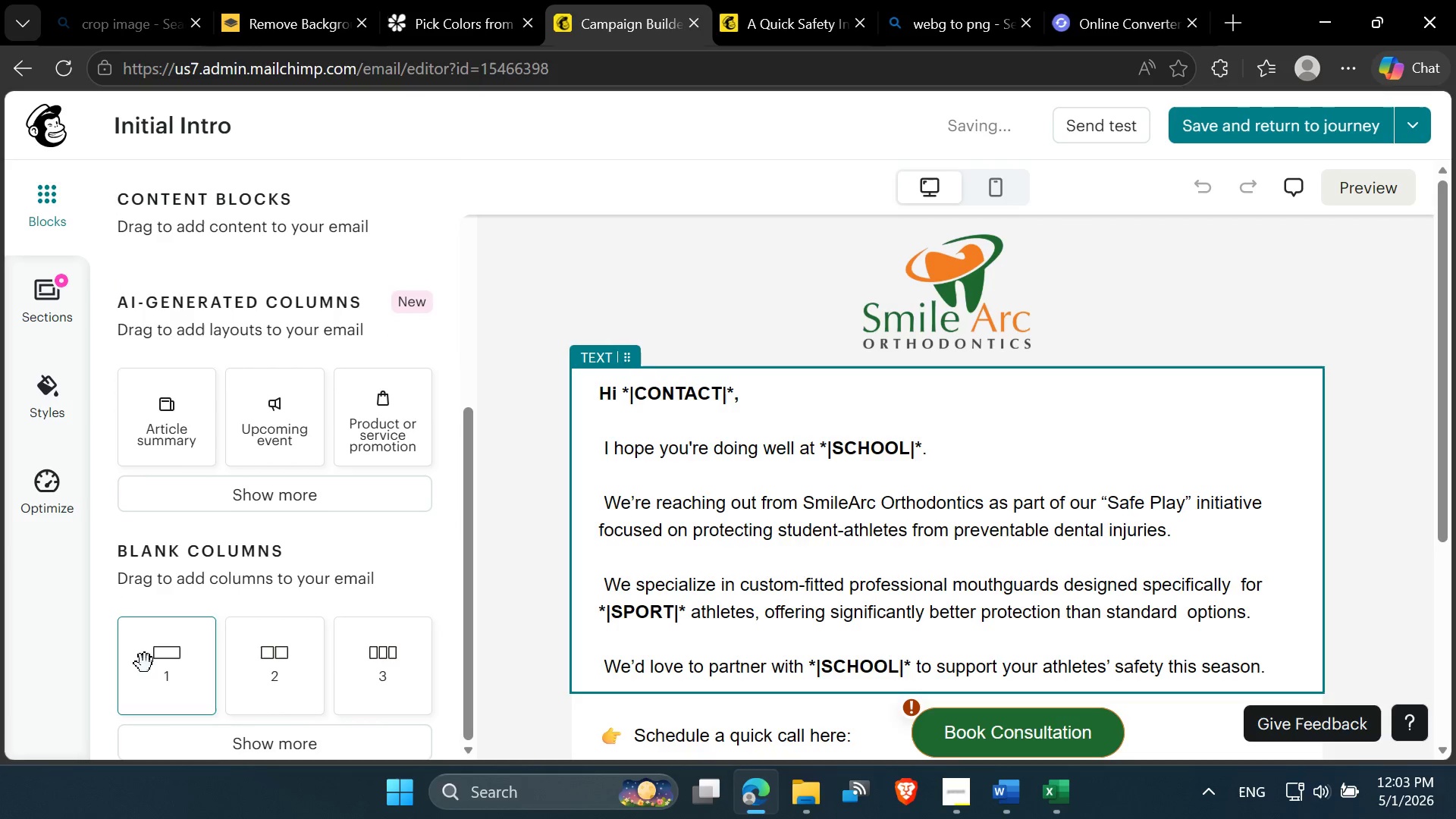 
left_click_drag(start_coordinate=[147, 662], to_coordinate=[763, 378])
 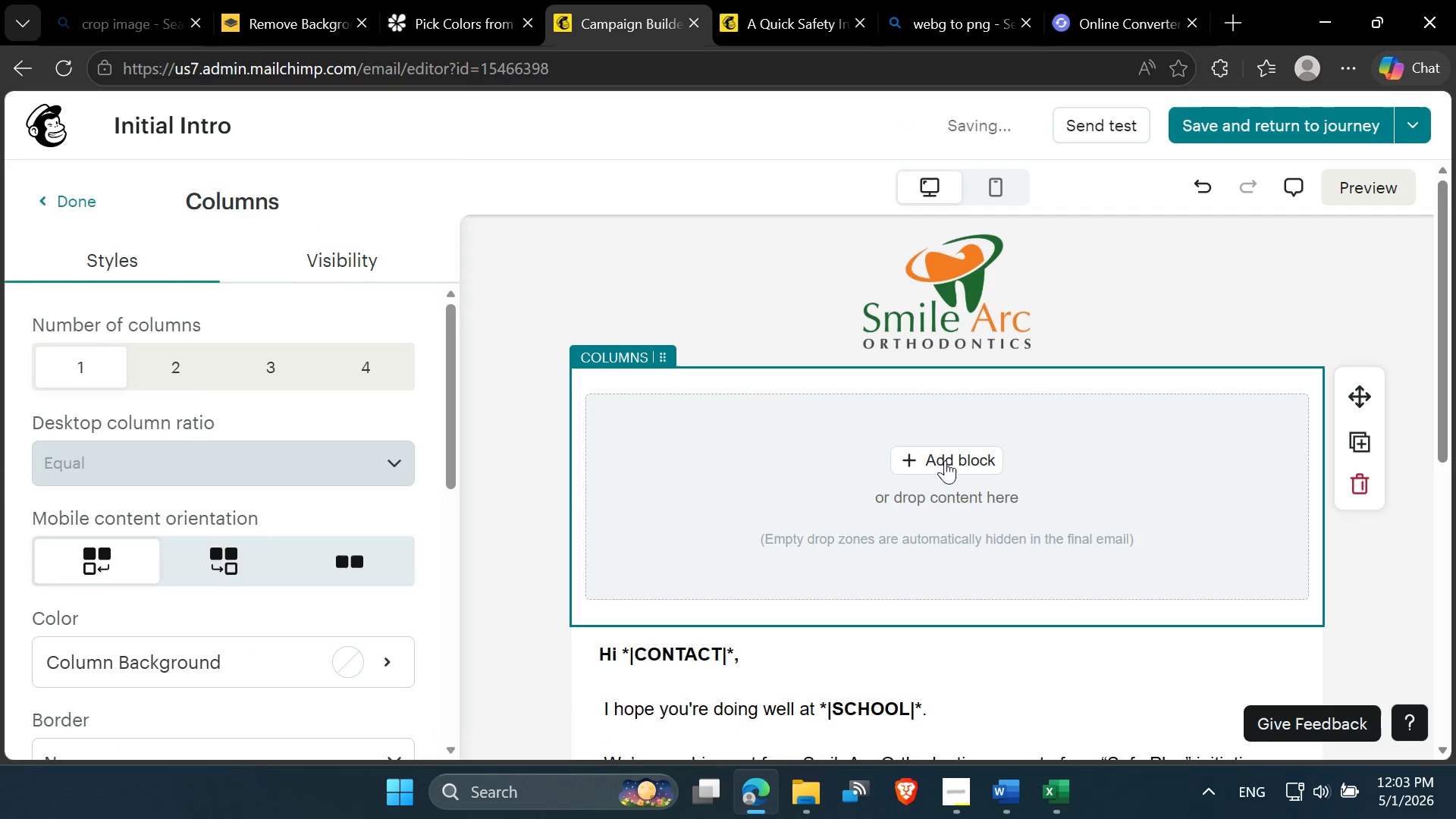 
left_click([942, 461])
 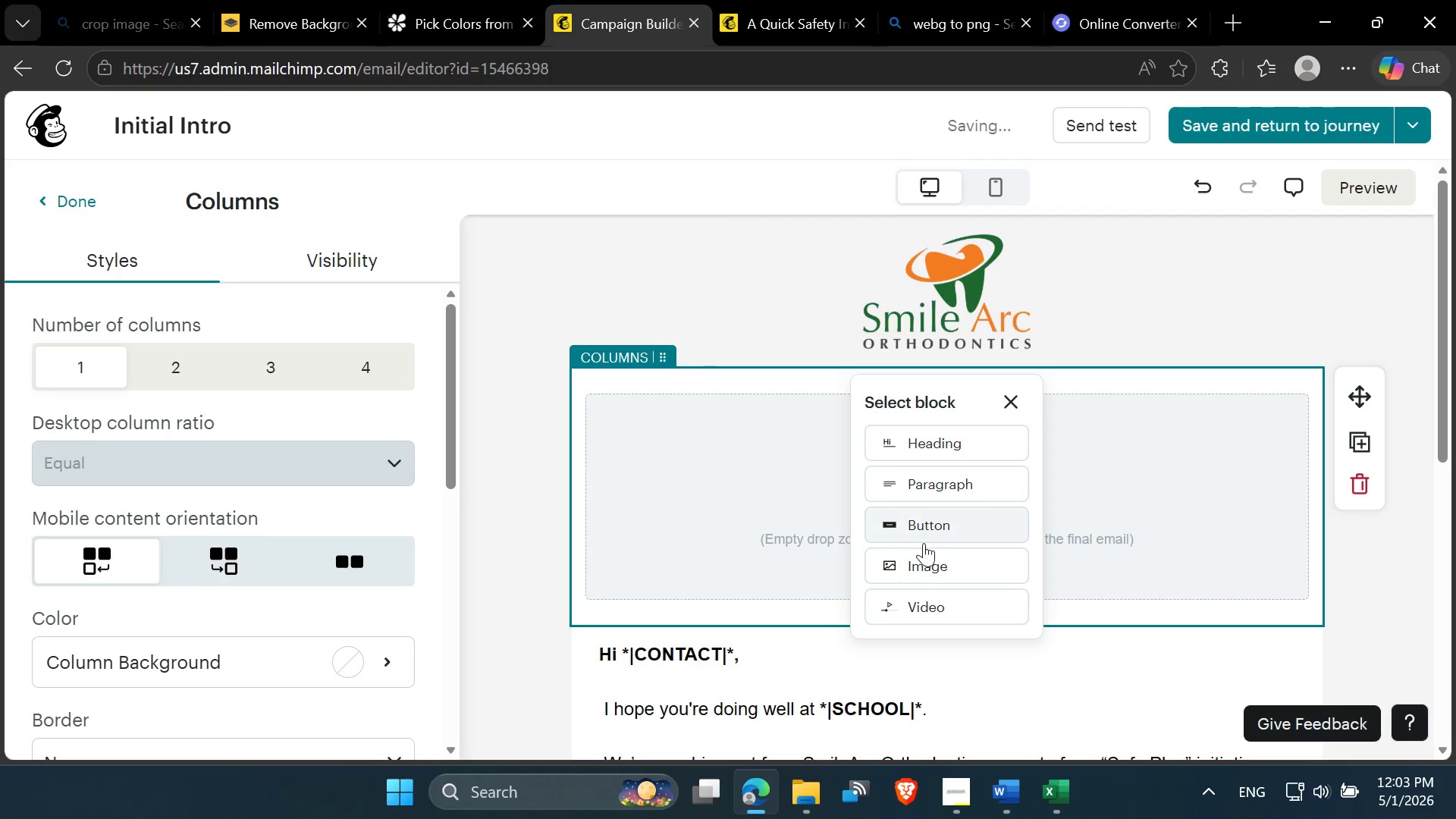 
left_click([930, 569])
 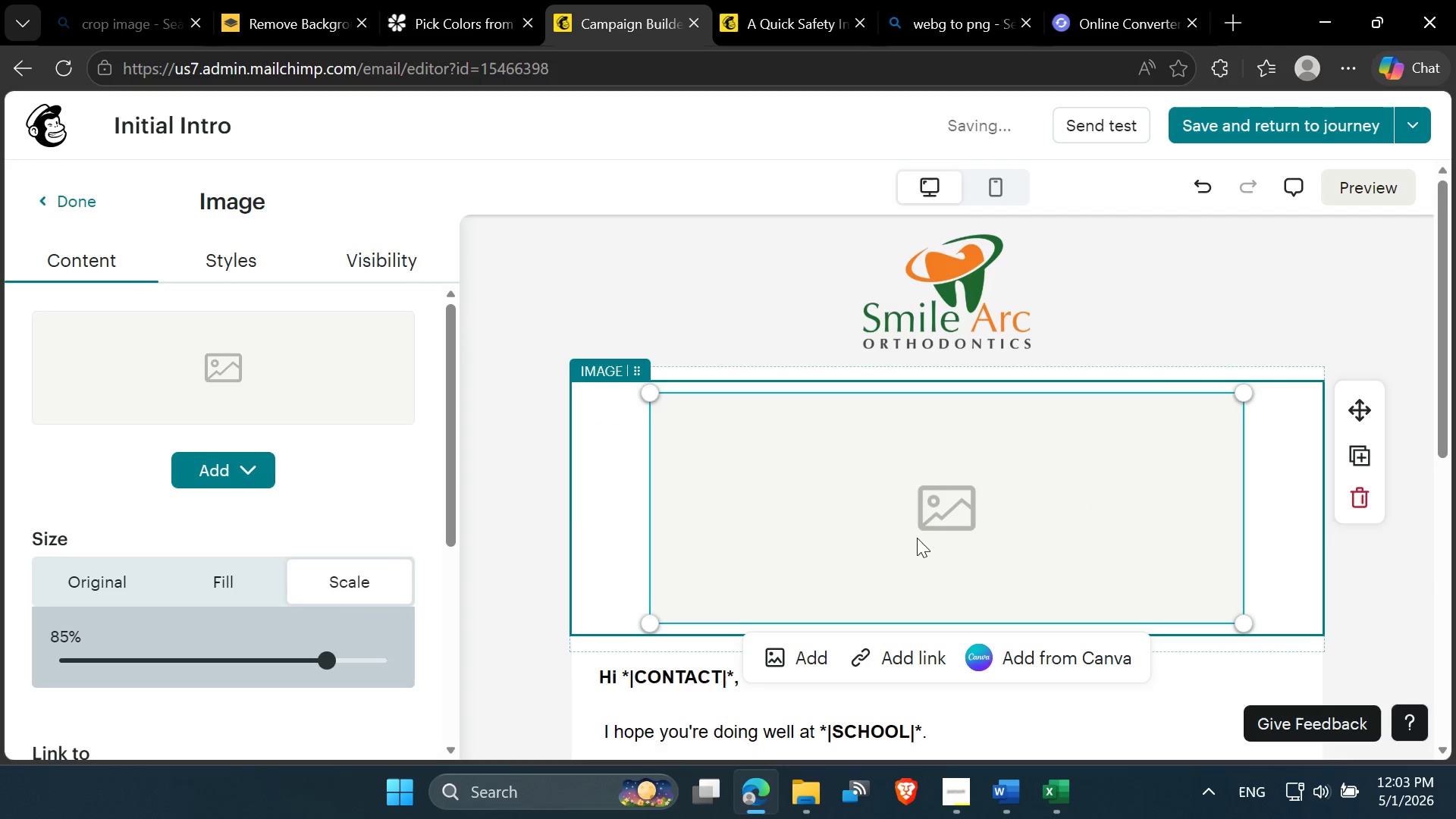 
left_click([816, 663])
 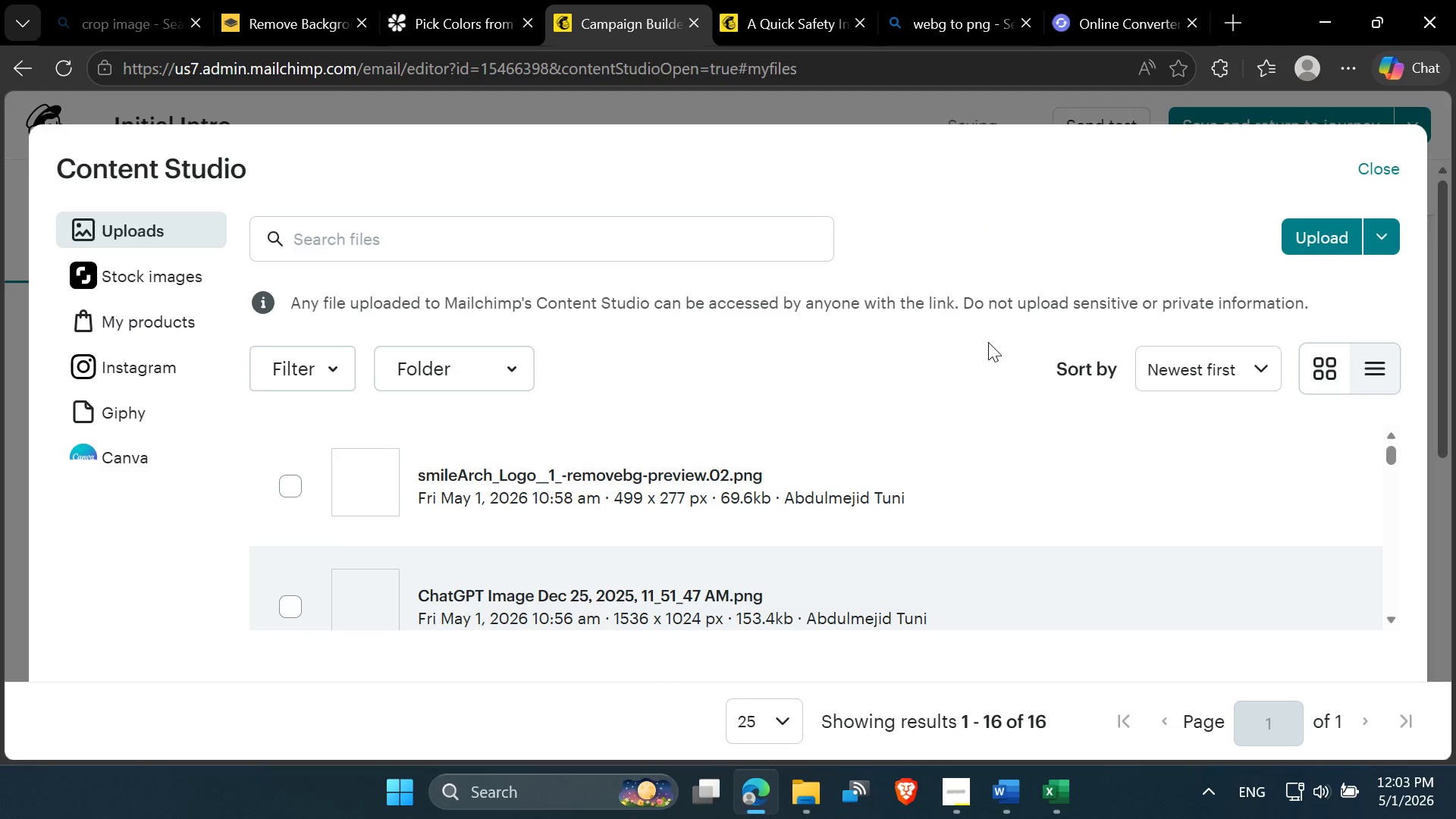 
left_click([1306, 237])
 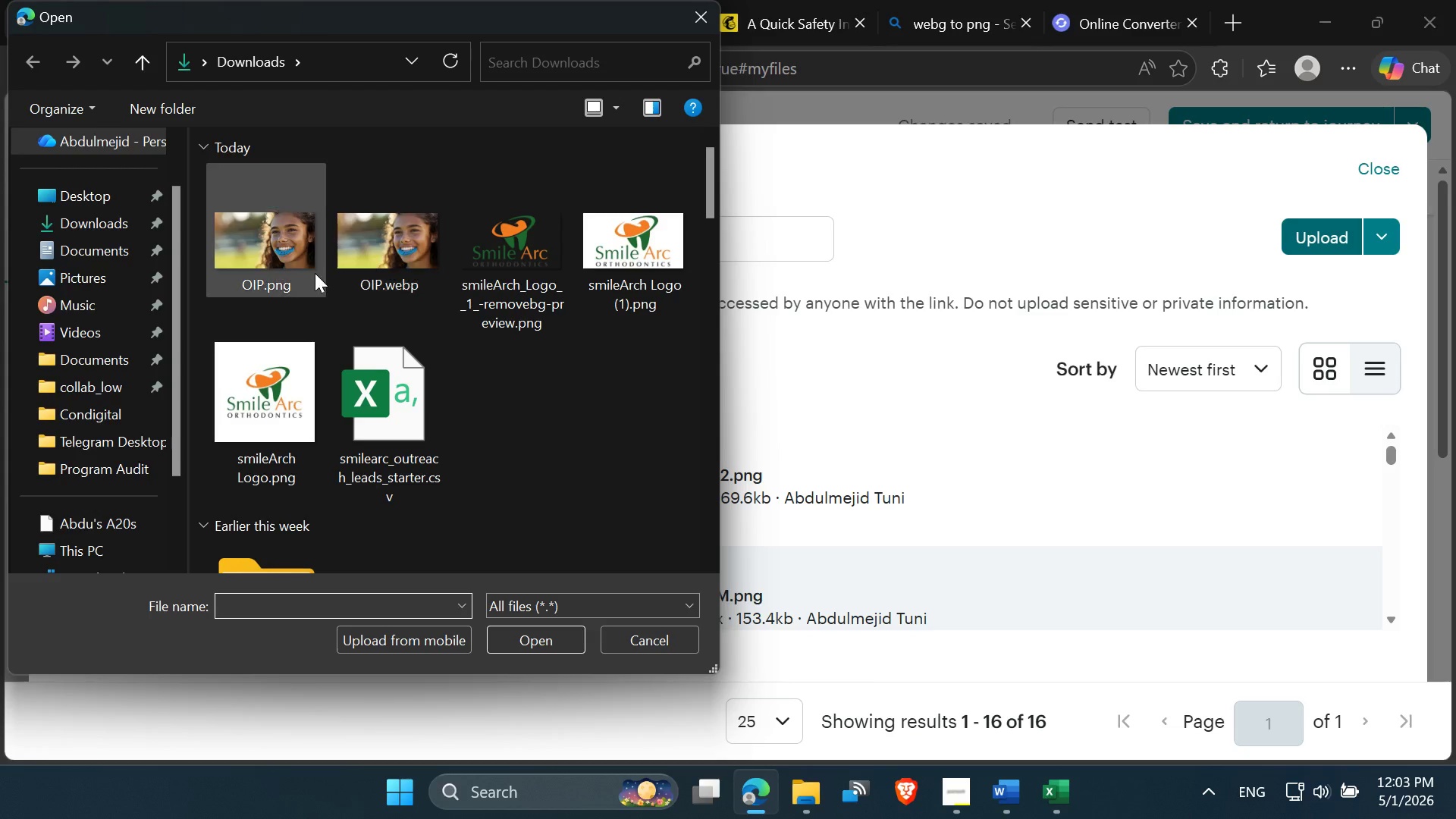 
double_click([303, 265])
 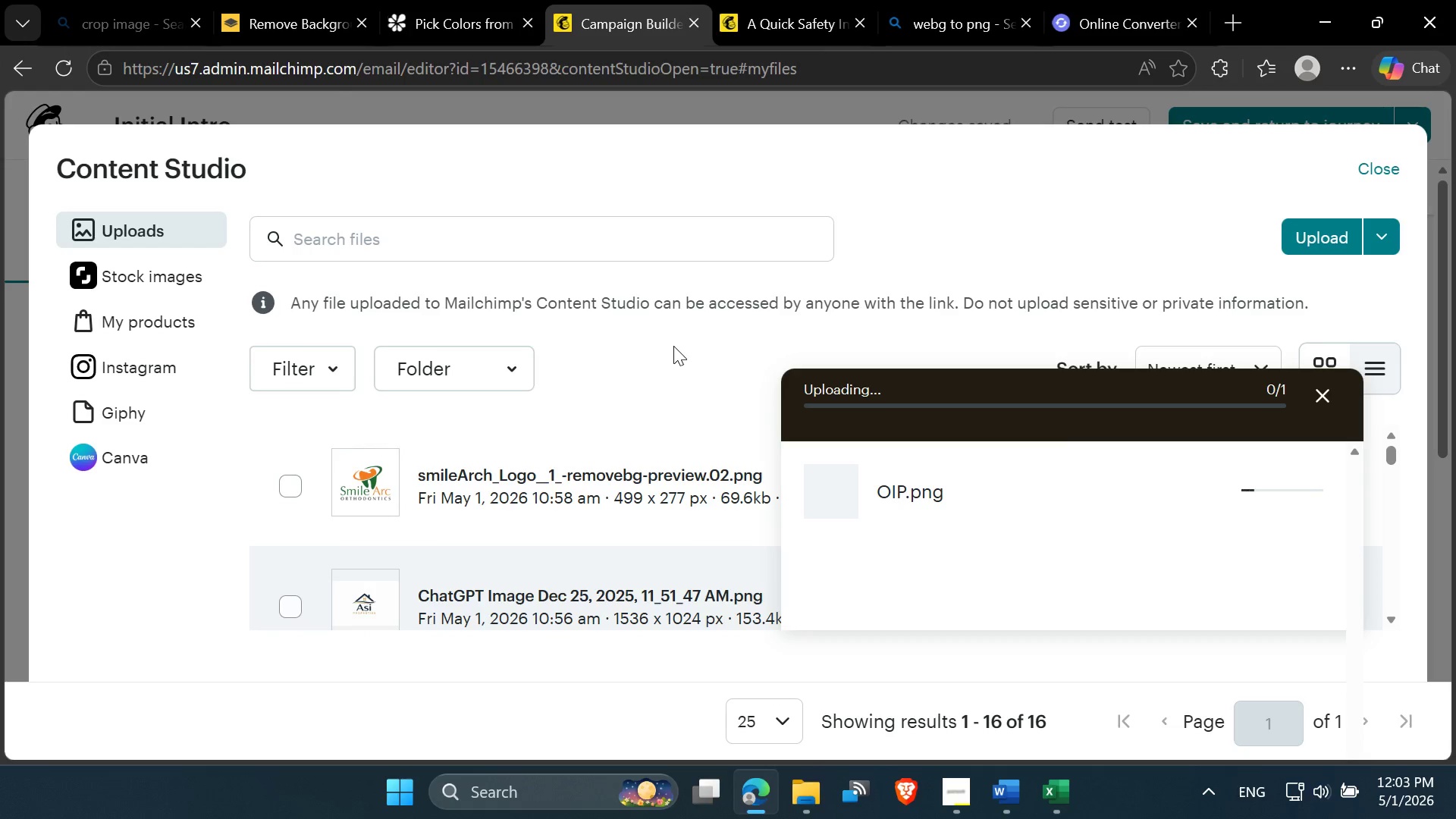 
wait(8.53)
 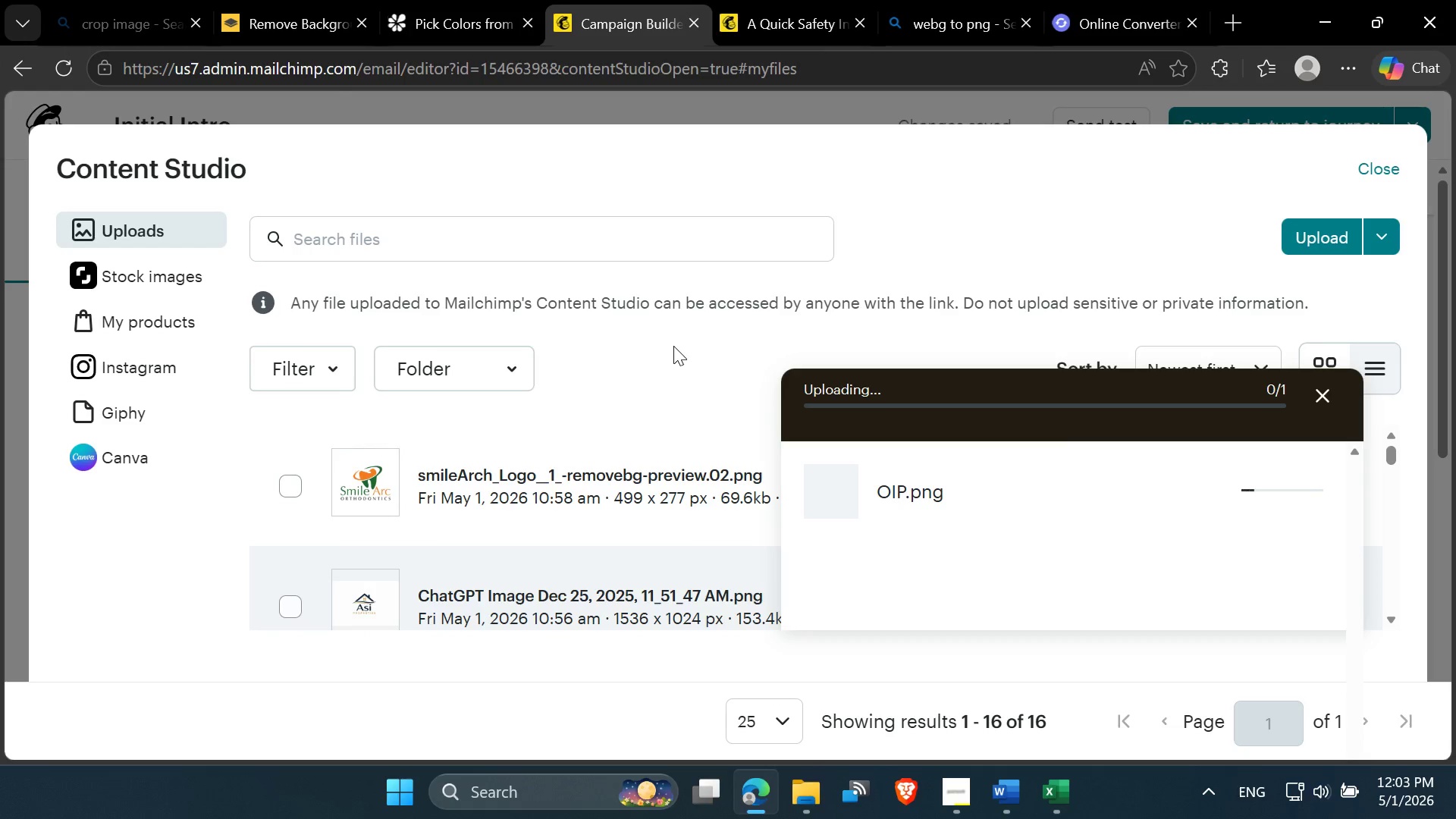 
scroll: coordinate [1029, 438], scroll_direction: down, amount: 3.0
 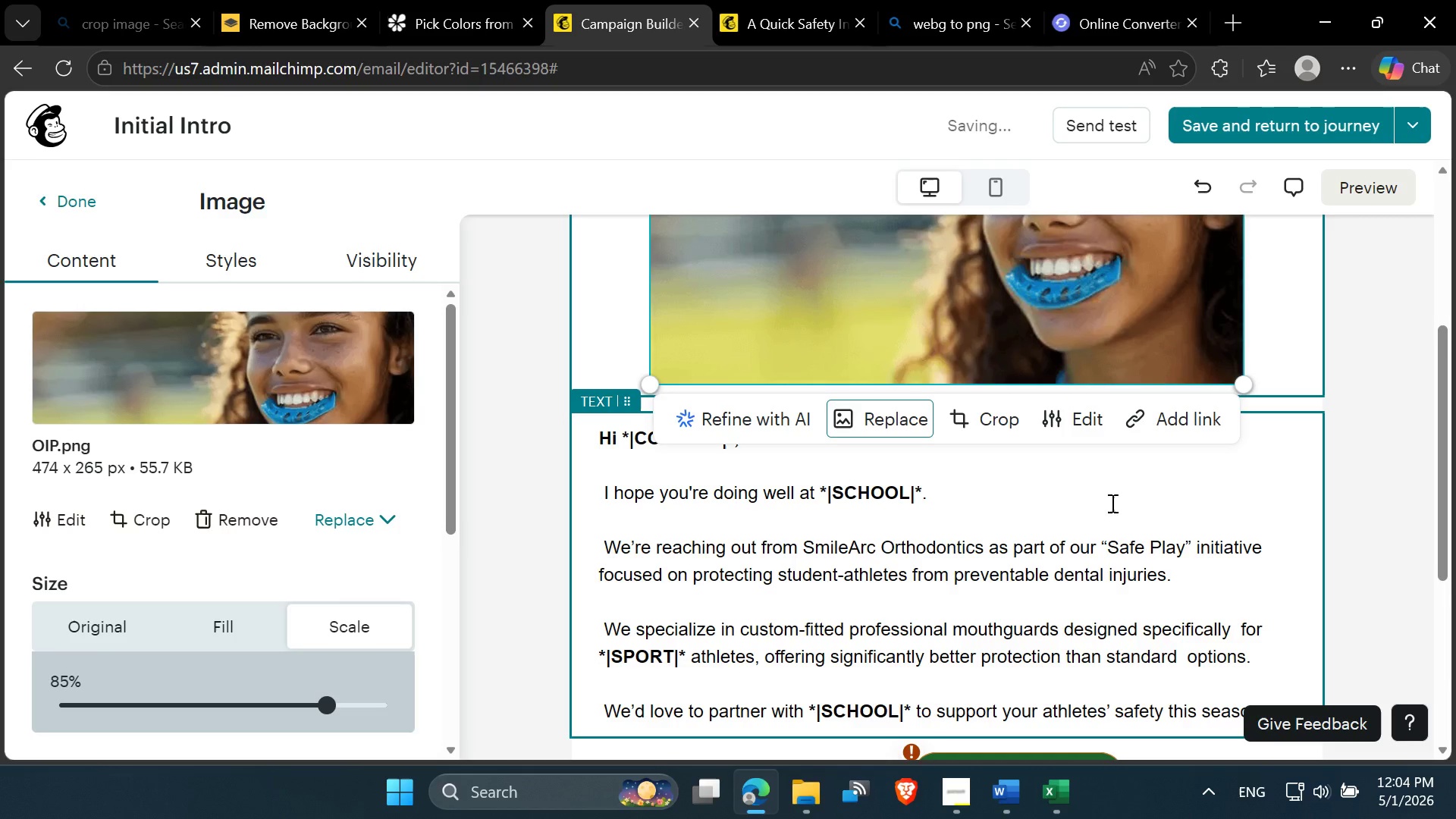 
left_click([1294, 511])
 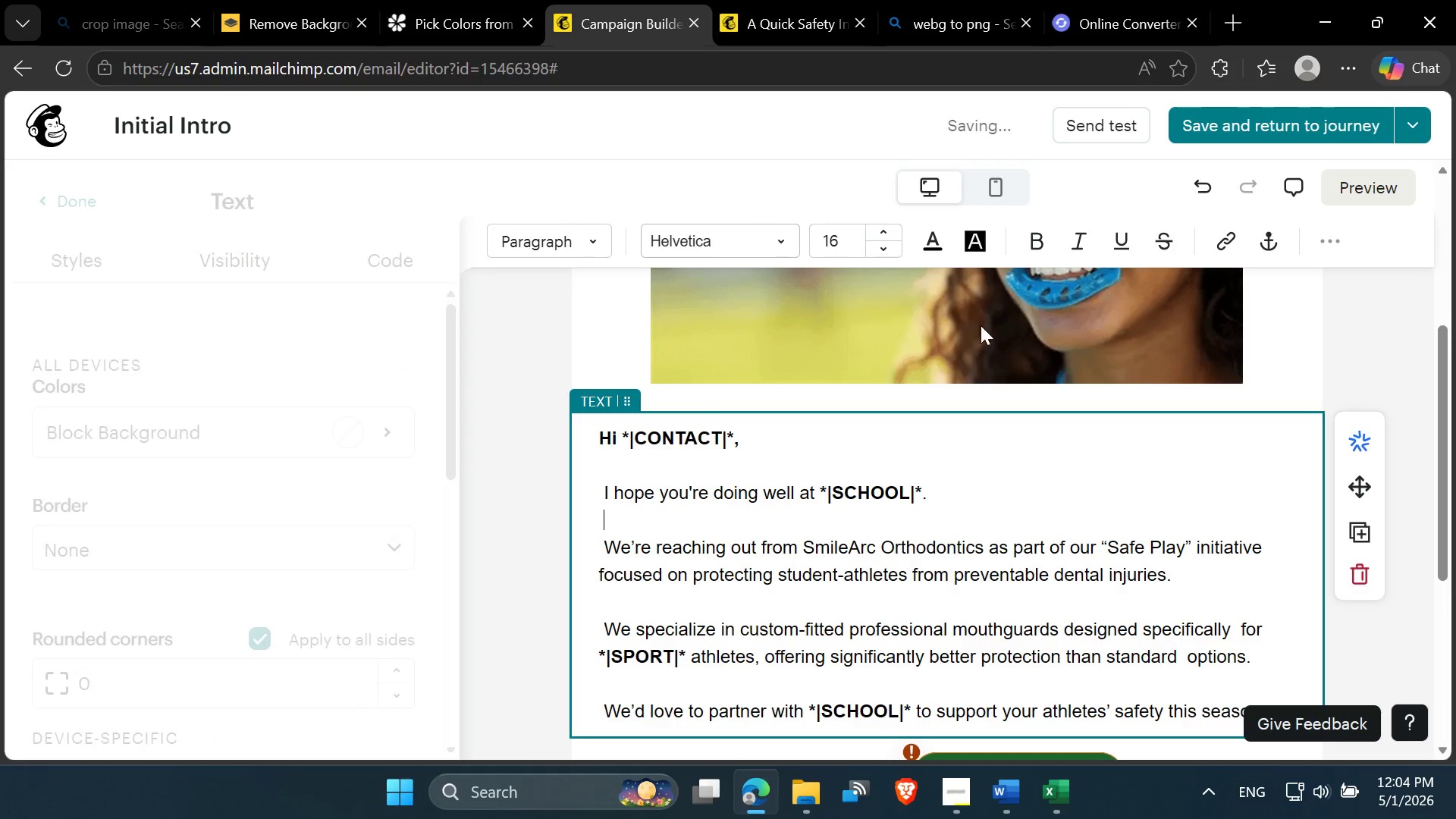 
scroll: coordinate [994, 402], scroll_direction: up, amount: 5.0
 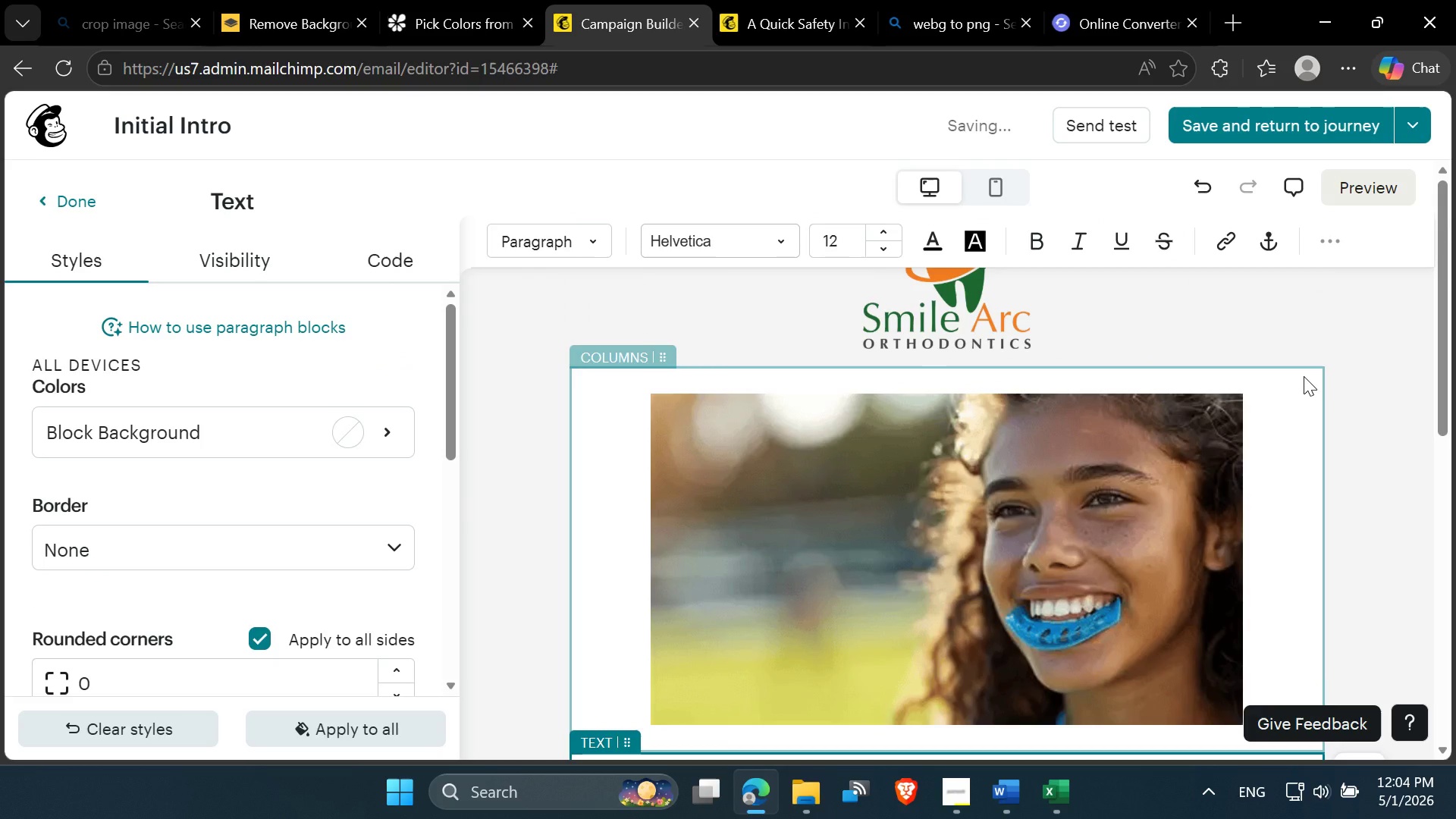 
scroll: coordinate [1104, 490], scroll_direction: down, amount: 6.0
 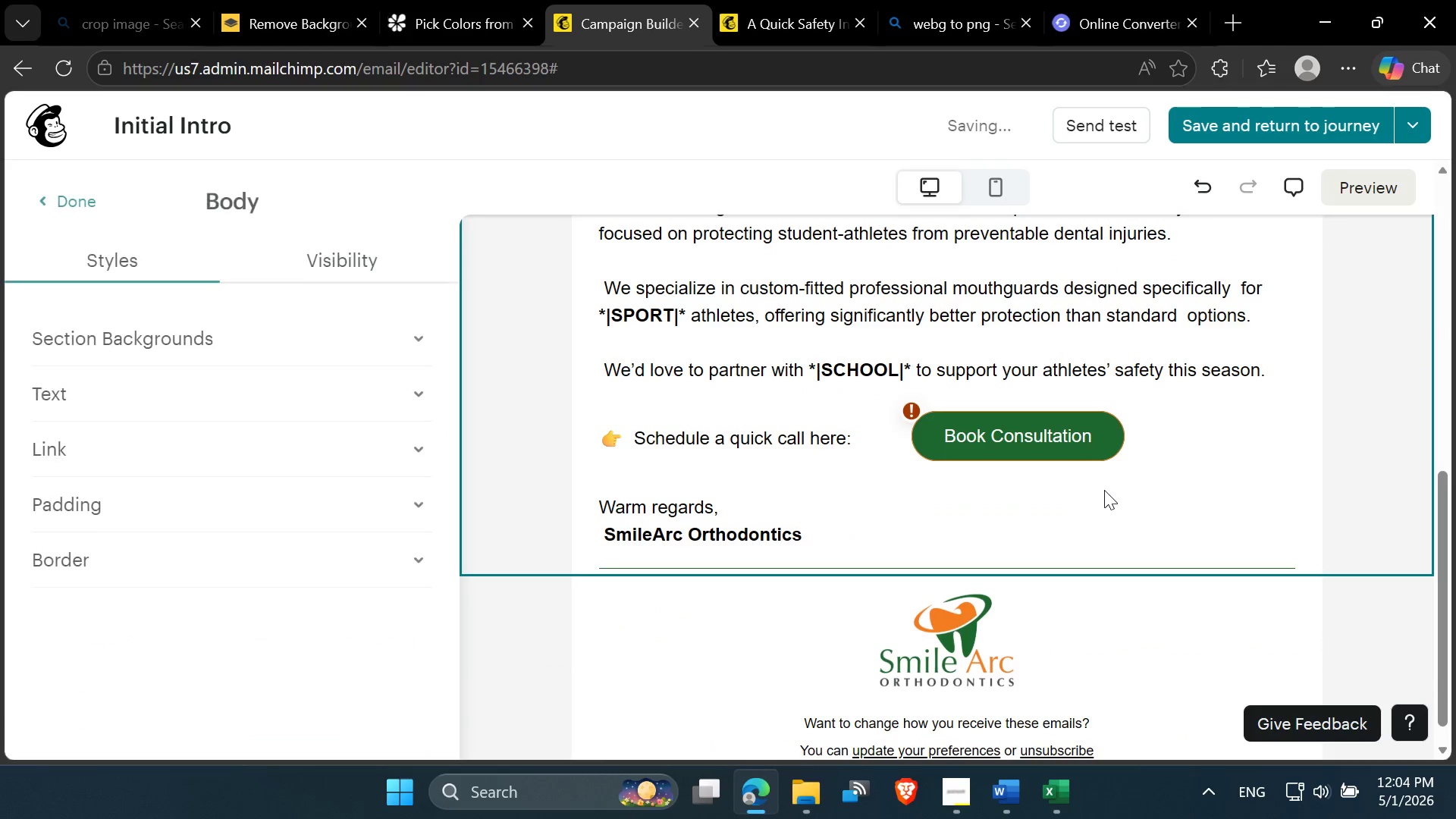 
scroll: coordinate [1104, 490], scroll_direction: up, amount: 4.0
 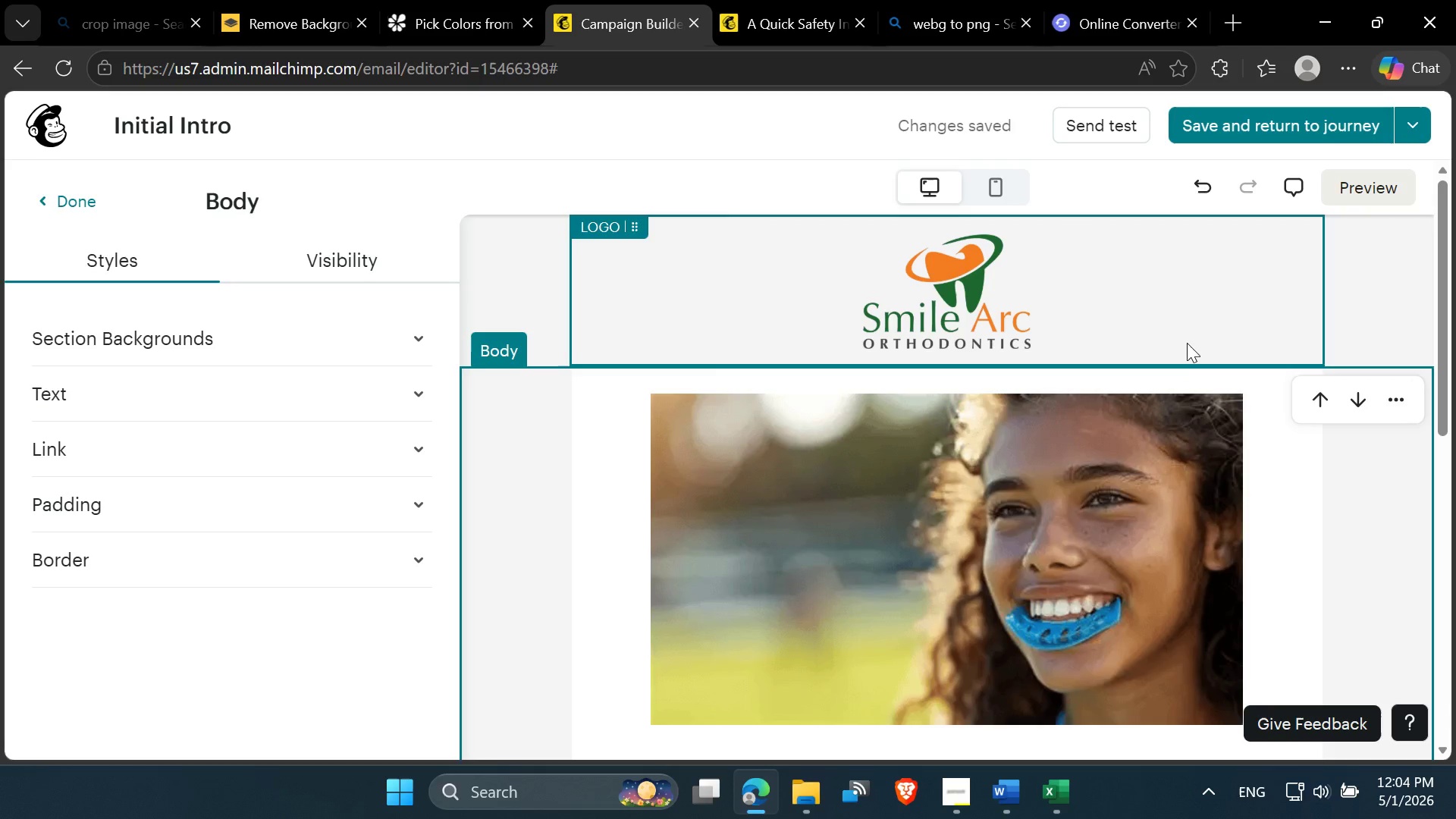 
scroll: coordinate [1178, 359], scroll_direction: down, amount: 5.0
 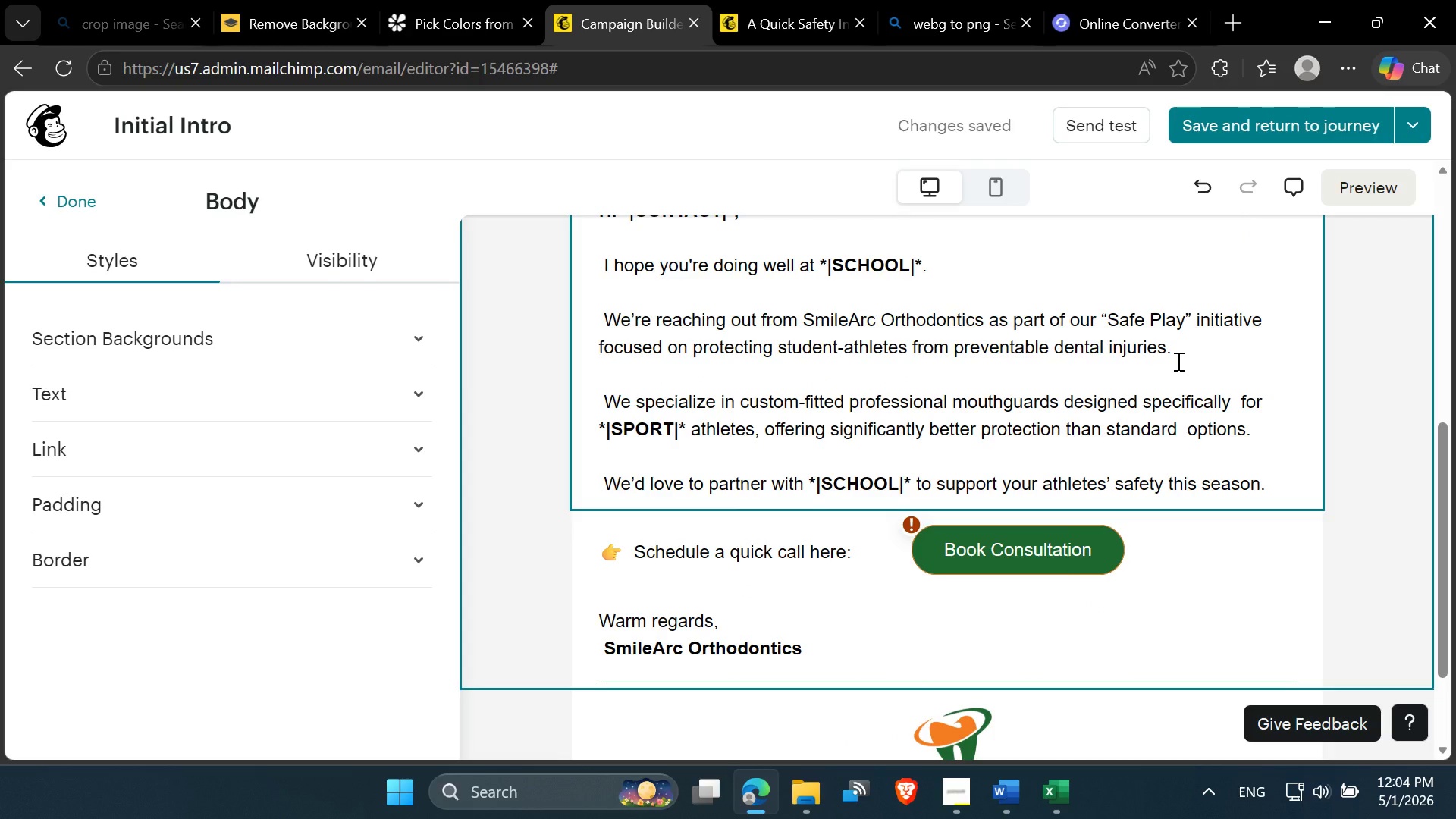 
scroll: coordinate [1197, 376], scroll_direction: up, amount: 6.0
 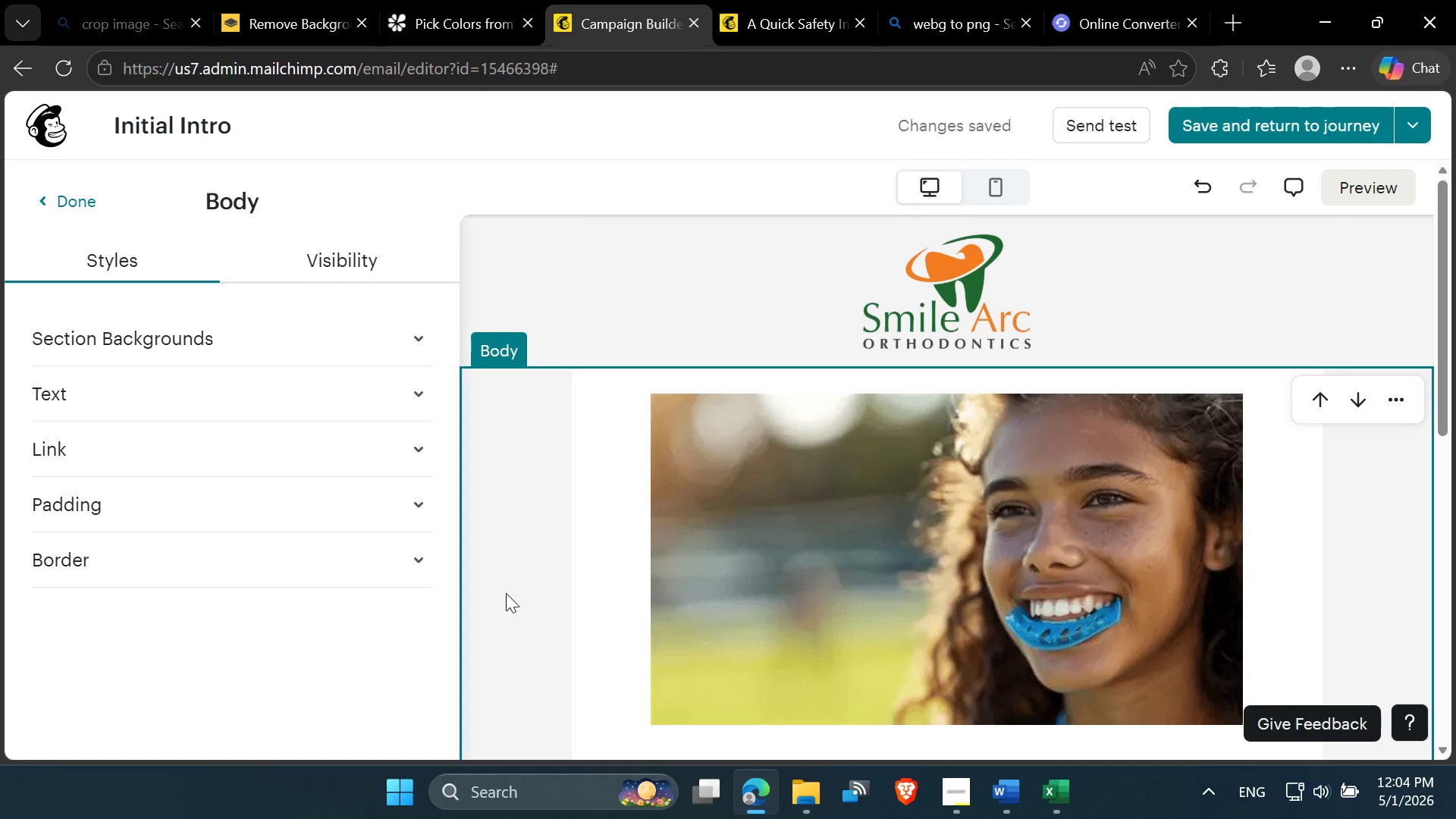 
left_click([965, 588])
 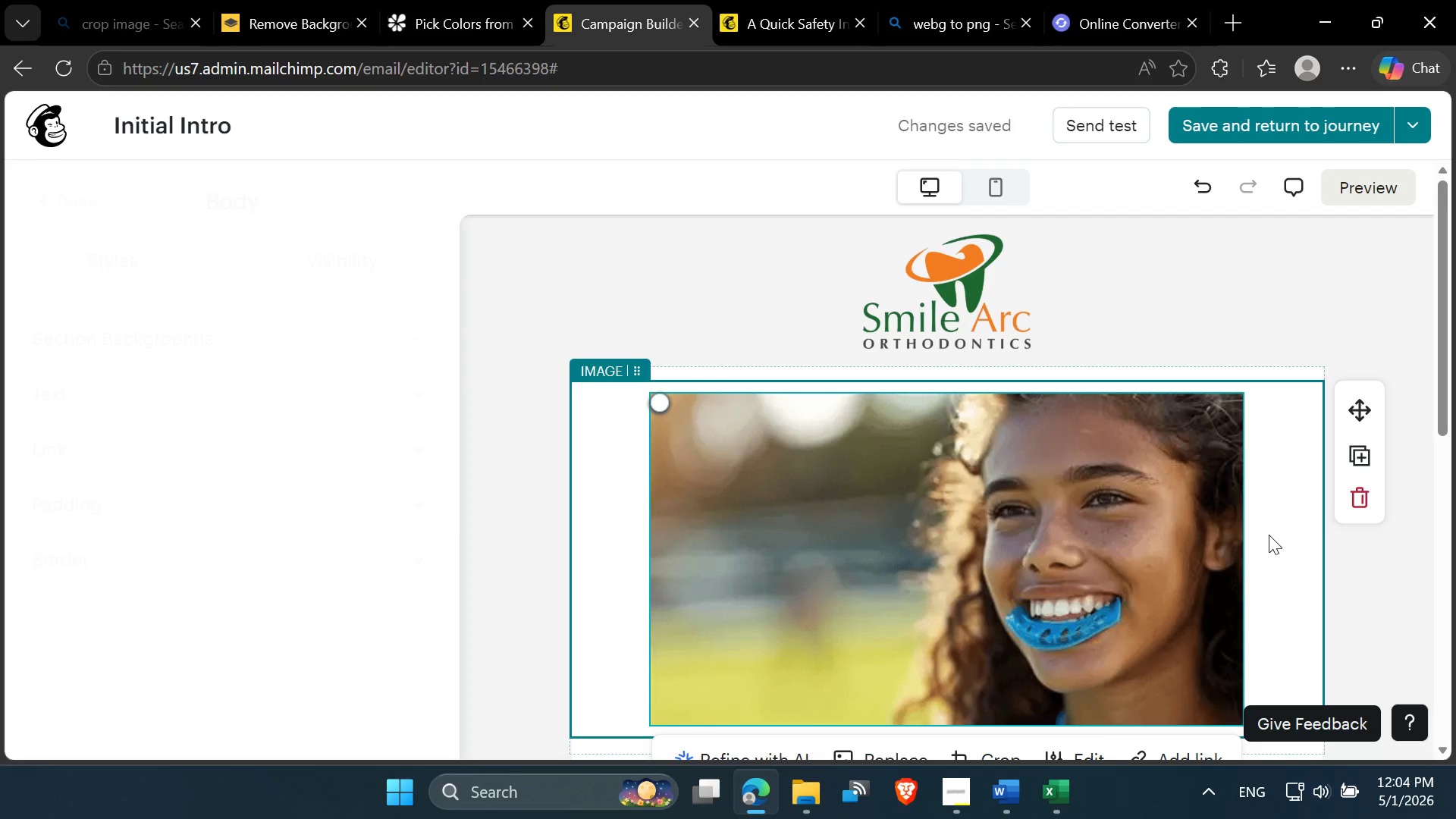 
left_click([1272, 534])
 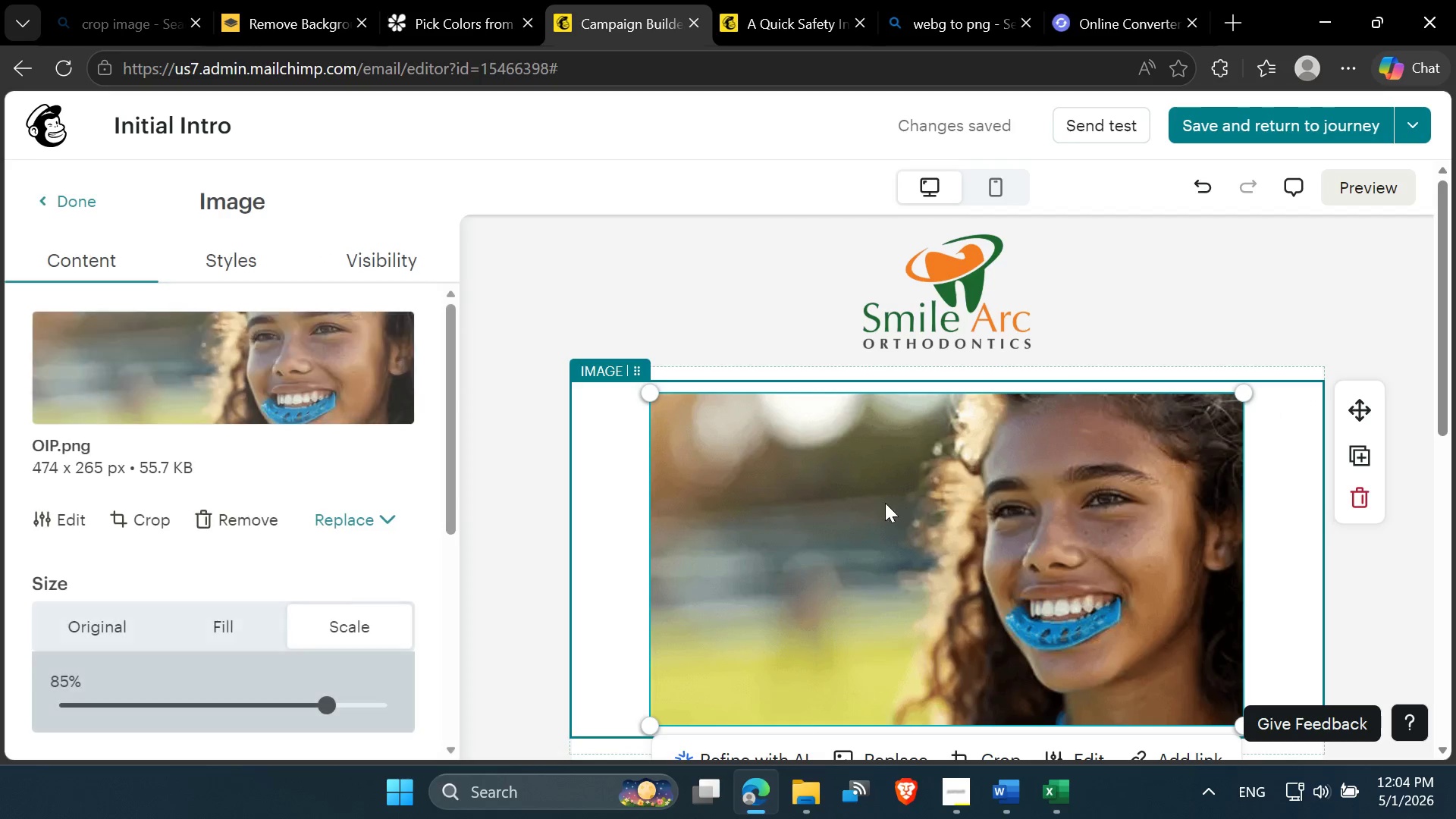 
scroll: coordinate [225, 565], scroll_direction: down, amount: 7.0
 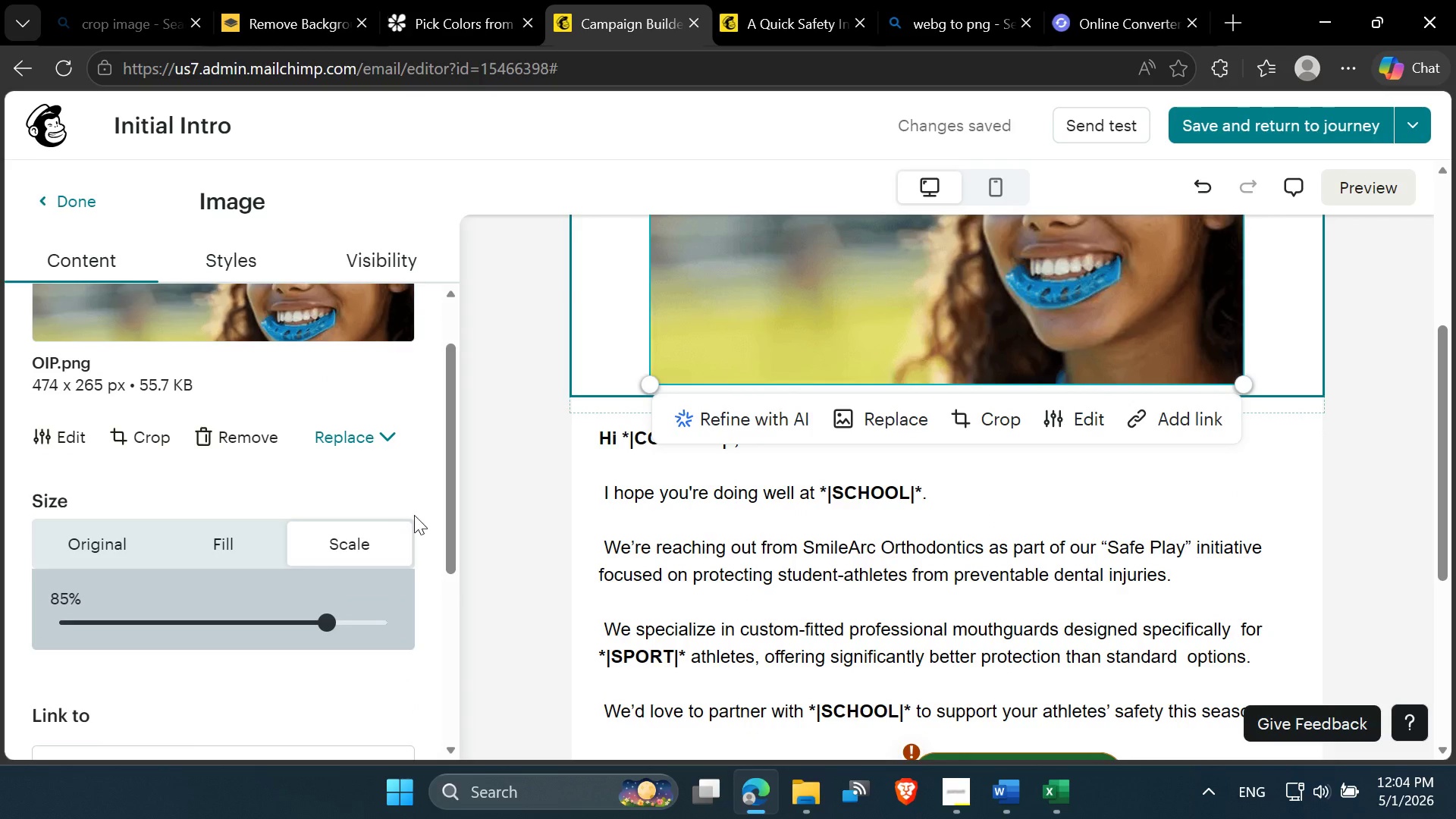 
scroll: coordinate [379, 542], scroll_direction: up, amount: 6.0
 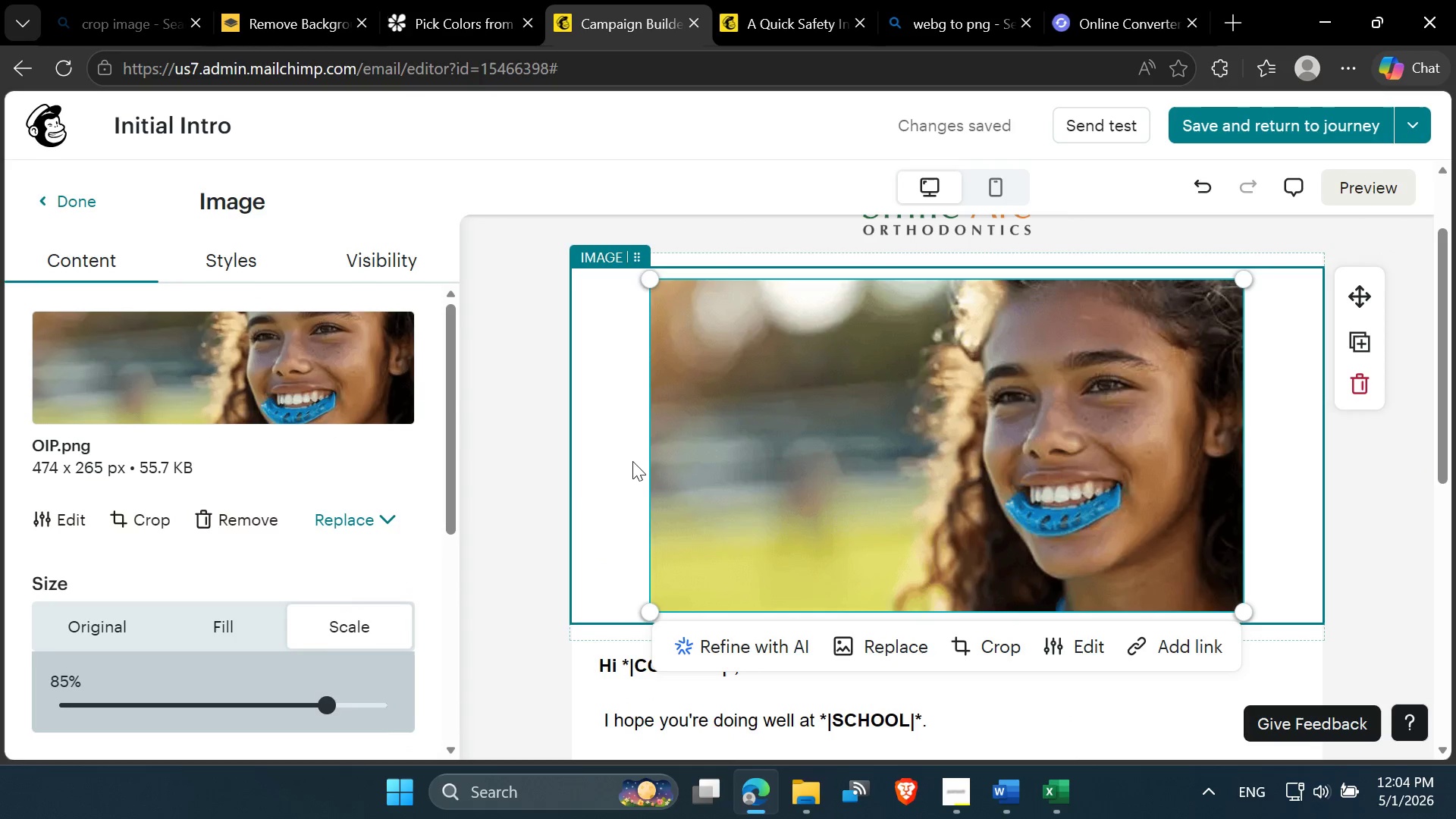 
left_click([626, 464])
 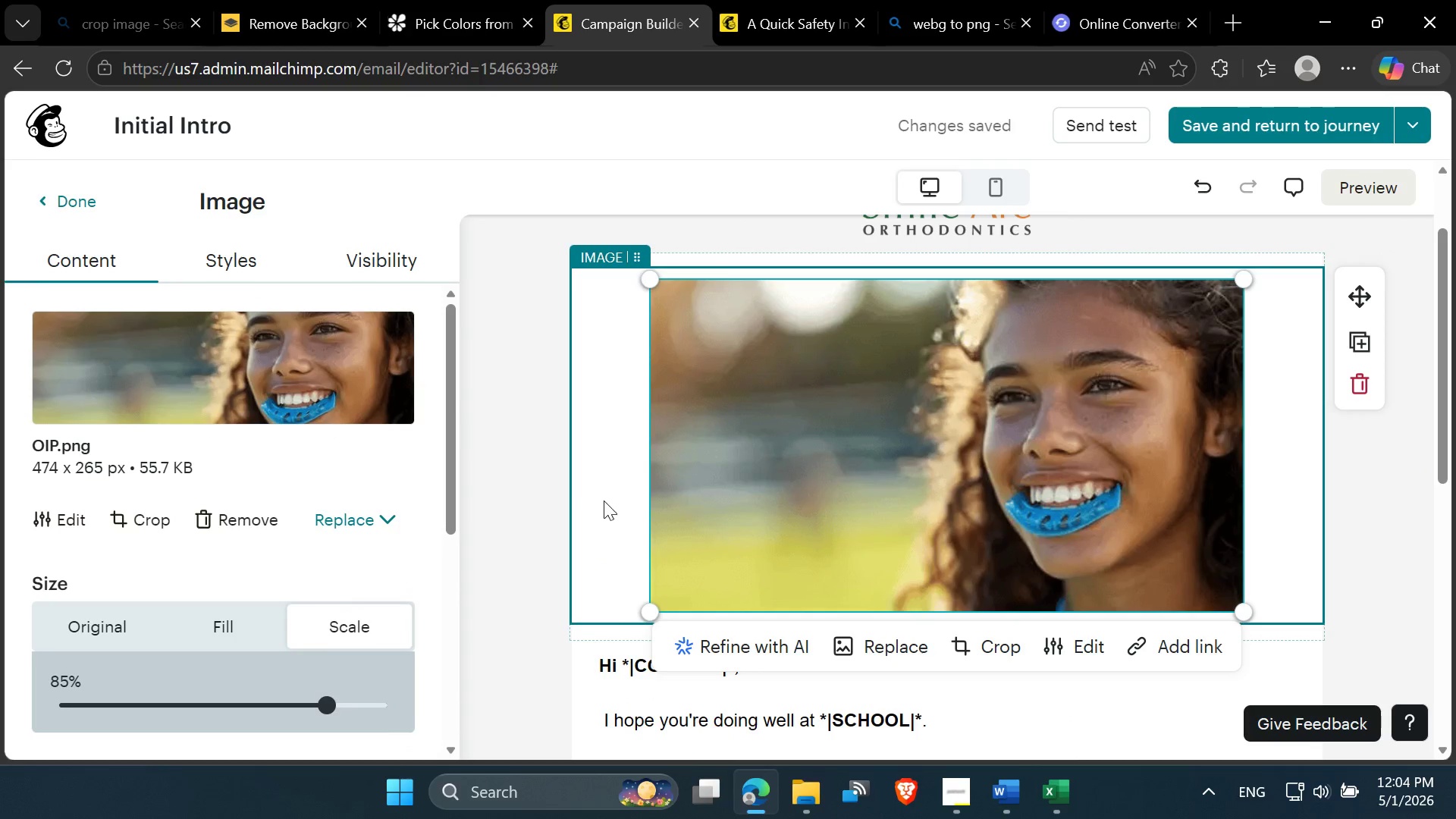 
left_click([593, 546])
 